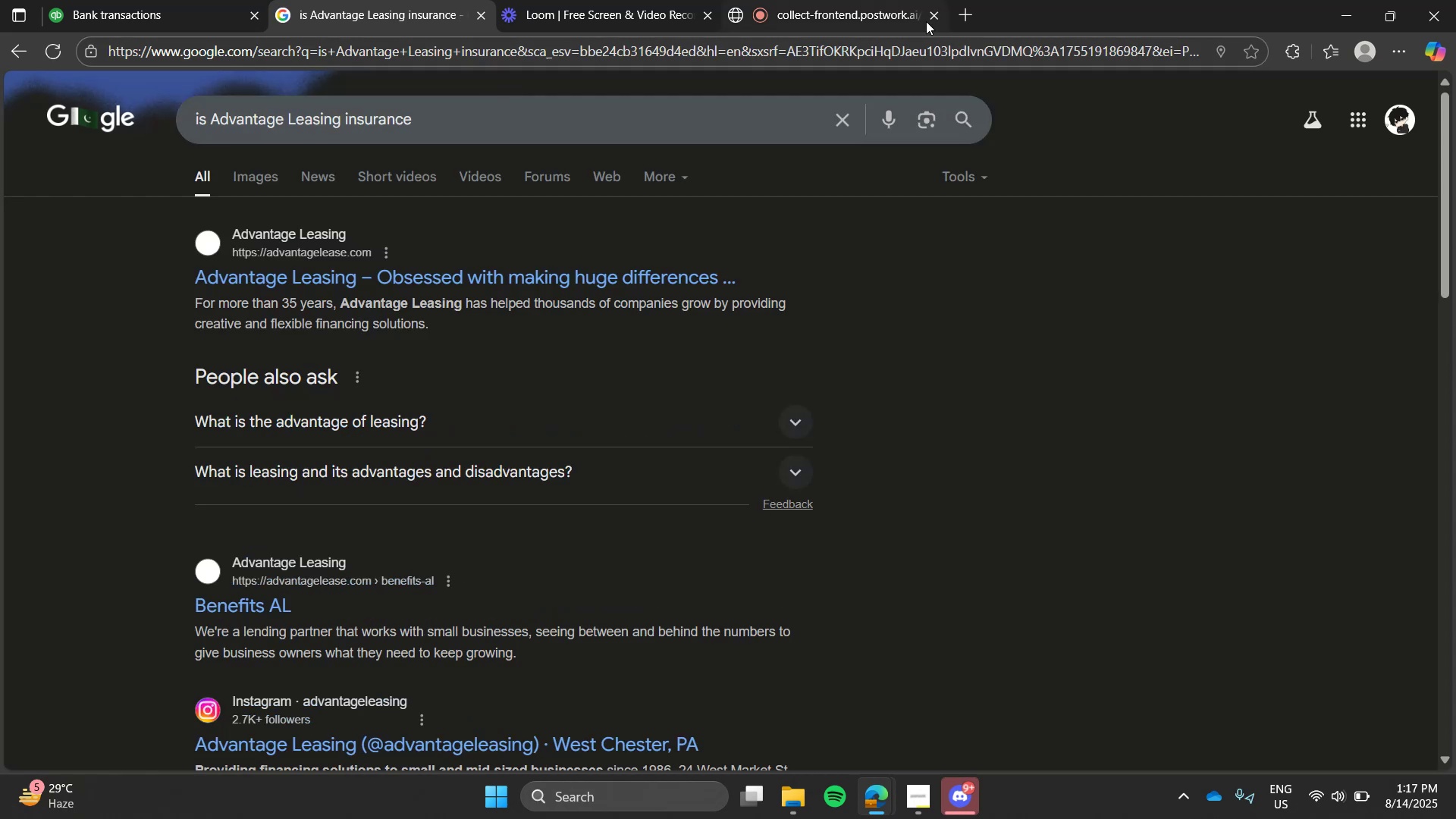 
left_click([961, 16])
 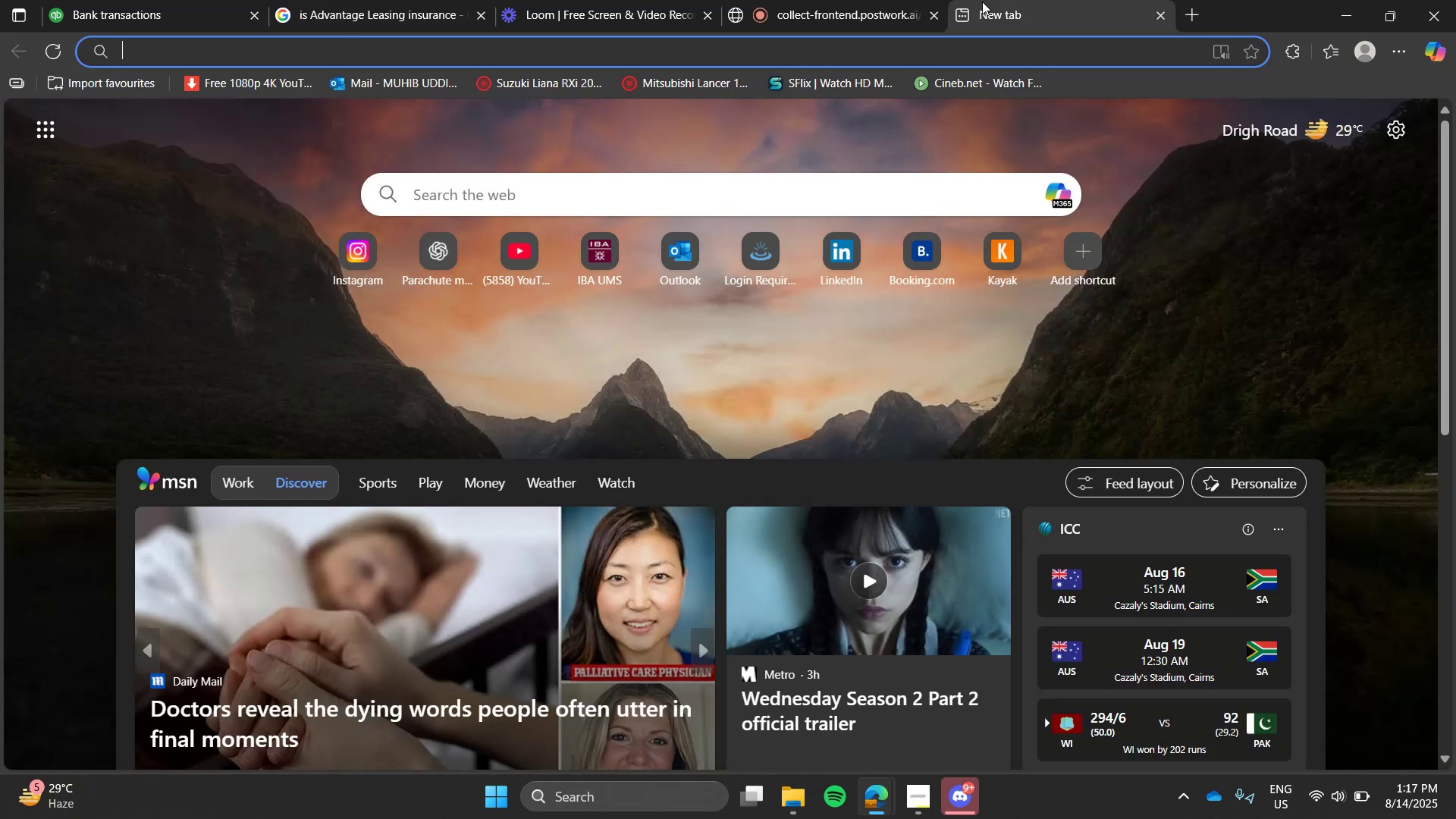 
left_click_drag(start_coordinate=[984, 5], to_coordinate=[544, 0])
 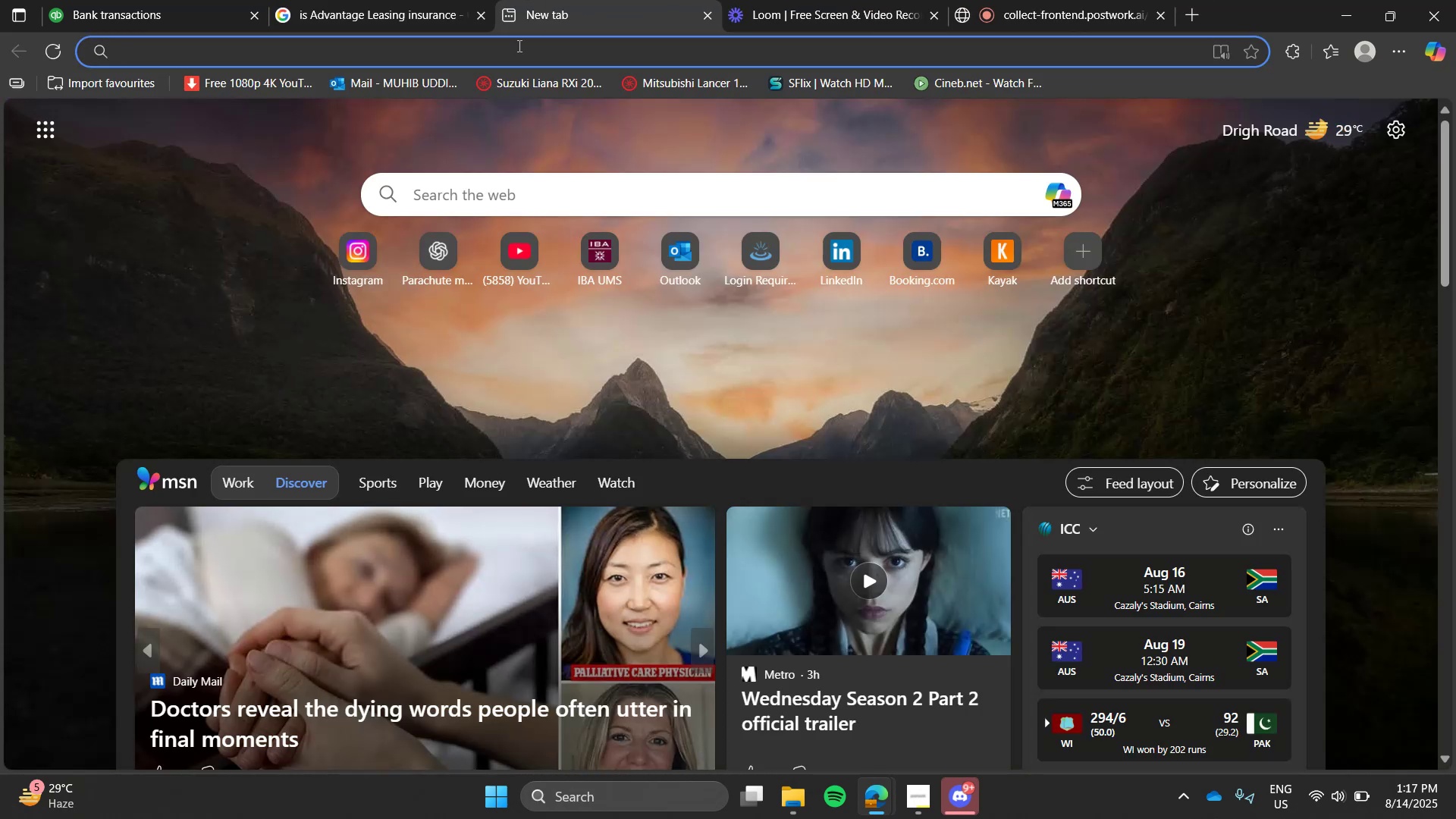 
type(gemini)
 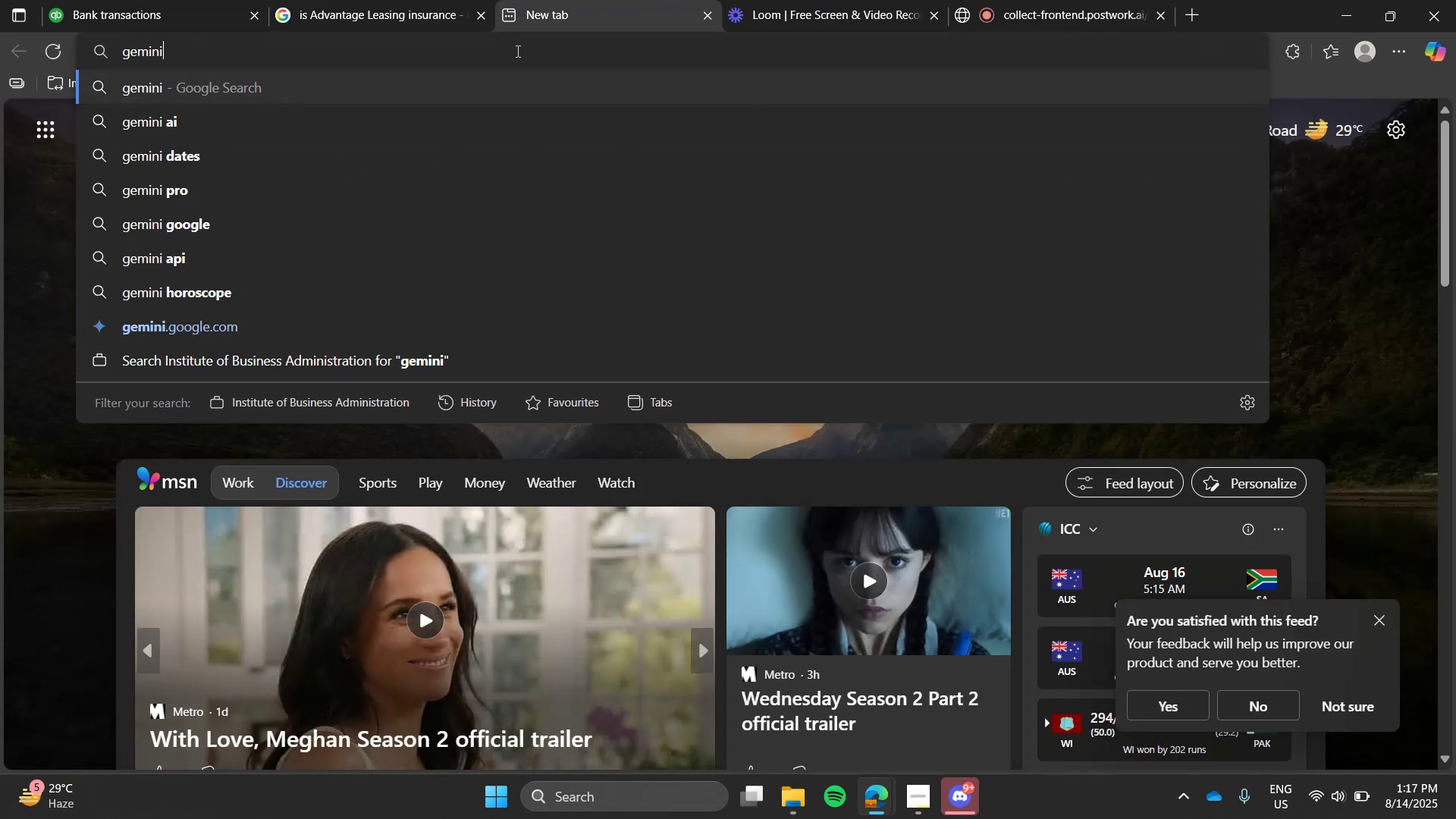 
key(Enter)
 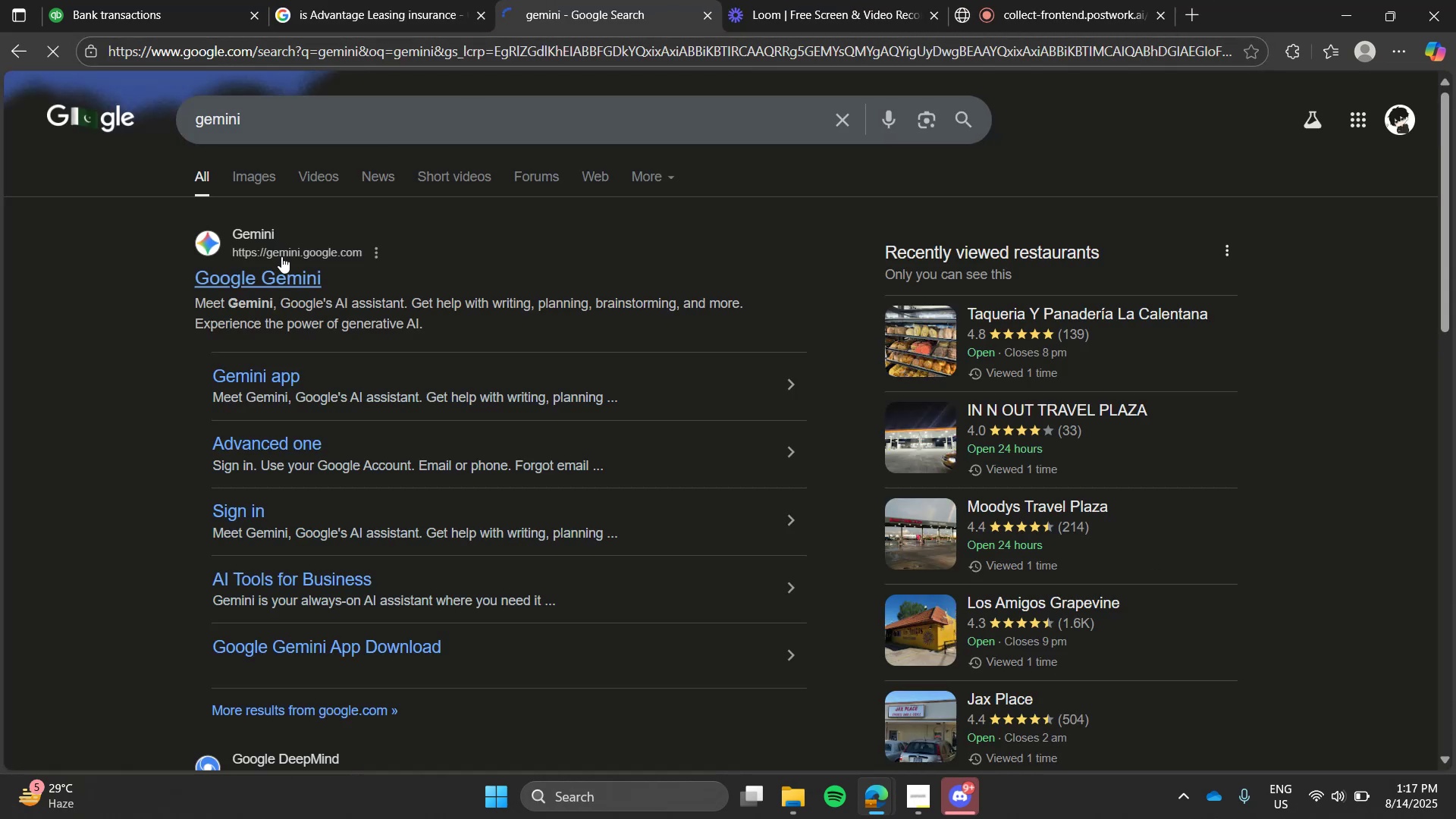 
left_click([275, 271])
 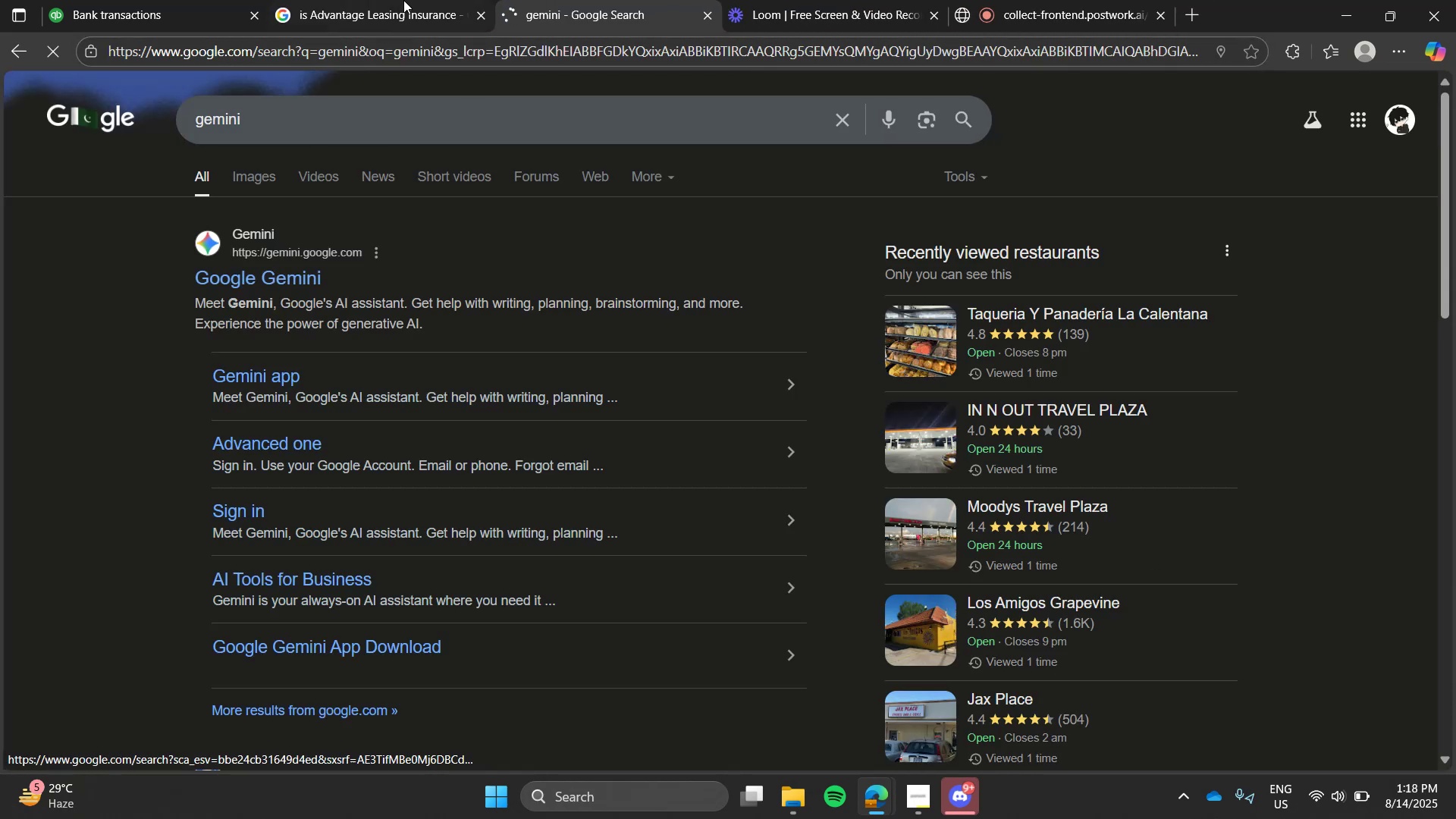 
left_click([403, 0])
 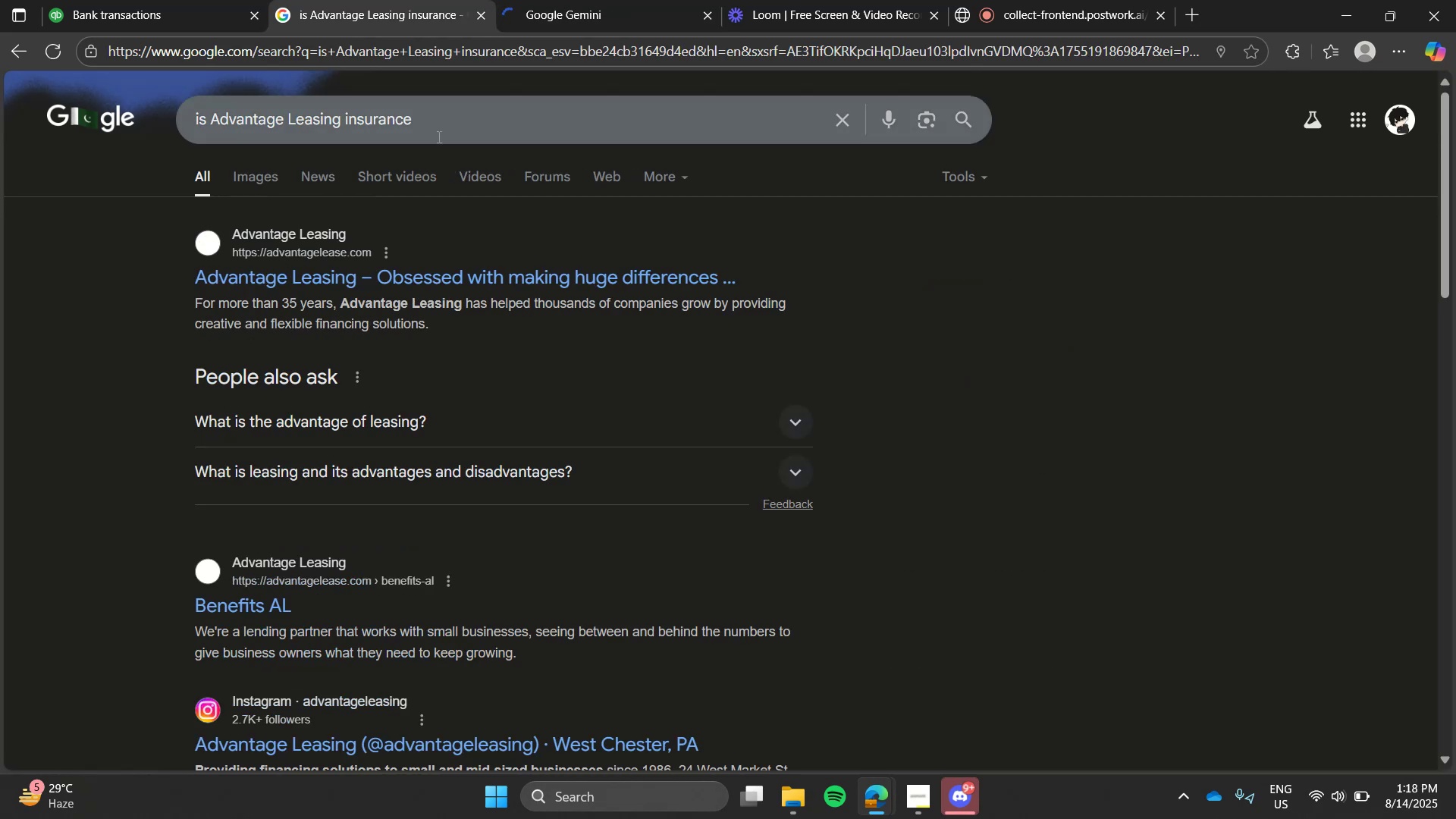 
double_click([438, 136])
 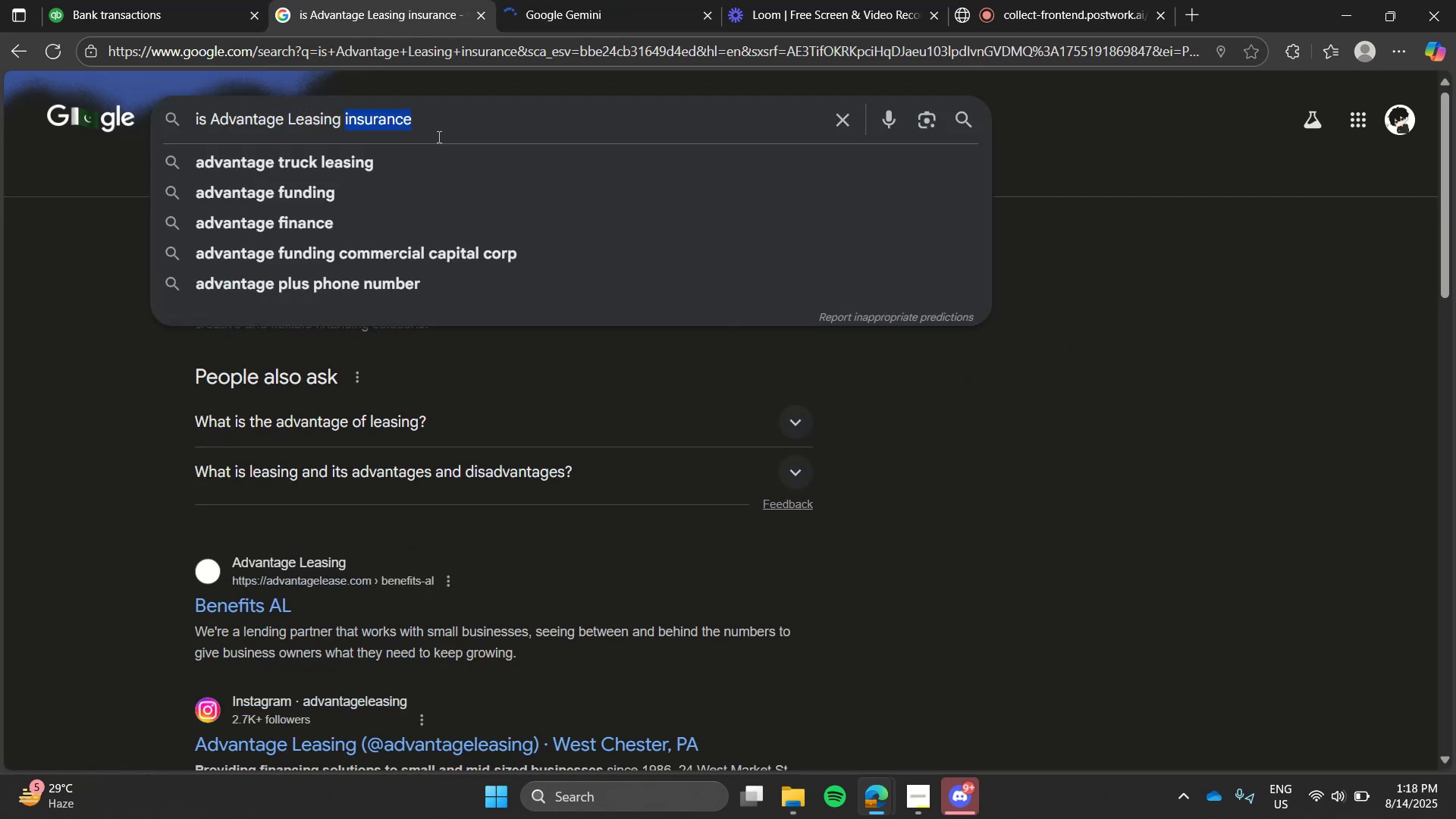 
triple_click([438, 136])
 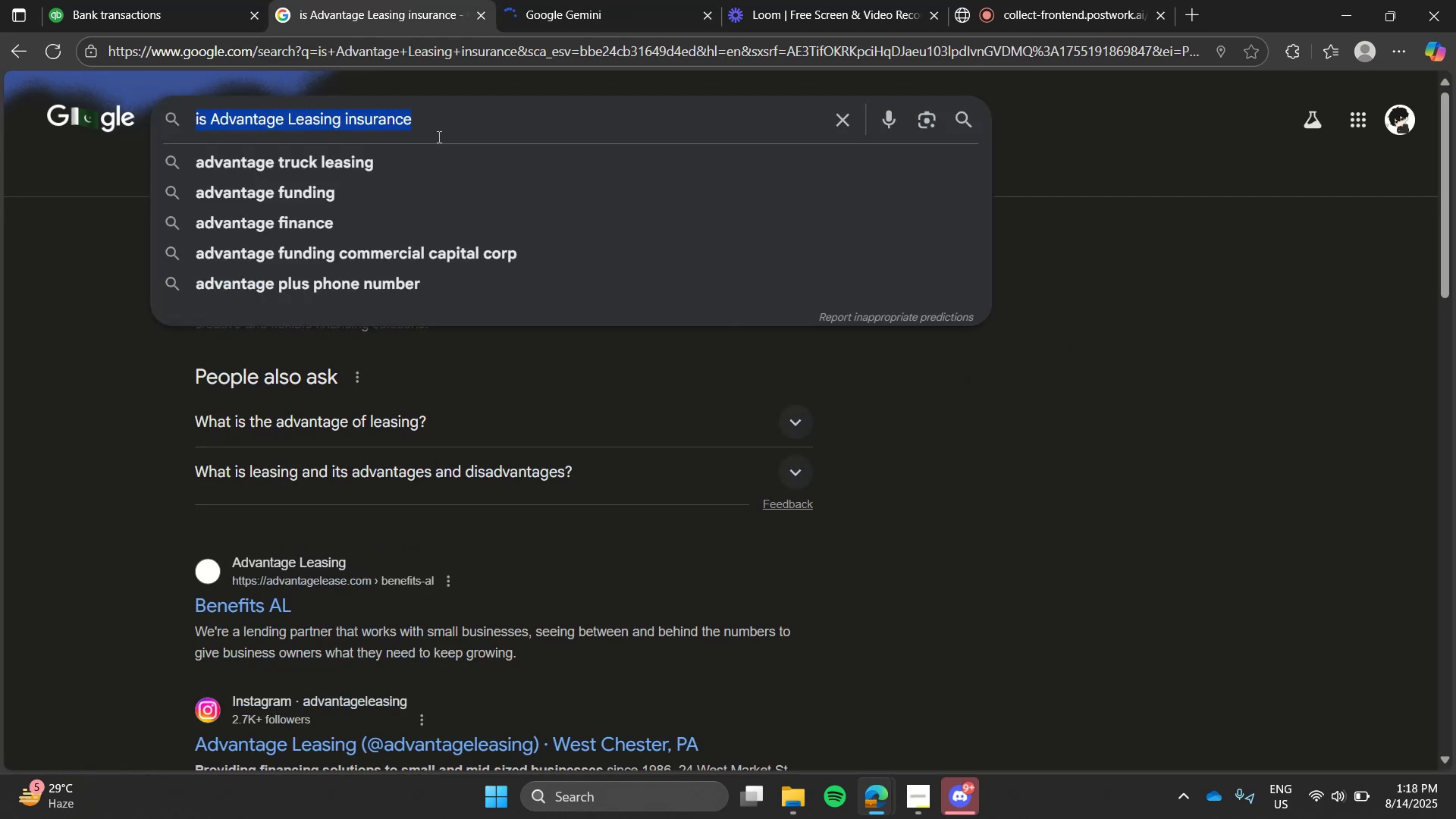 
key(Control+C)
 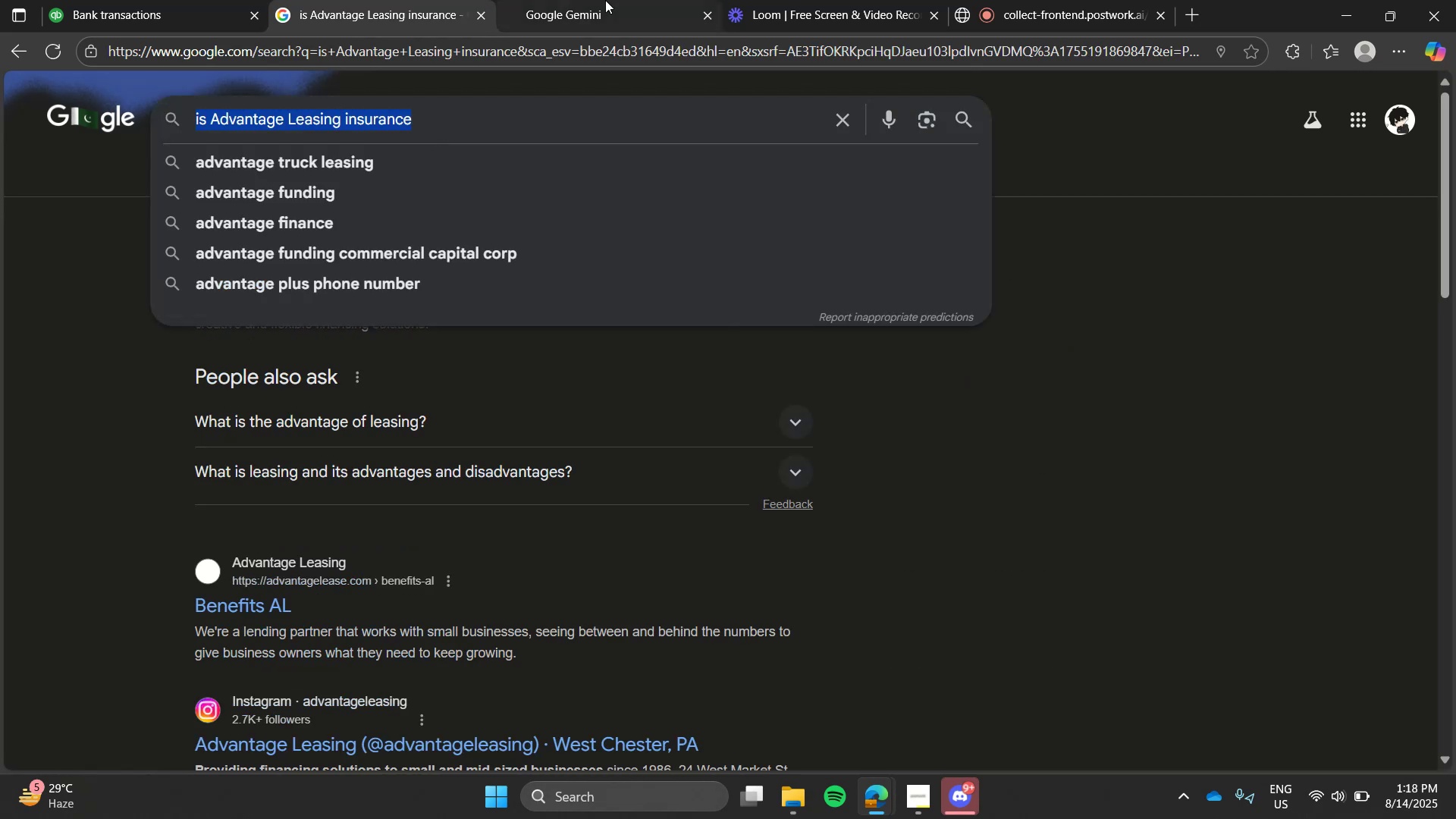 
left_click([605, 0])
 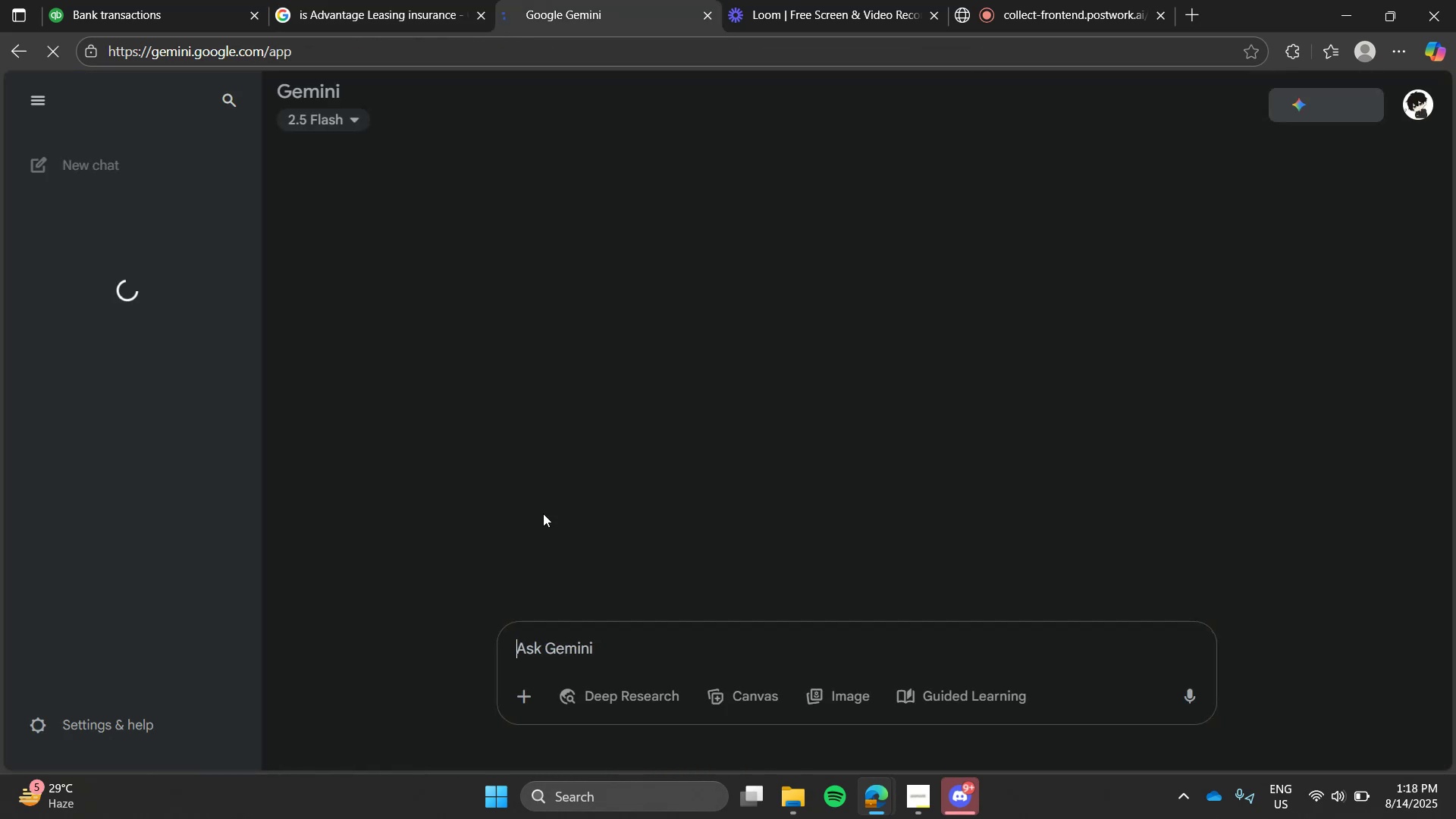 
key(Control+V)
 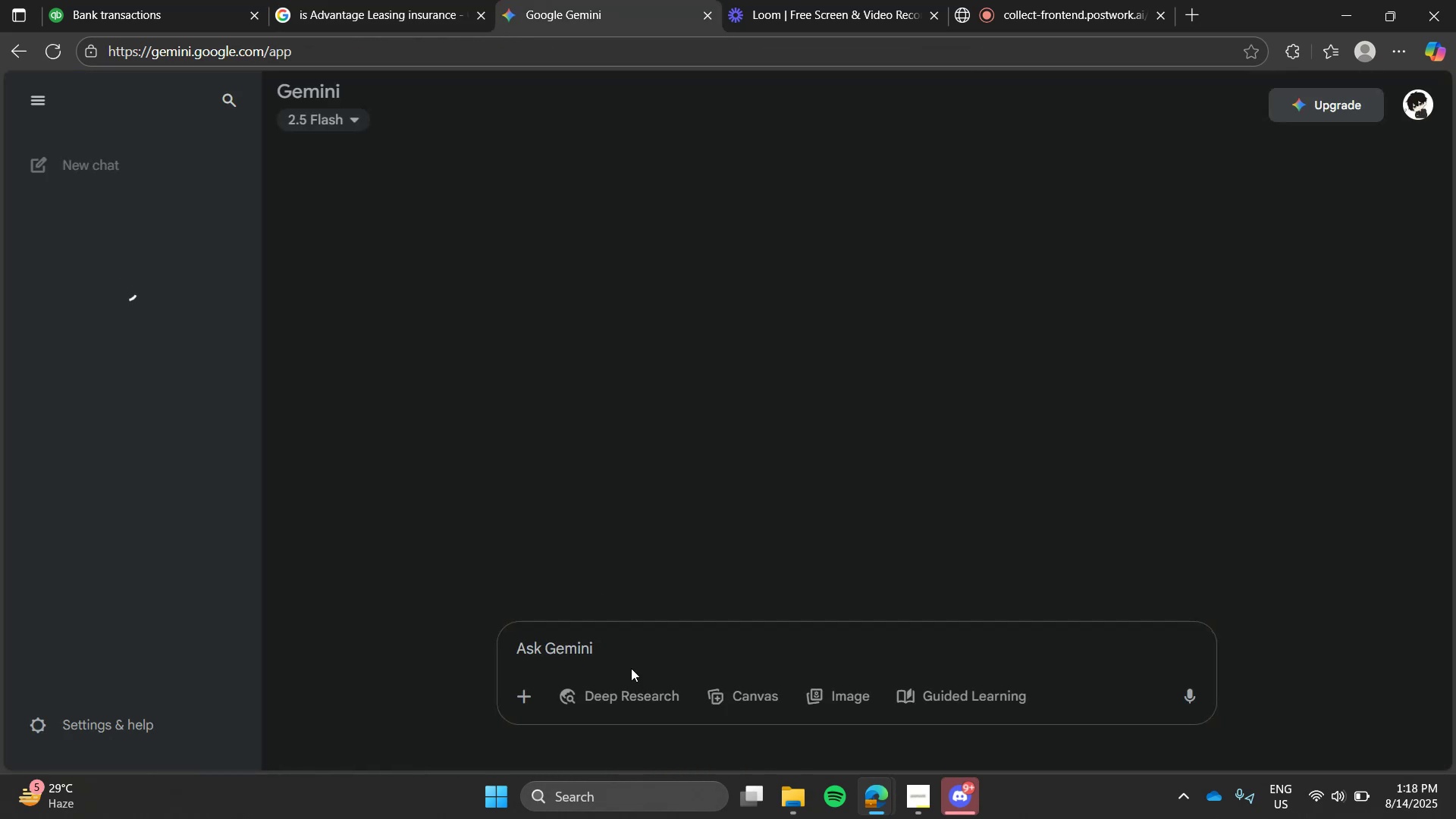 
key(Enter)
 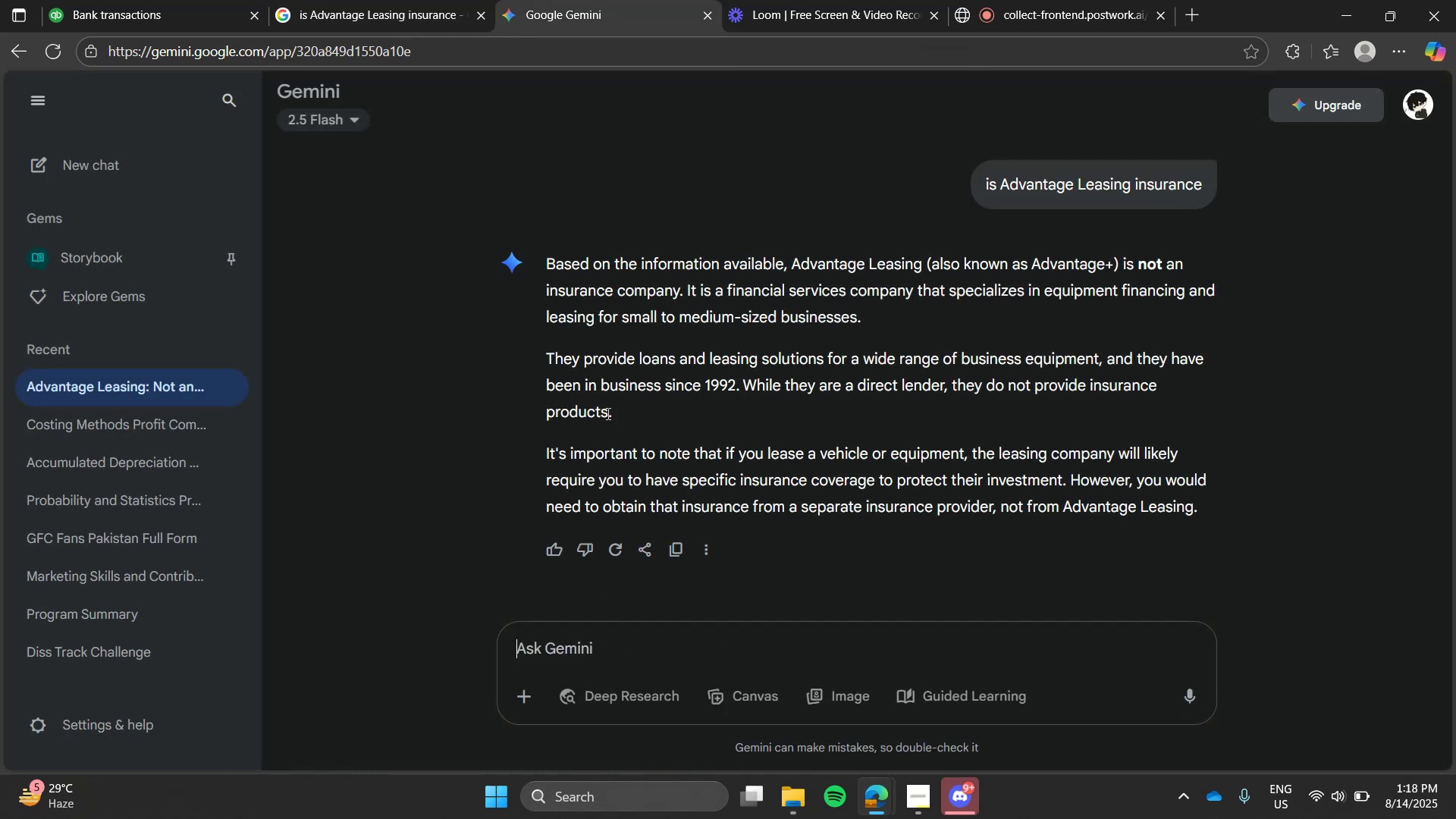 
wait(7.88)
 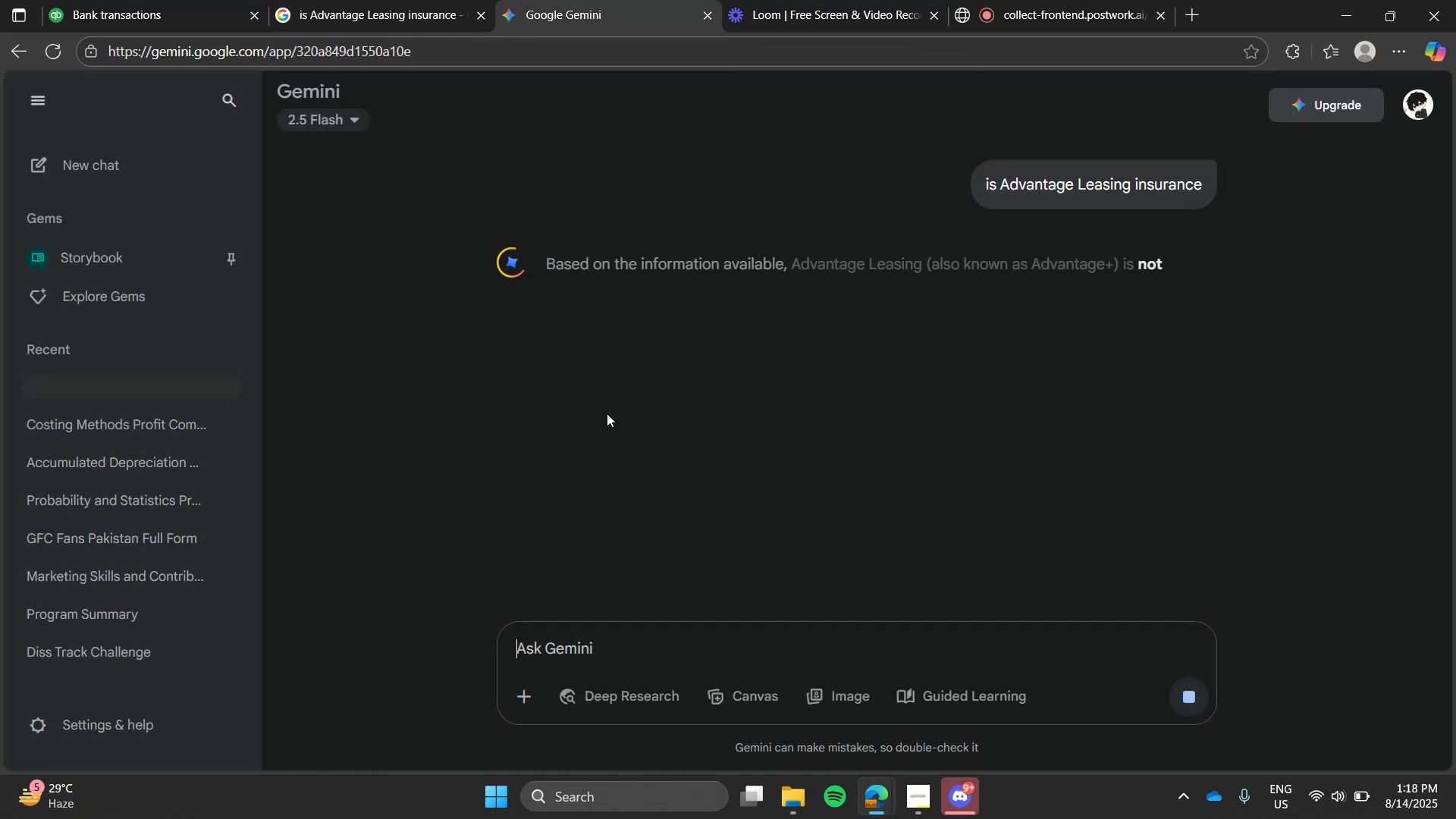 
type(which )
key(Tab)
 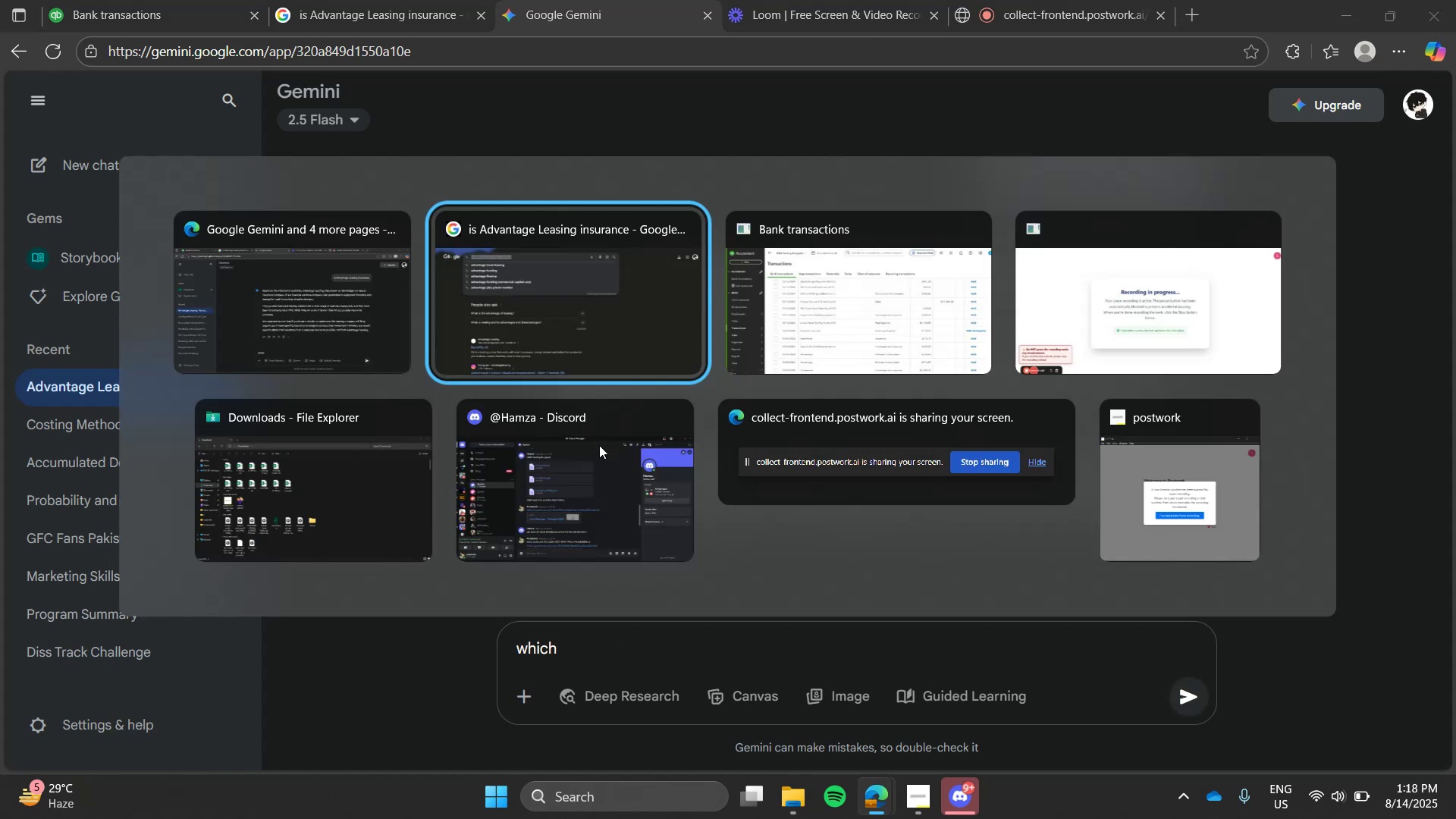 
hold_key(key=AltLeft, duration=0.59)
 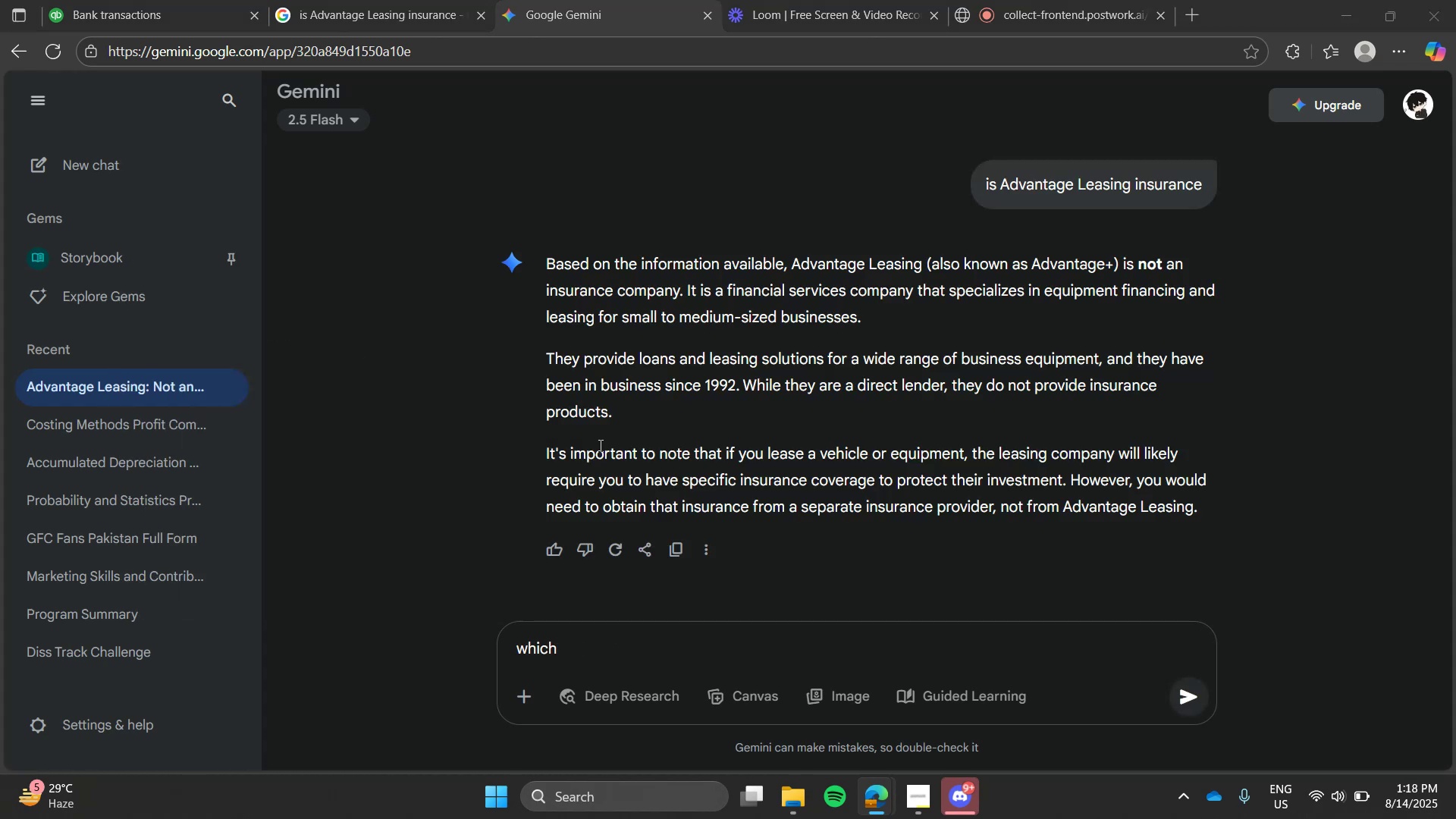 
key(Alt+AltLeft)
 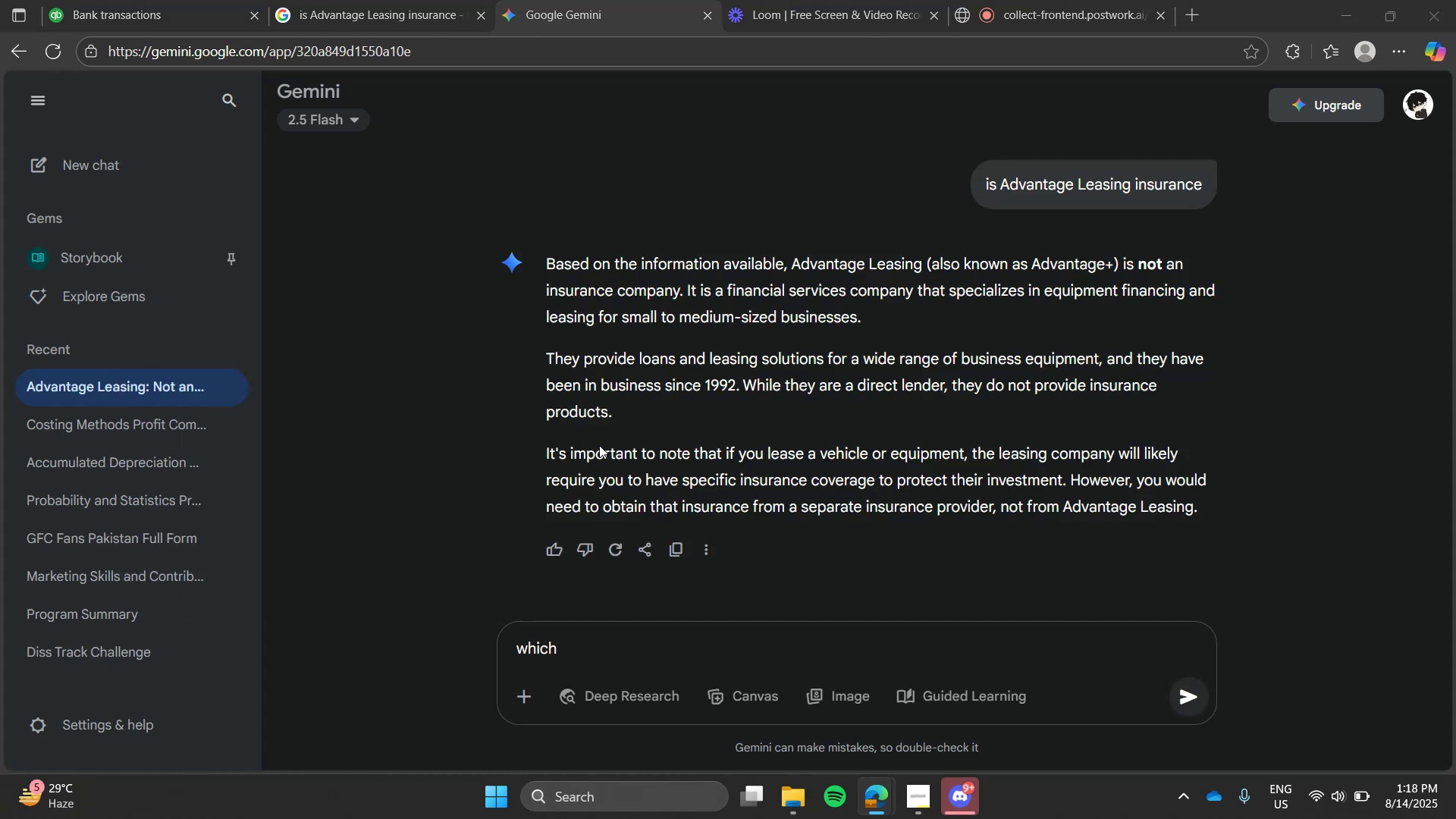 
key(Alt+Tab)
 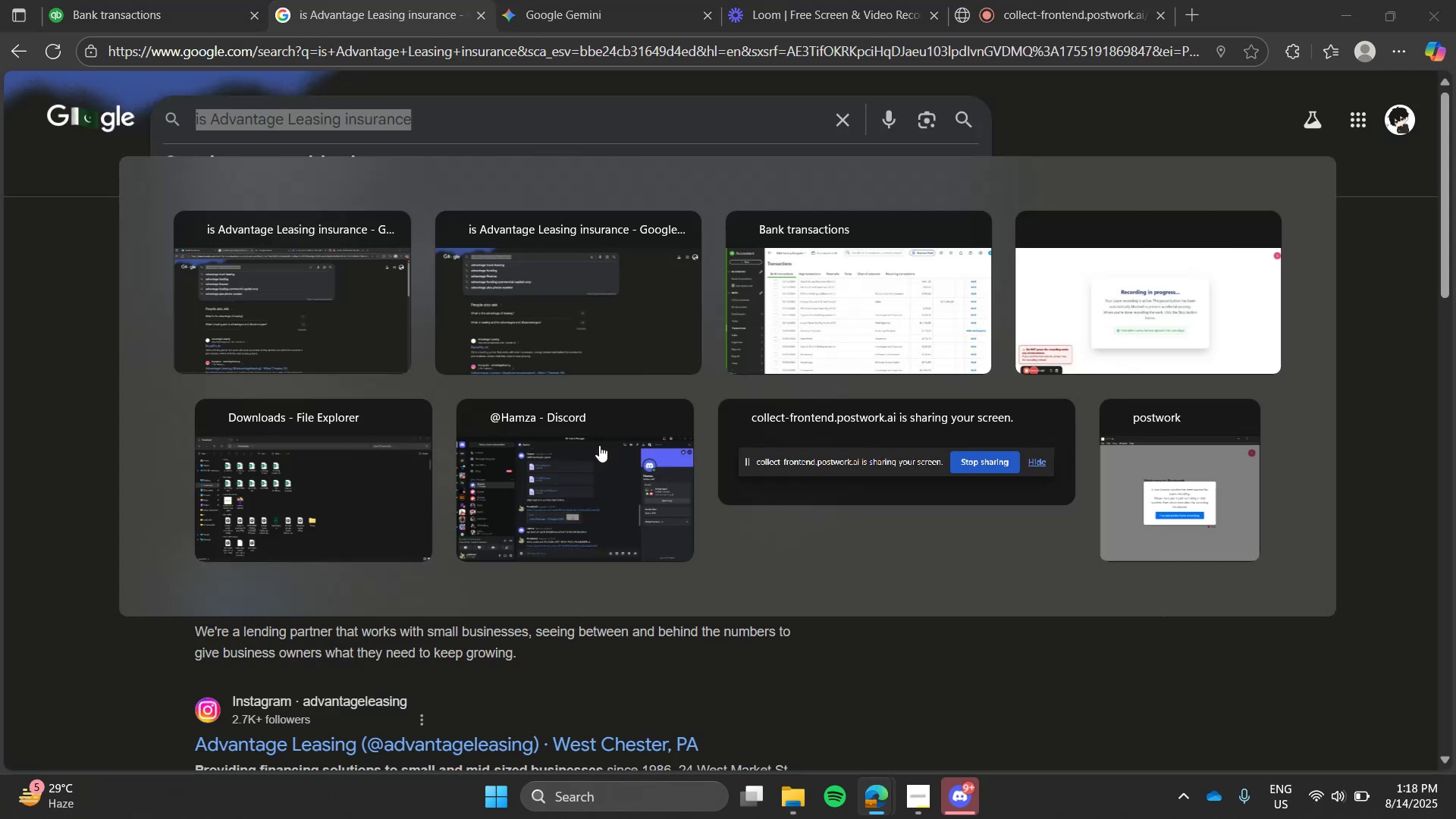 
key(Alt+Tab)
 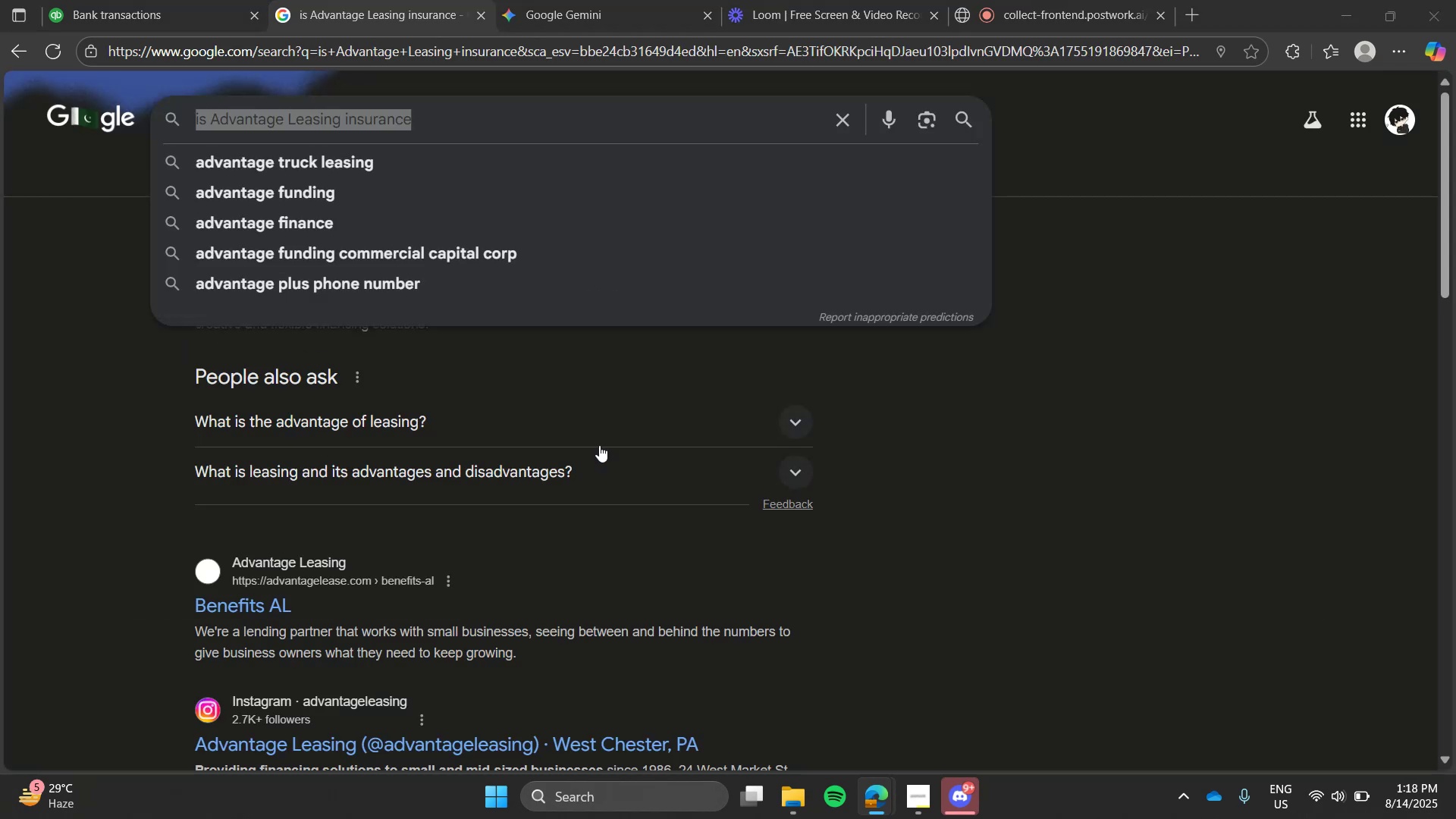 
key(Alt+Tab)
 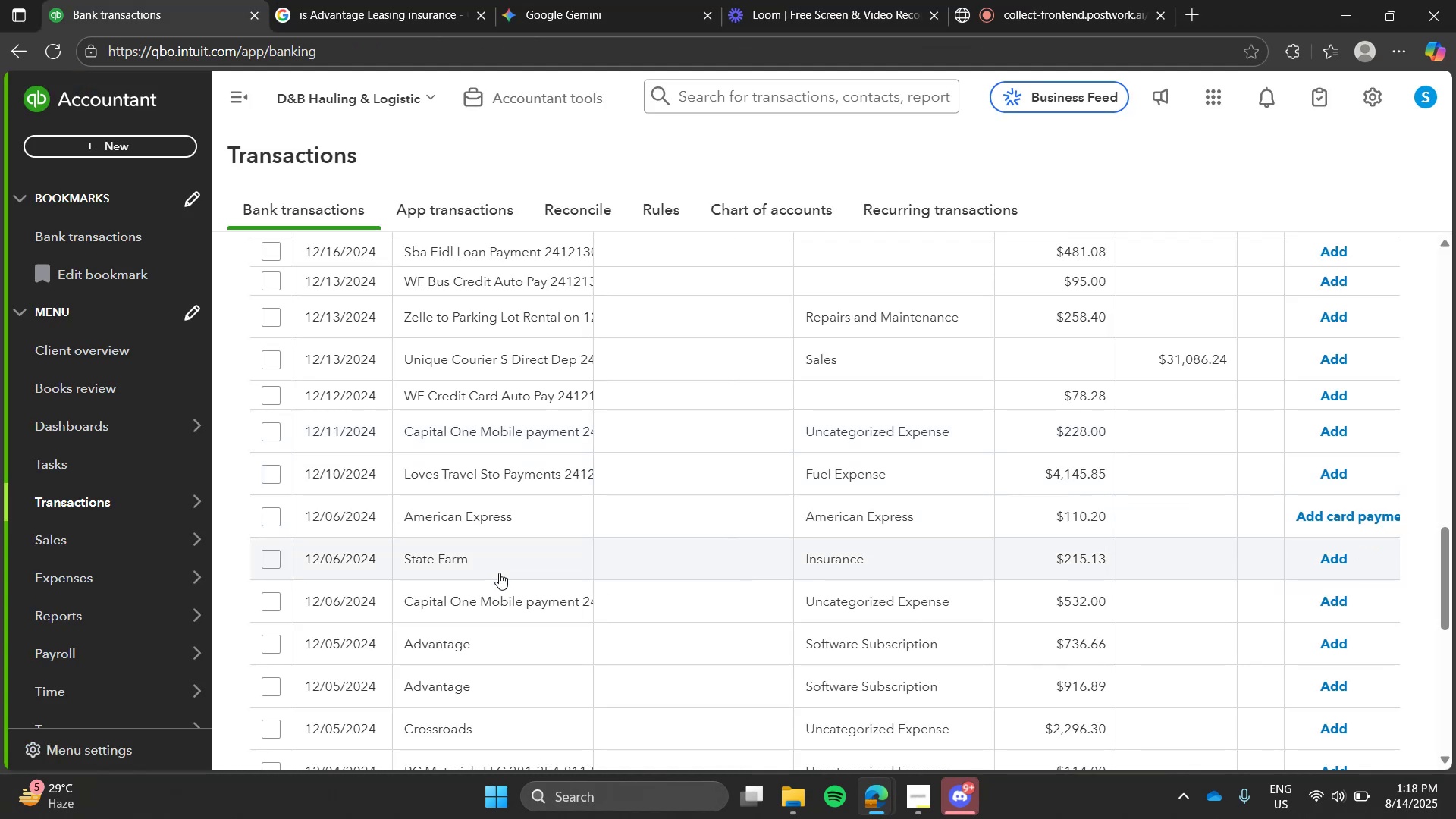 
left_click([531, 634])
 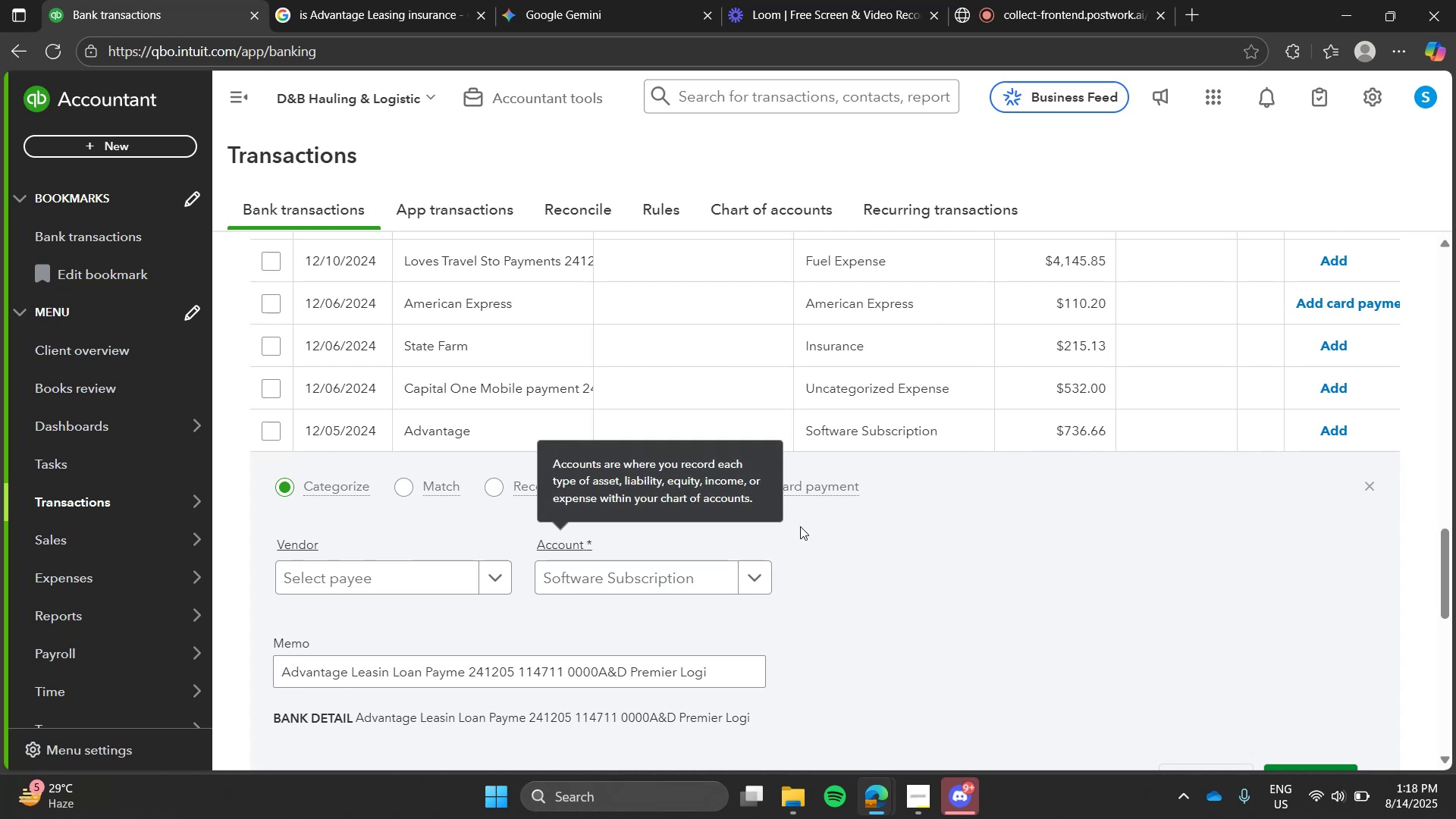 
left_click([886, 548])
 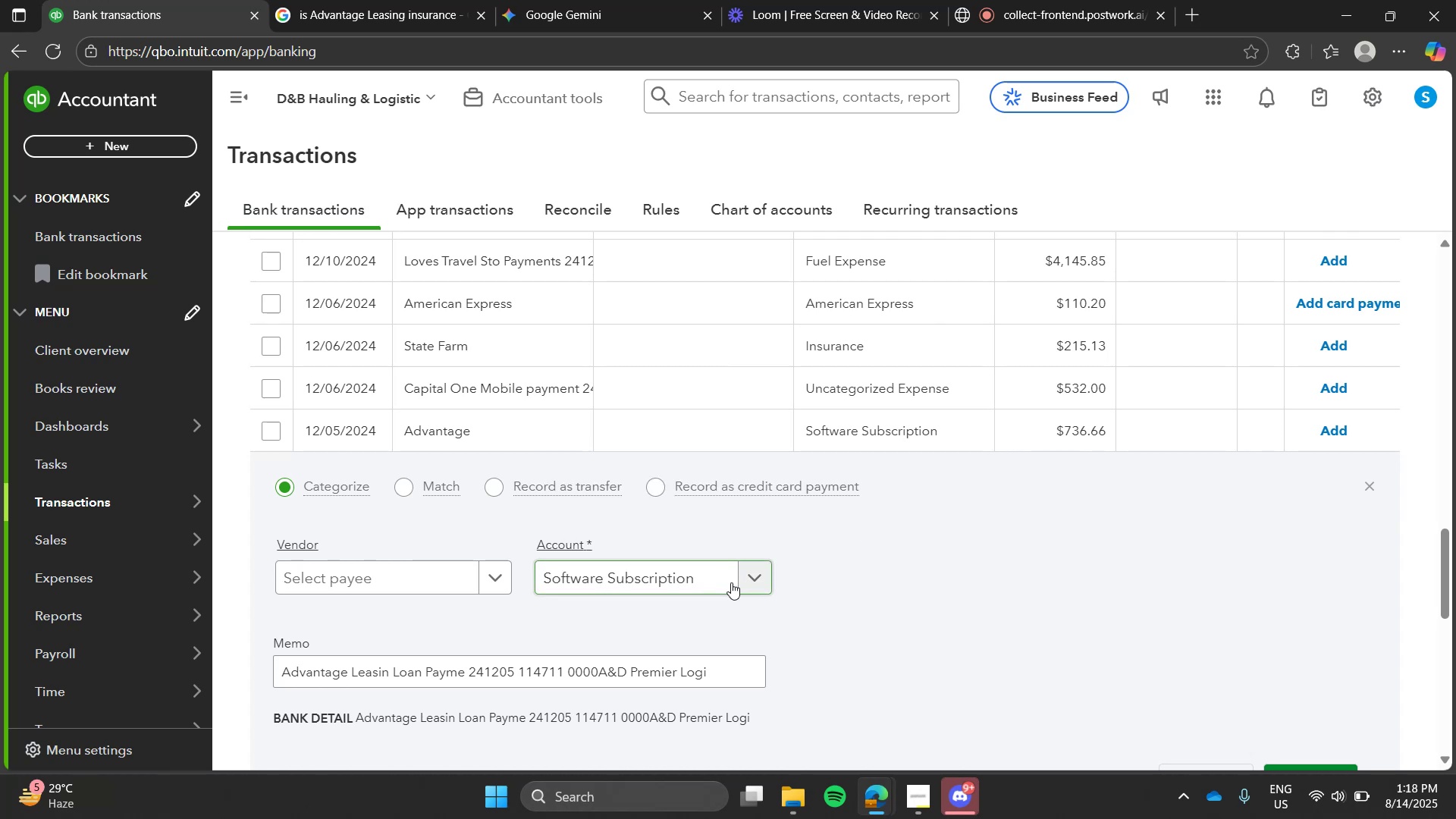 
left_click([736, 584])
 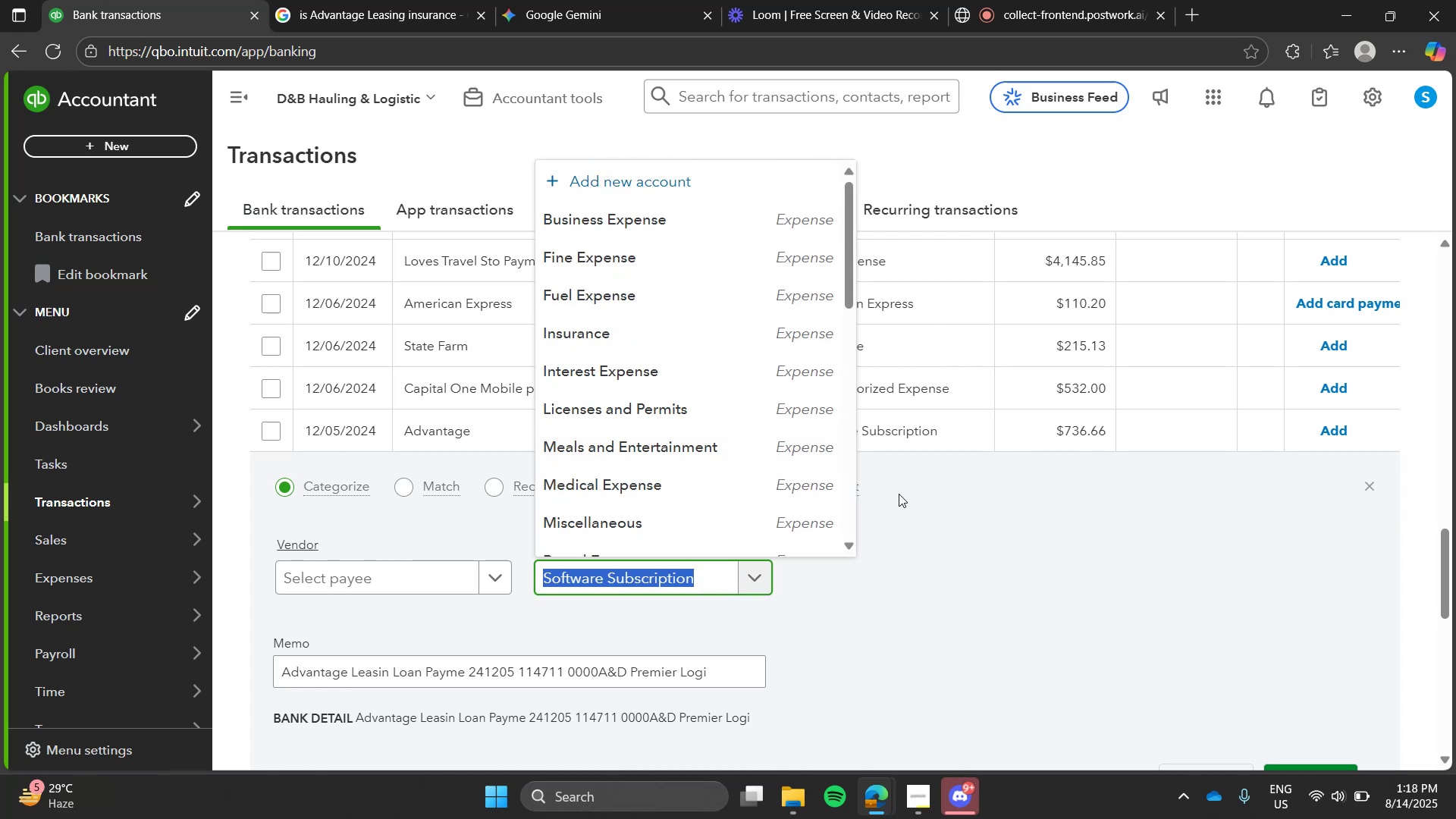 
left_click([958, 534])
 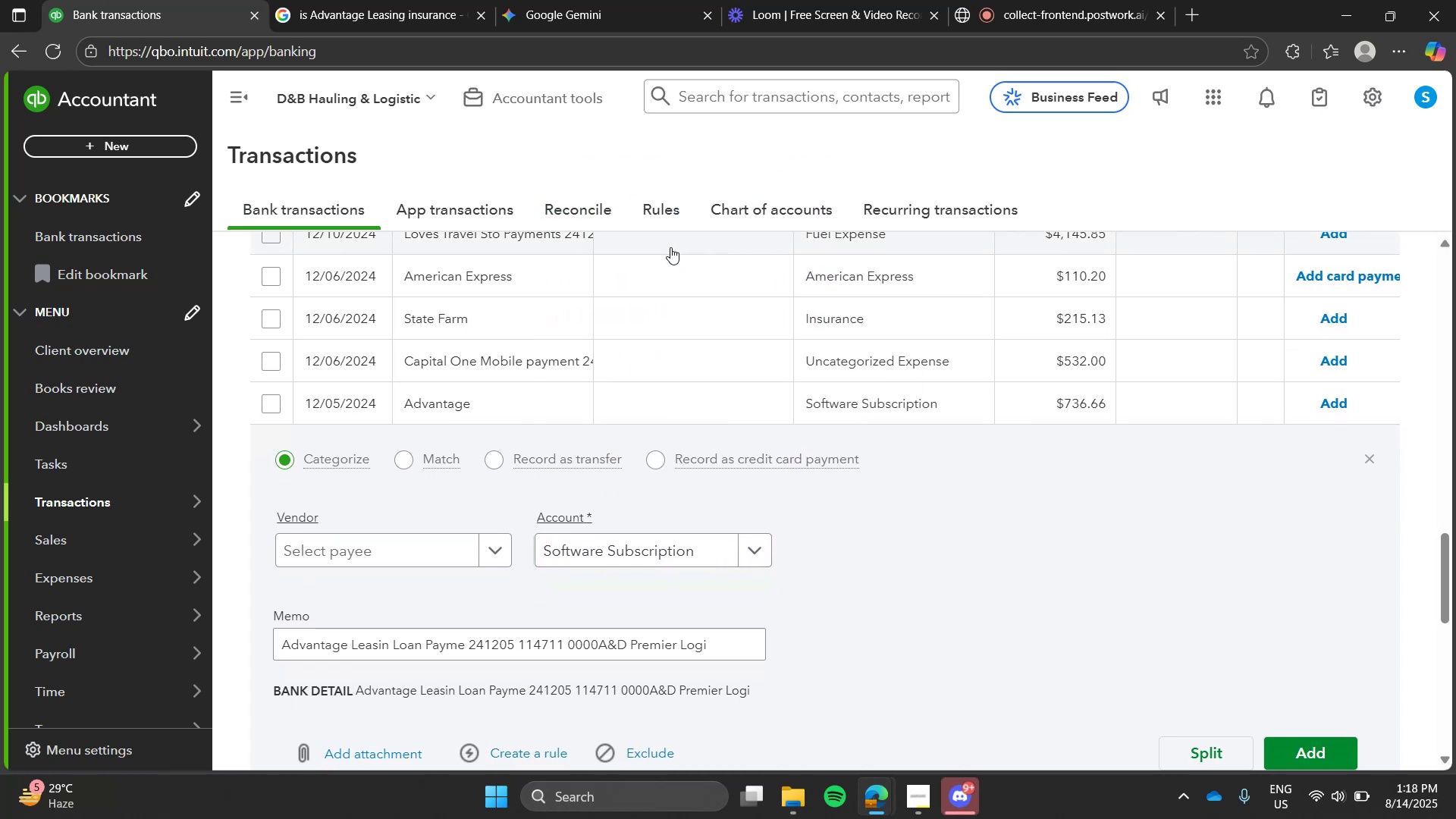 
left_click([609, 0])
 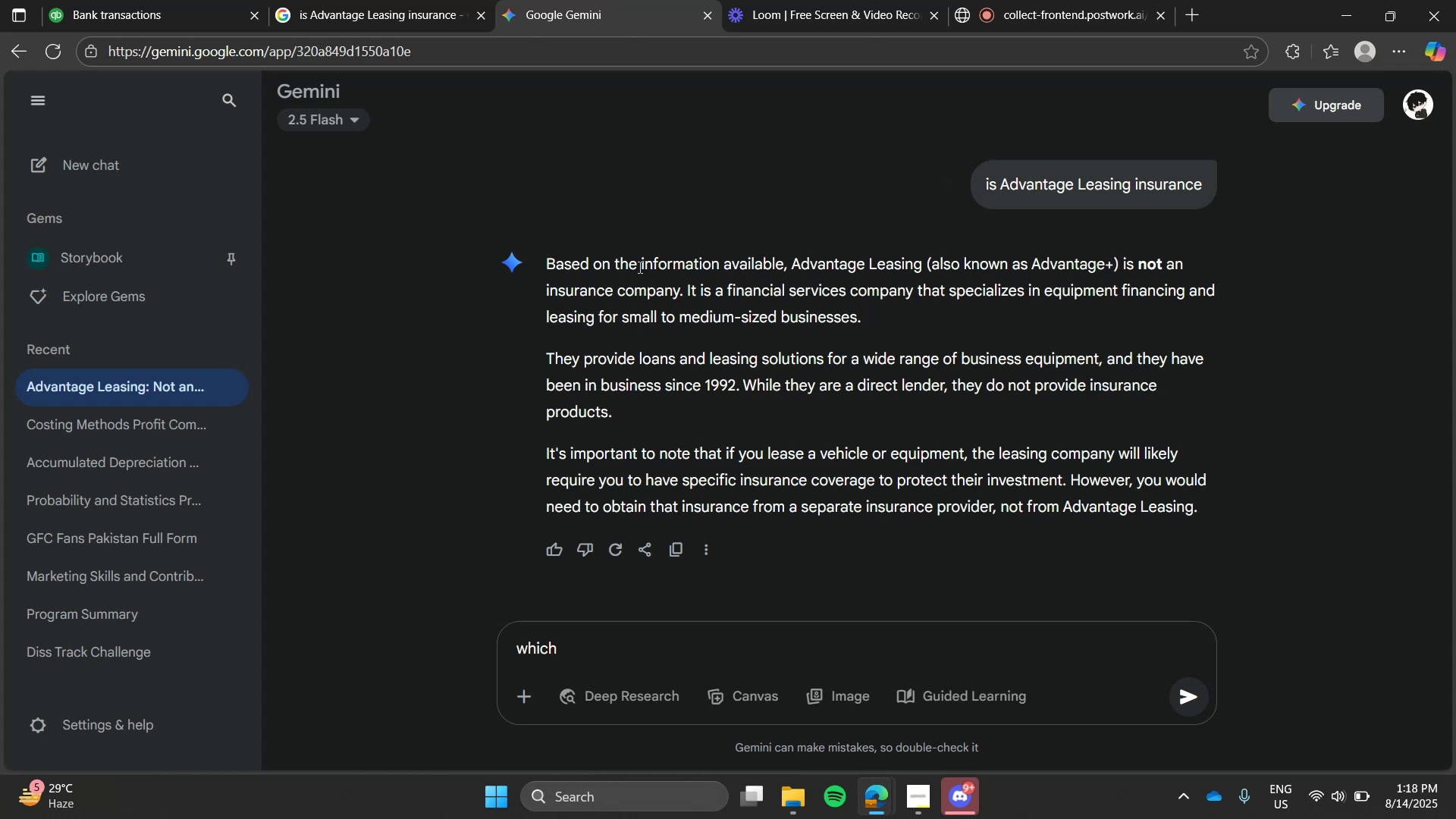 
hold_key(key=Backspace, duration=0.77)
 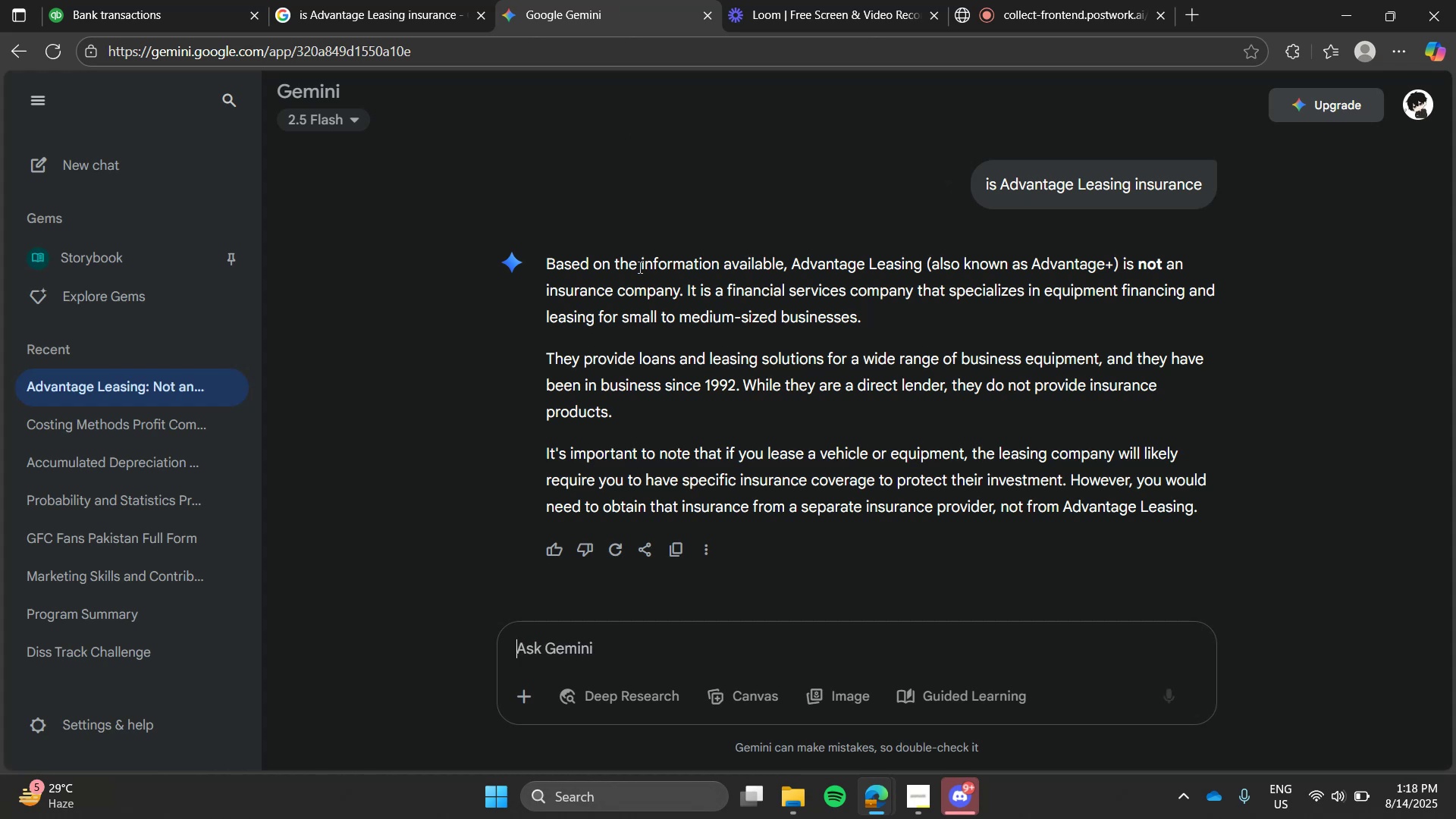 
type(in which account do i put this)
 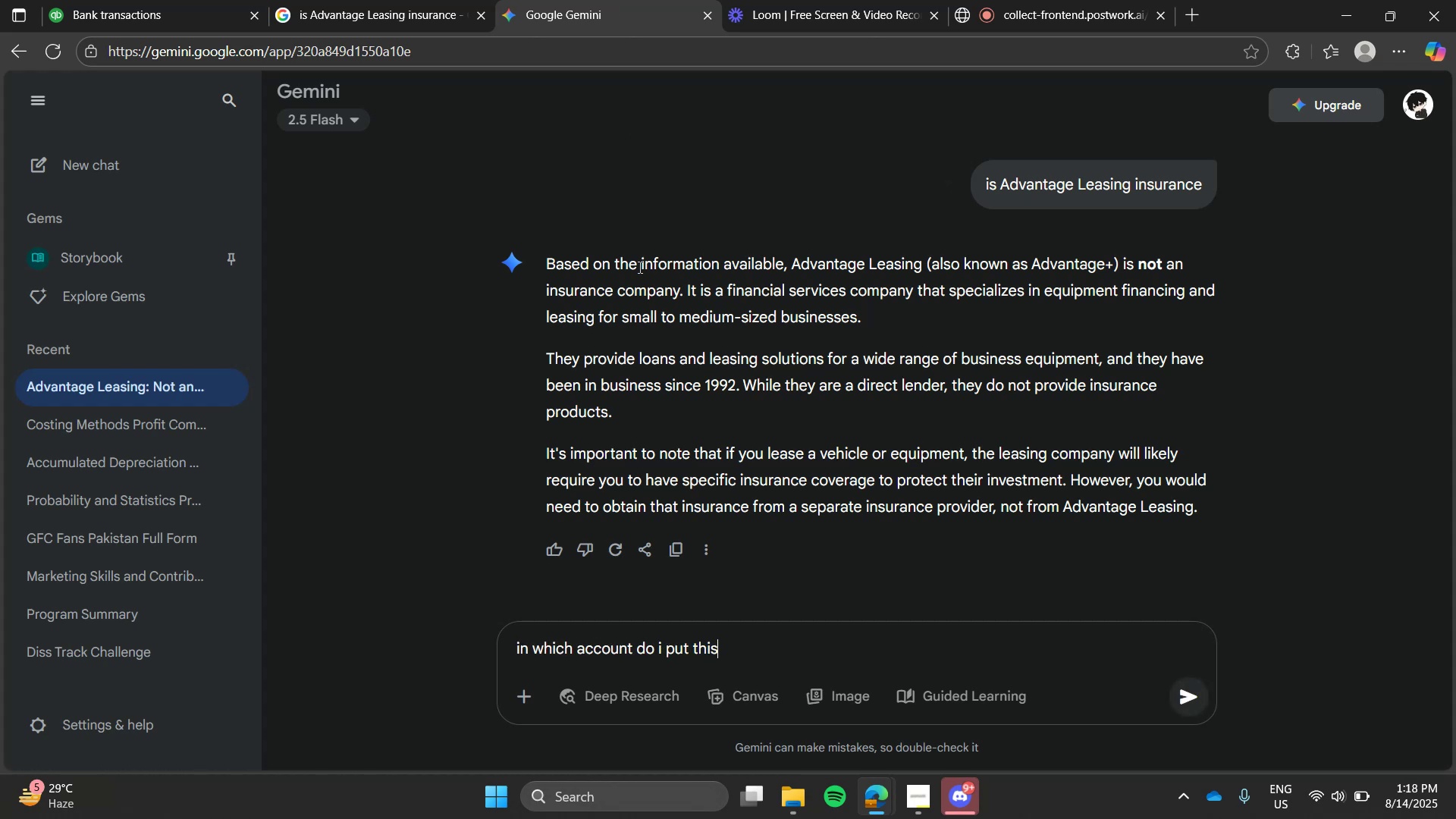 
key(Enter)
 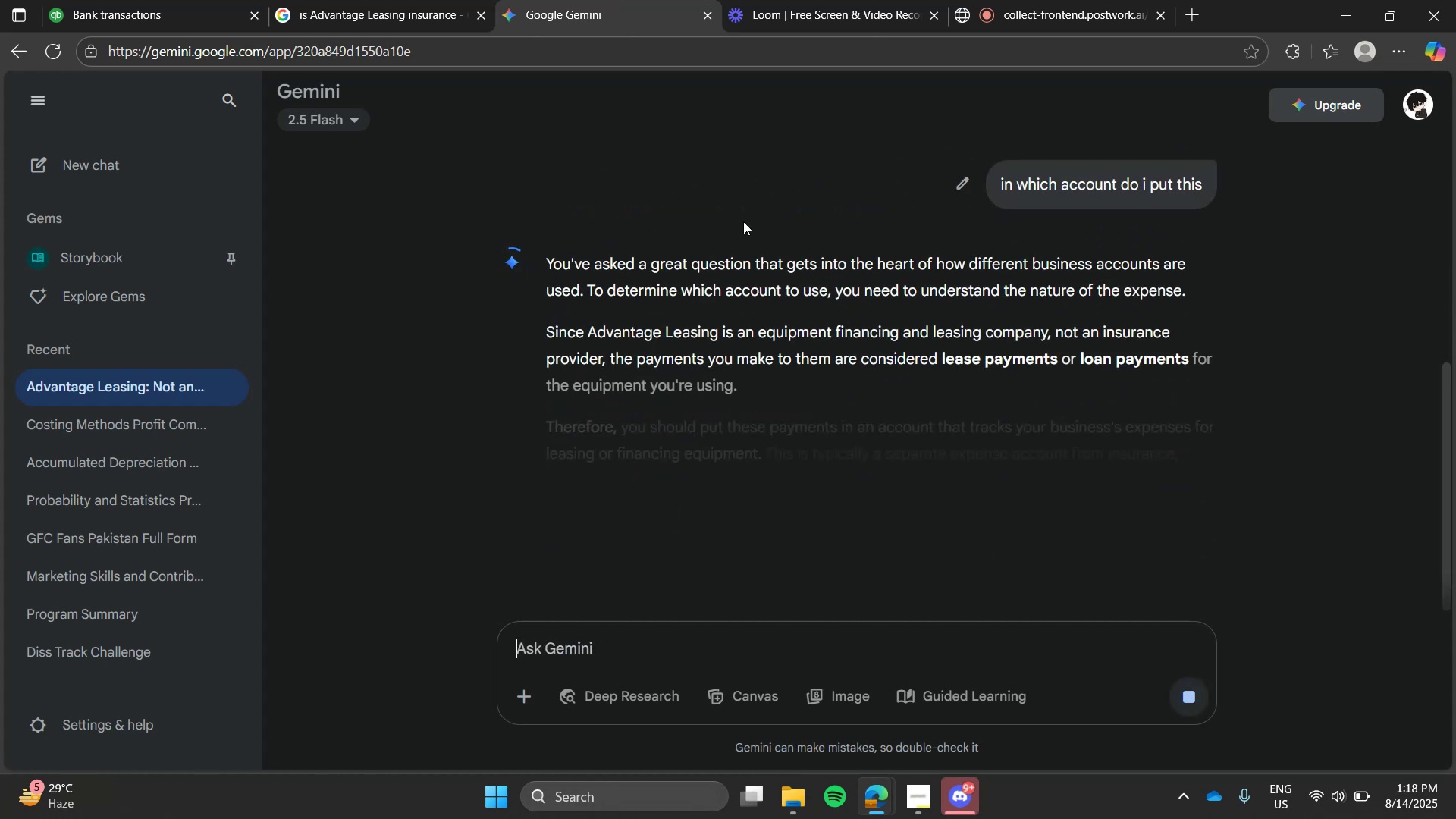 
key(Z)
 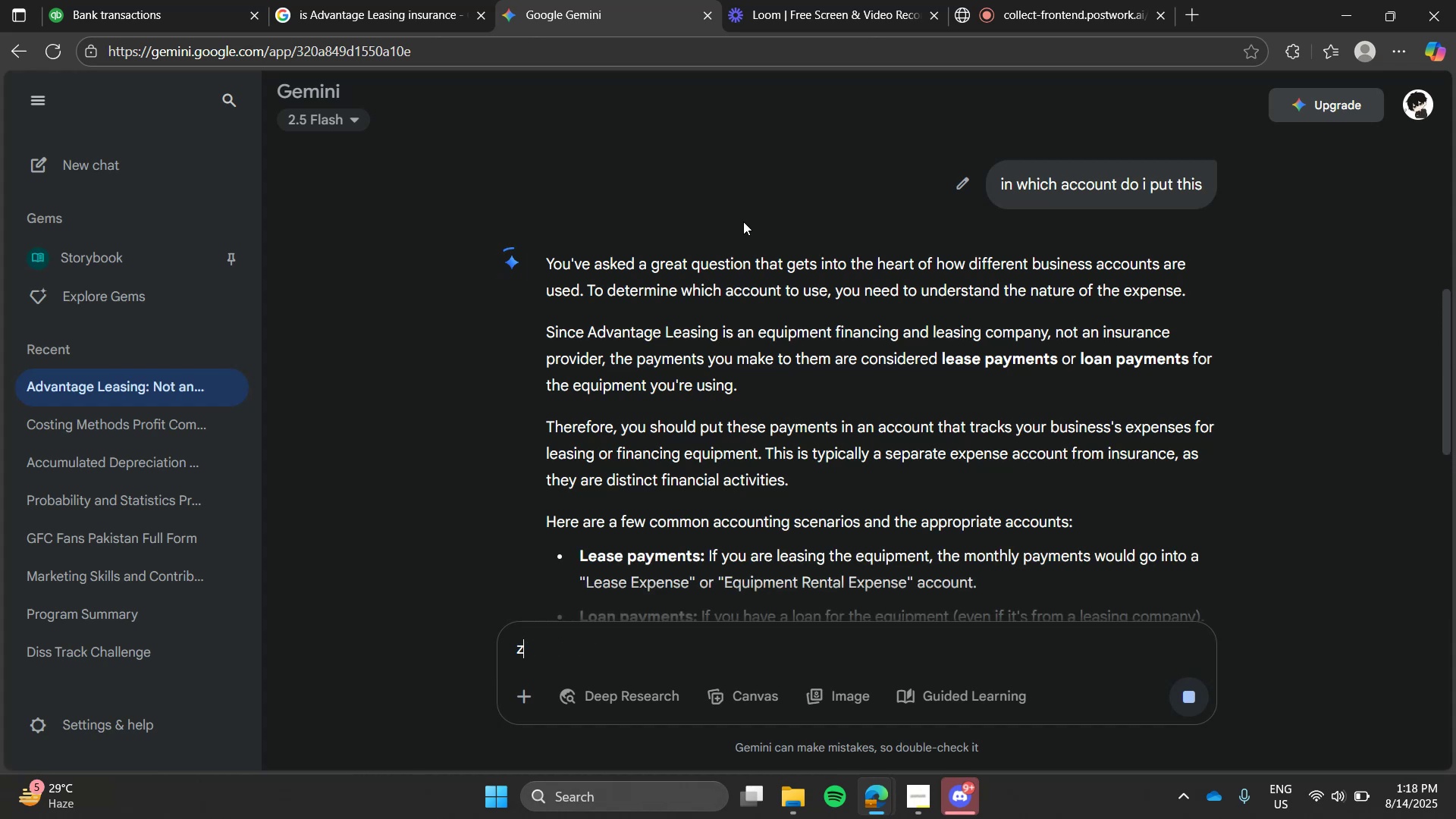 
key(Backspace)
 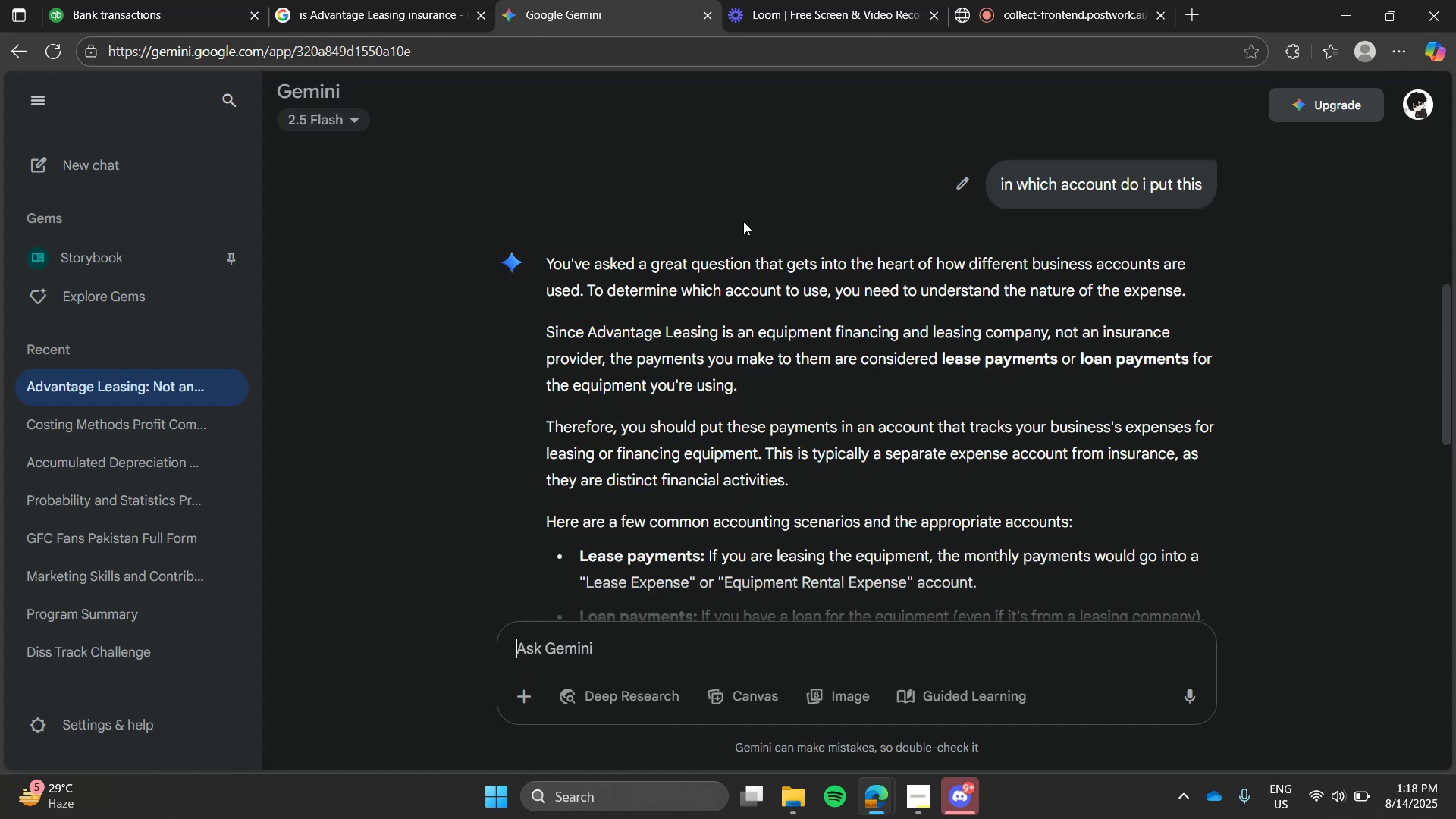 
left_click([240, 0])
 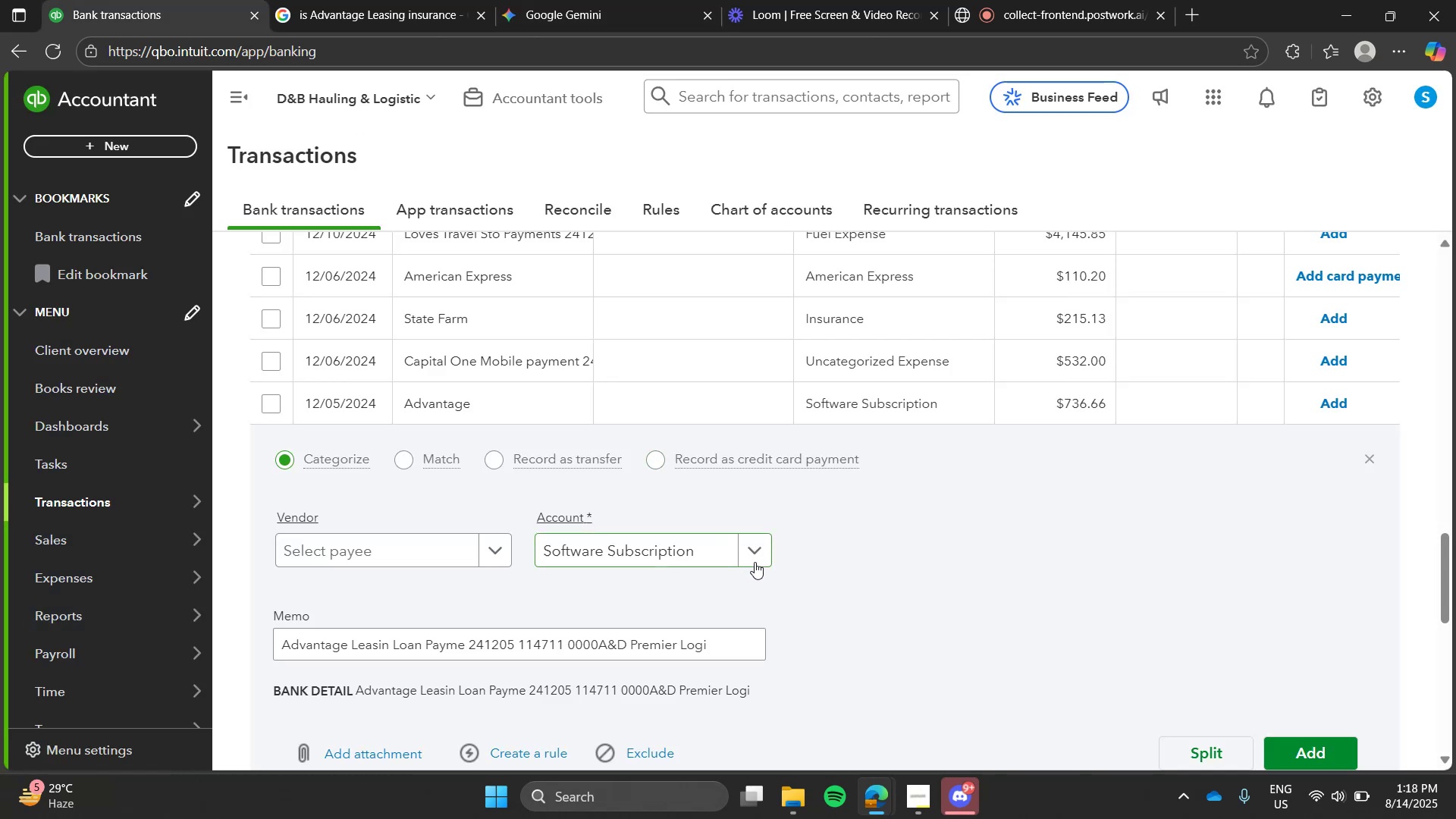 
left_click([755, 560])
 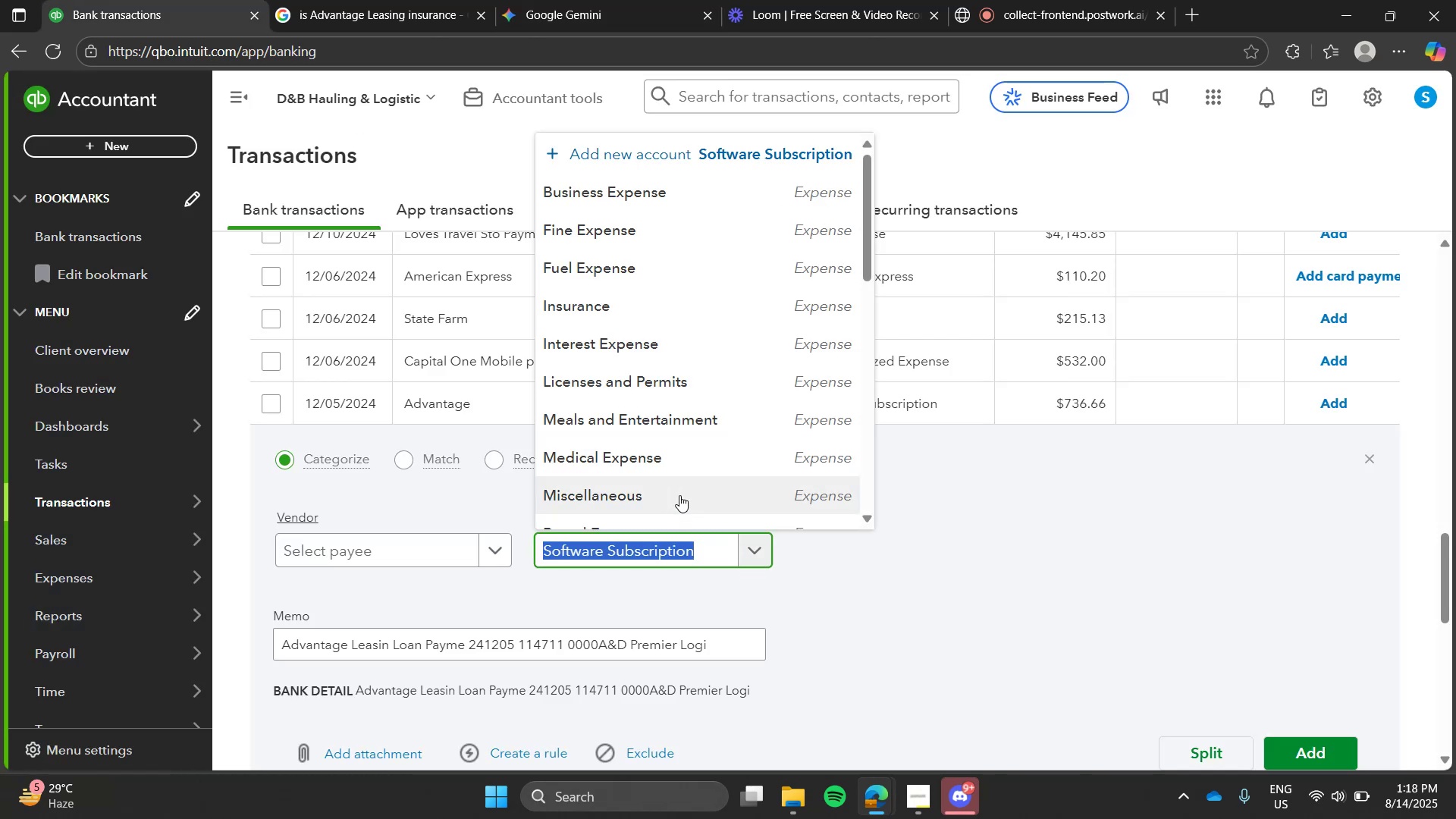 
type(lease)
key(Backspace)
key(Backspace)
key(Backspace)
key(Backspace)
type(oan)
key(Backspace)
key(Backspace)
key(Backspace)
key(Backspace)
 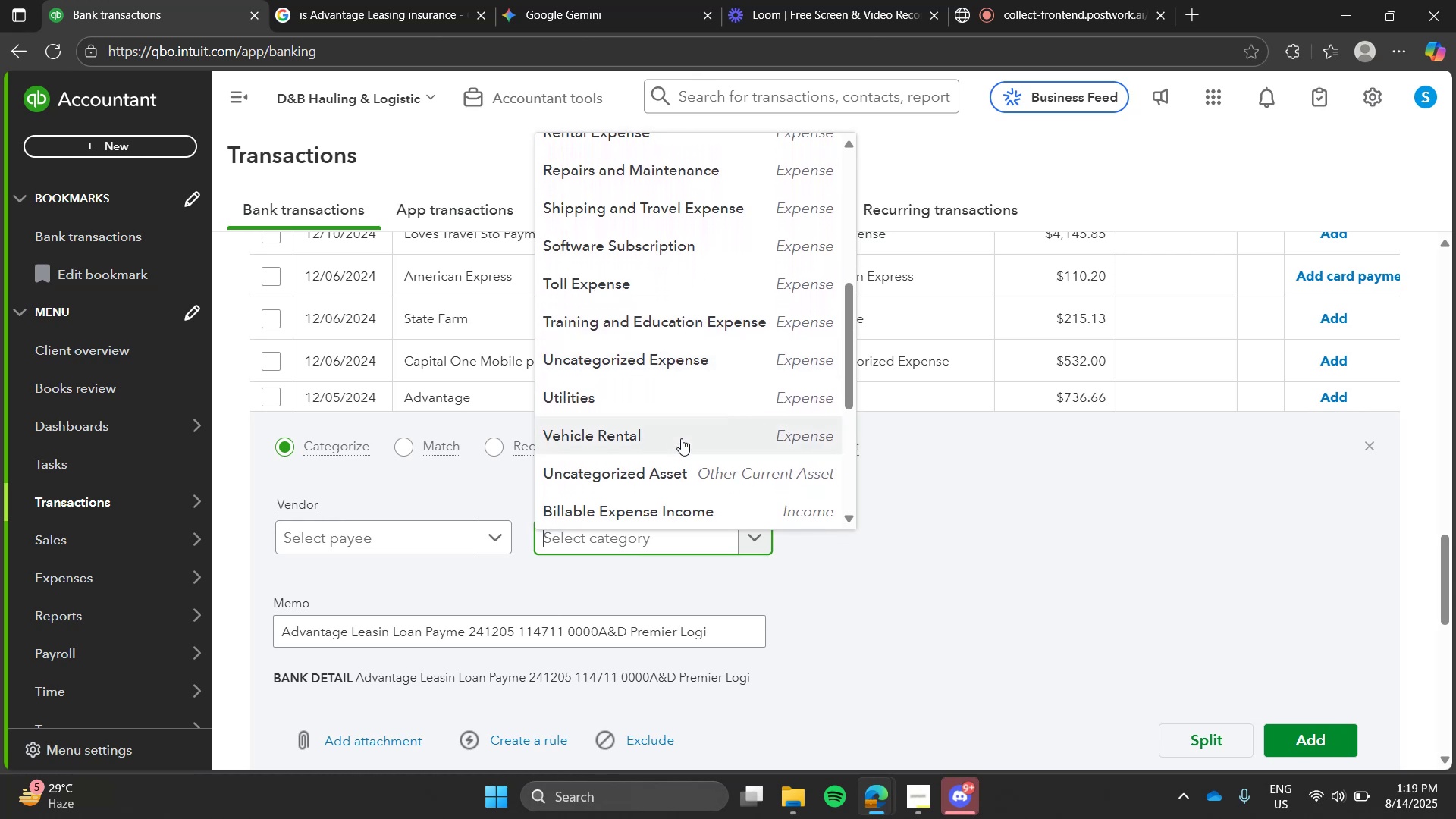 
wait(15.44)
 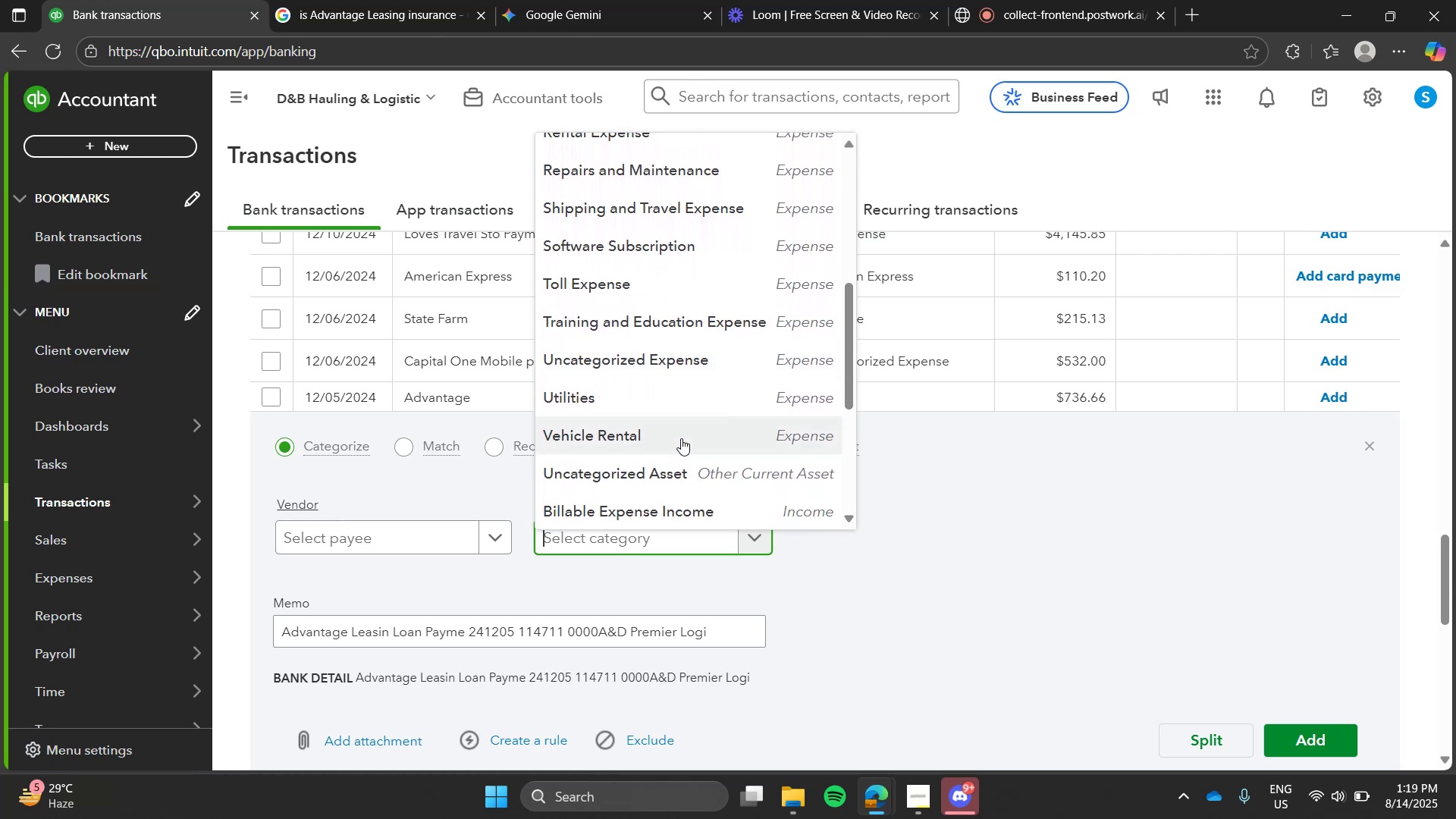 
left_click([547, 0])
 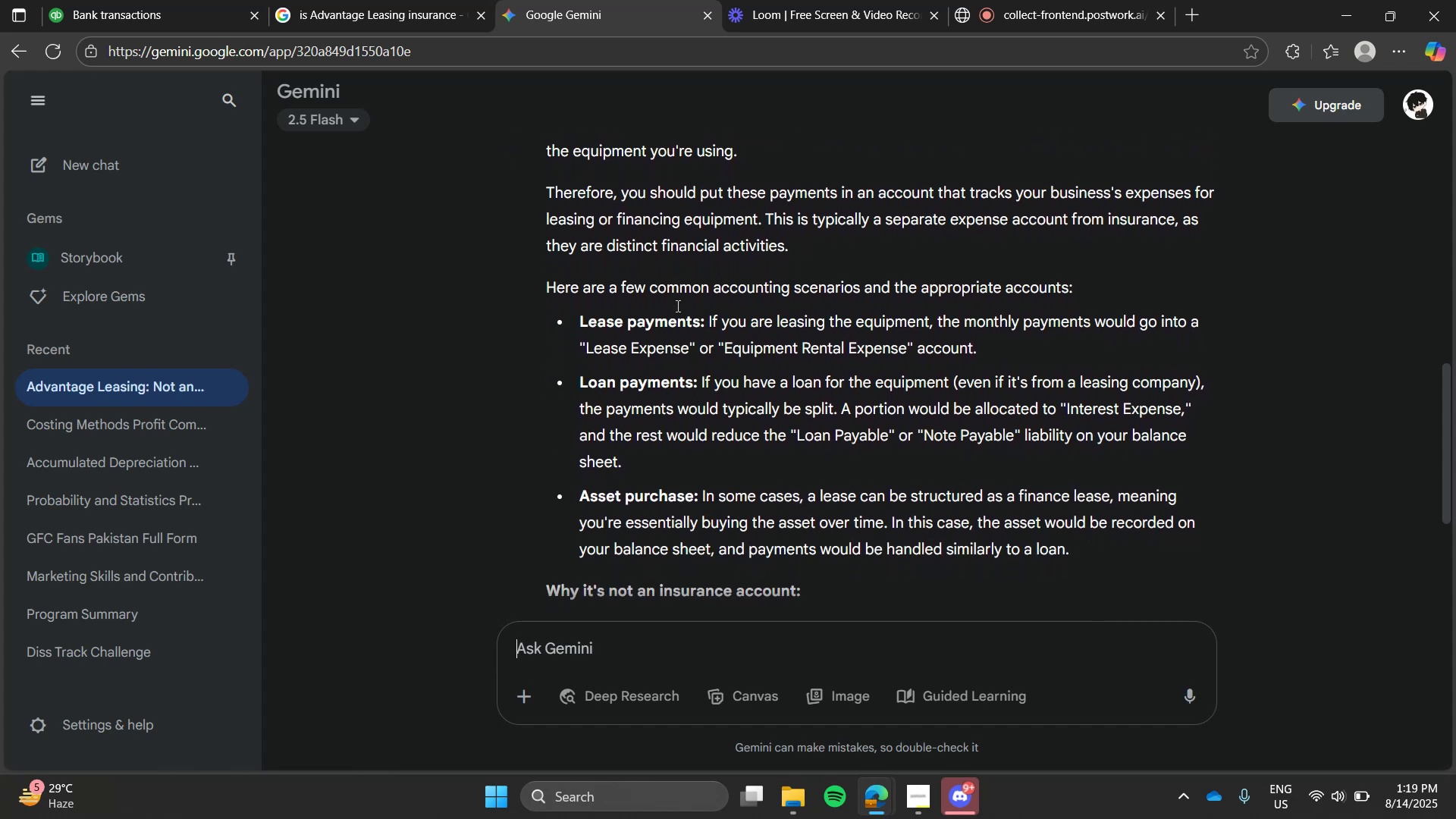 
wait(8.53)
 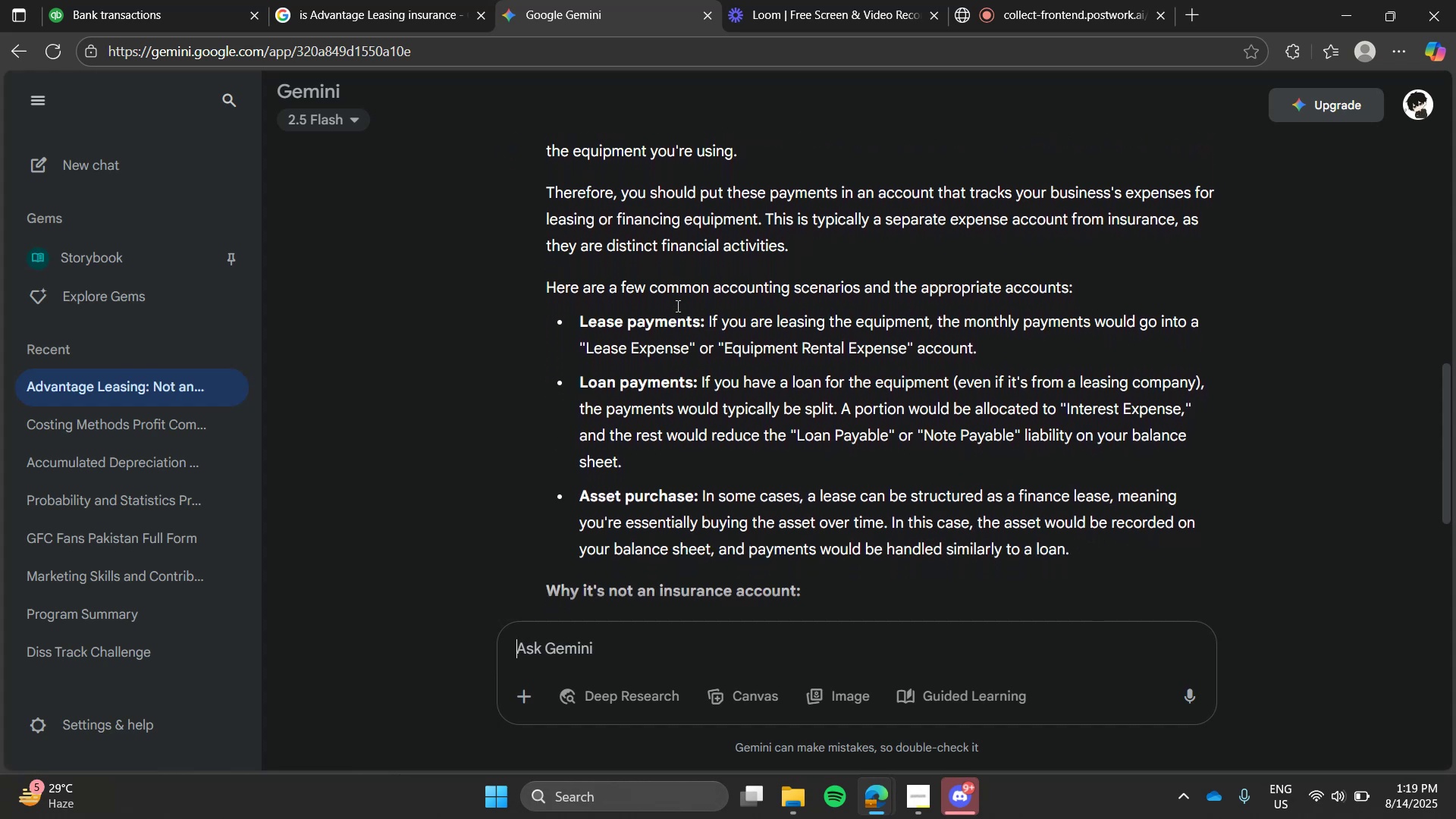 
left_click([244, 0])
 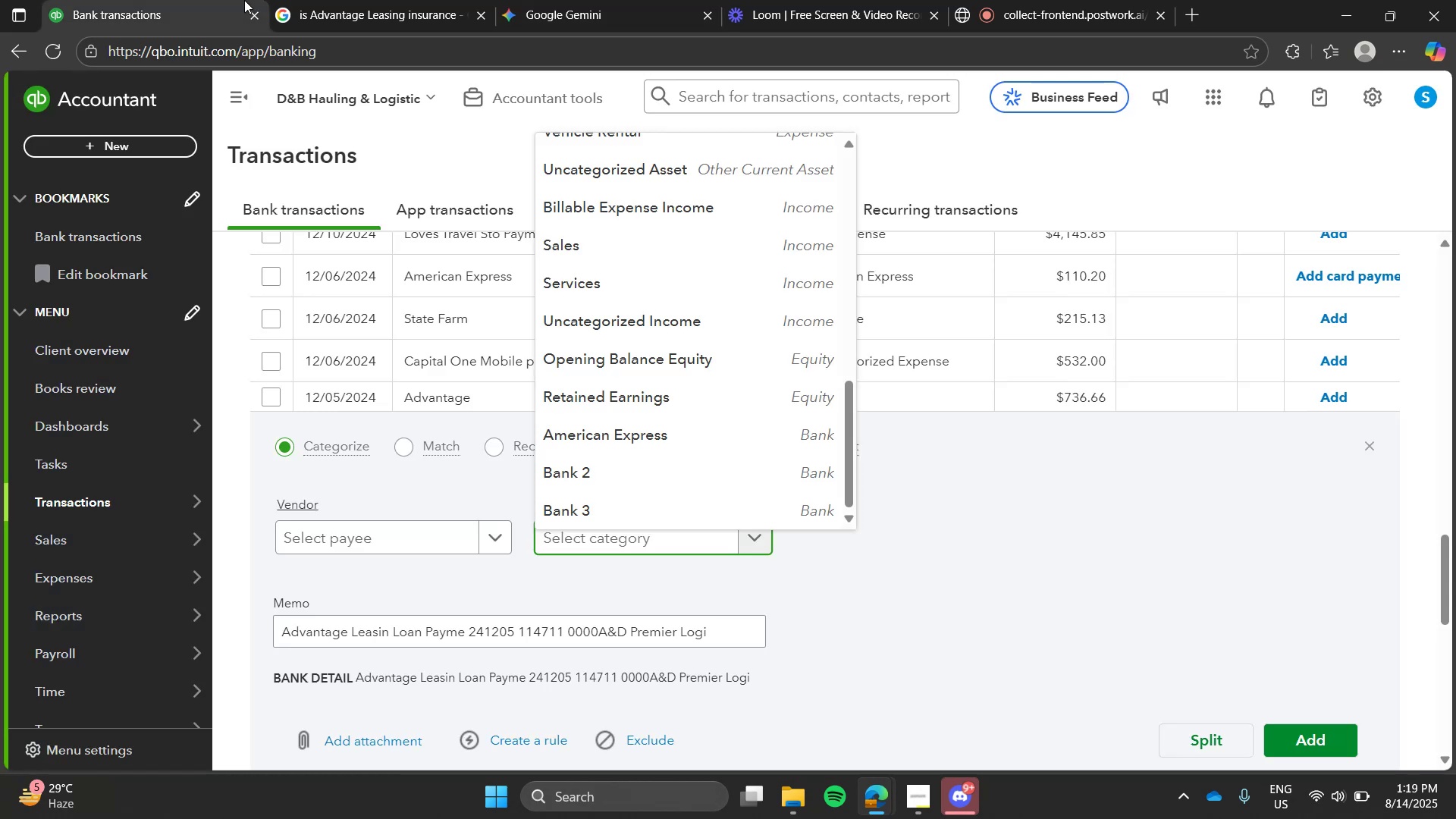 
type(loan)
 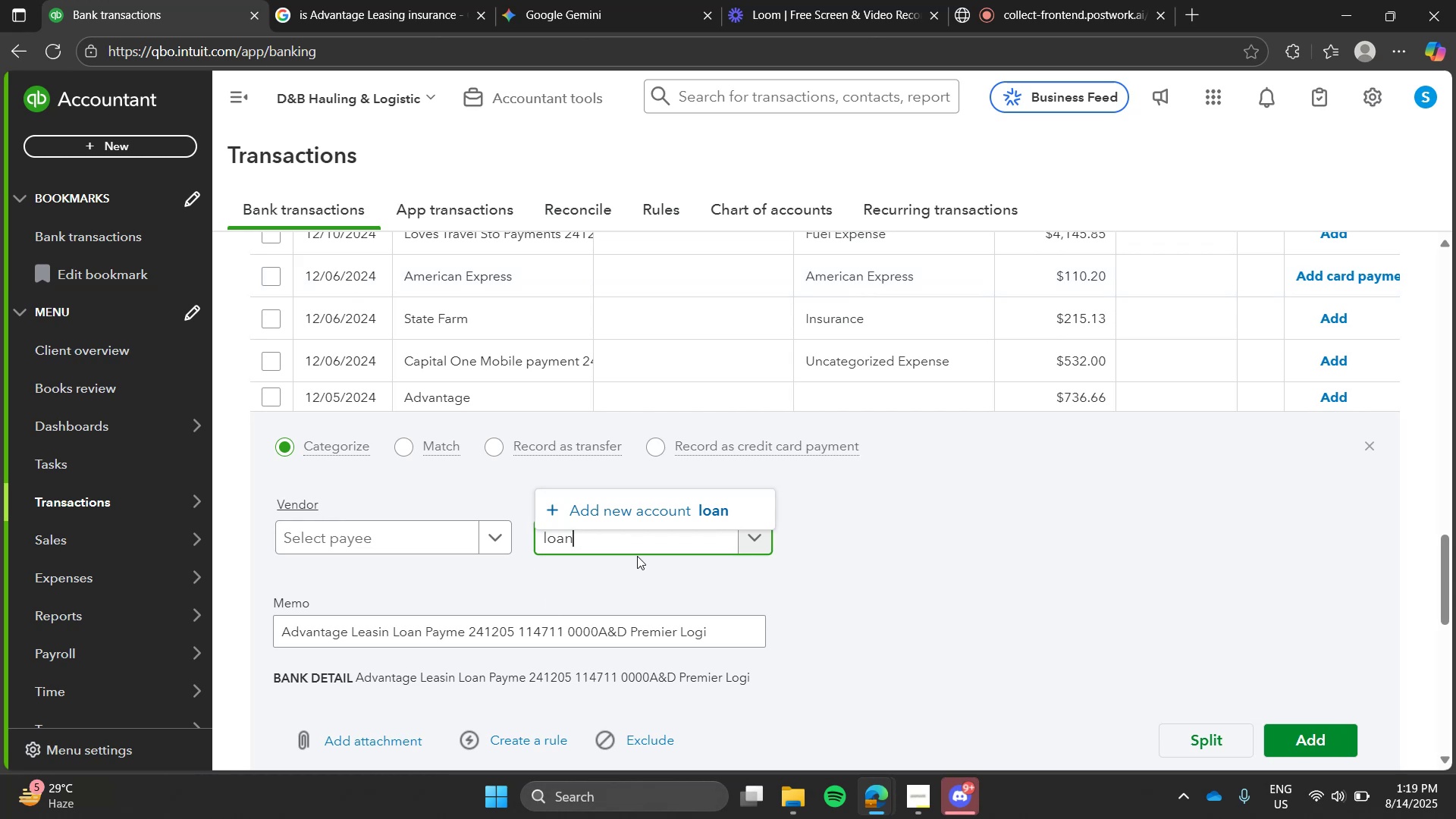 
left_click([668, 512])
 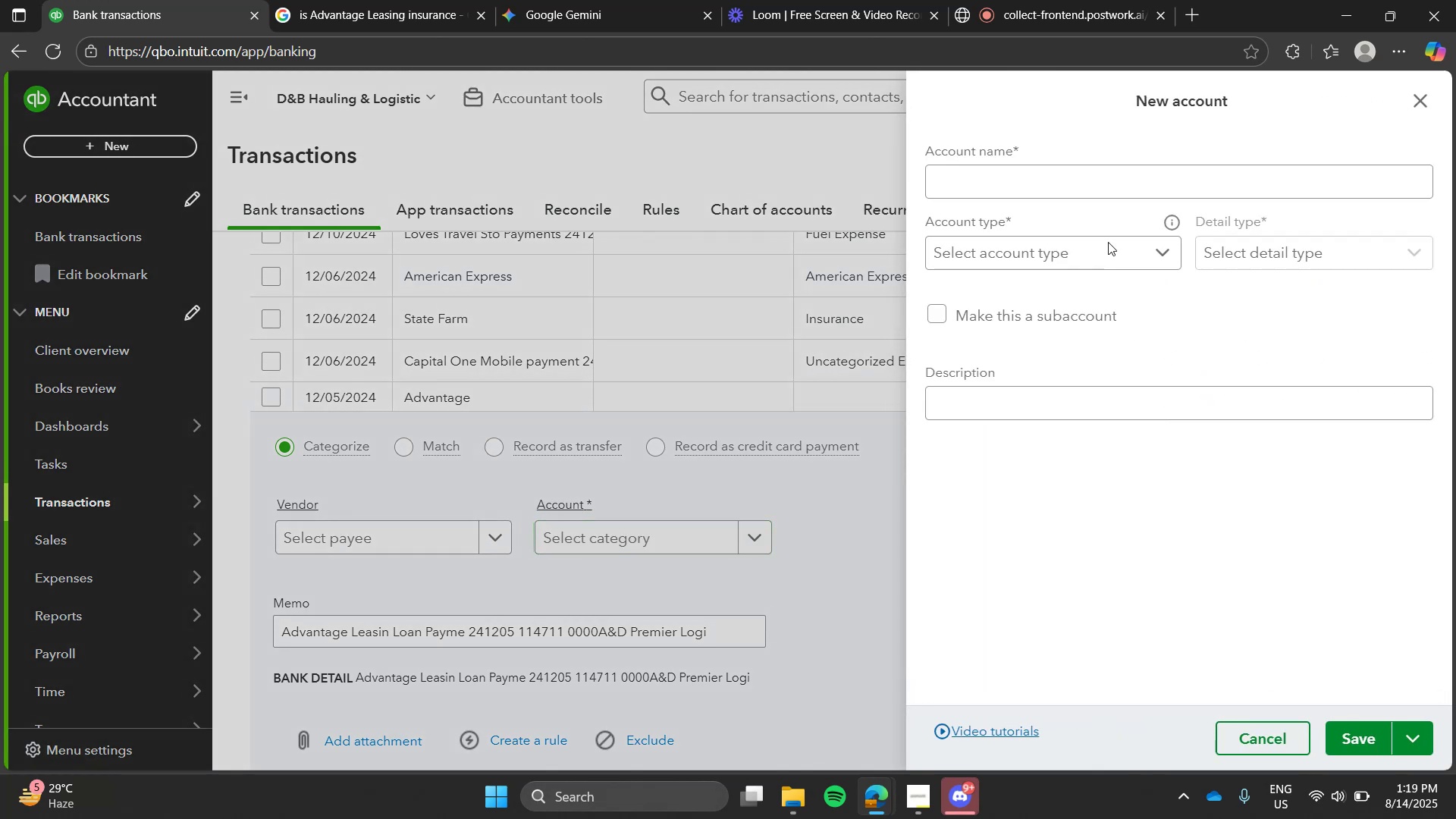 
left_click([1126, 180])
 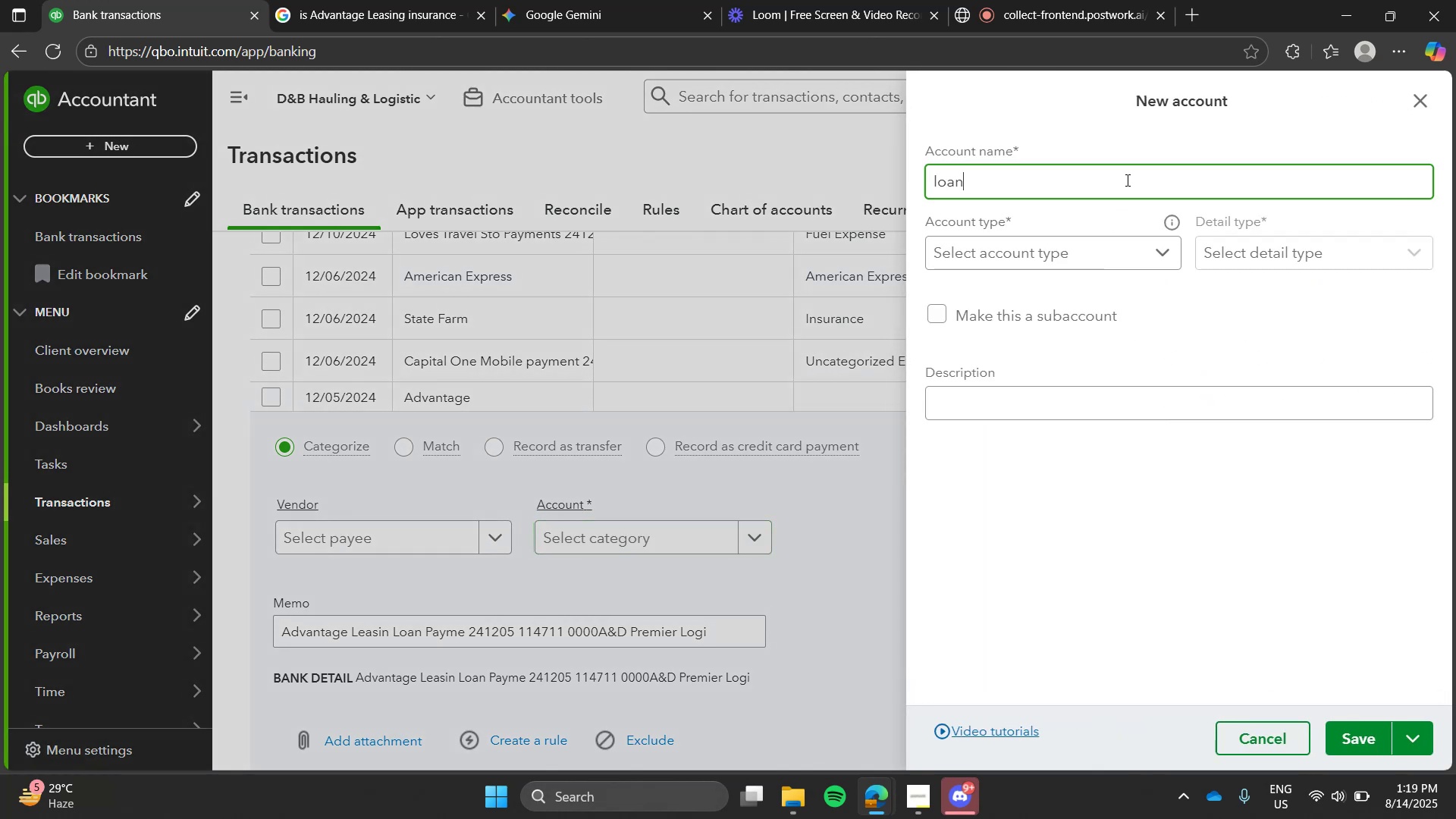 
hold_key(key=Backspace, duration=0.72)
 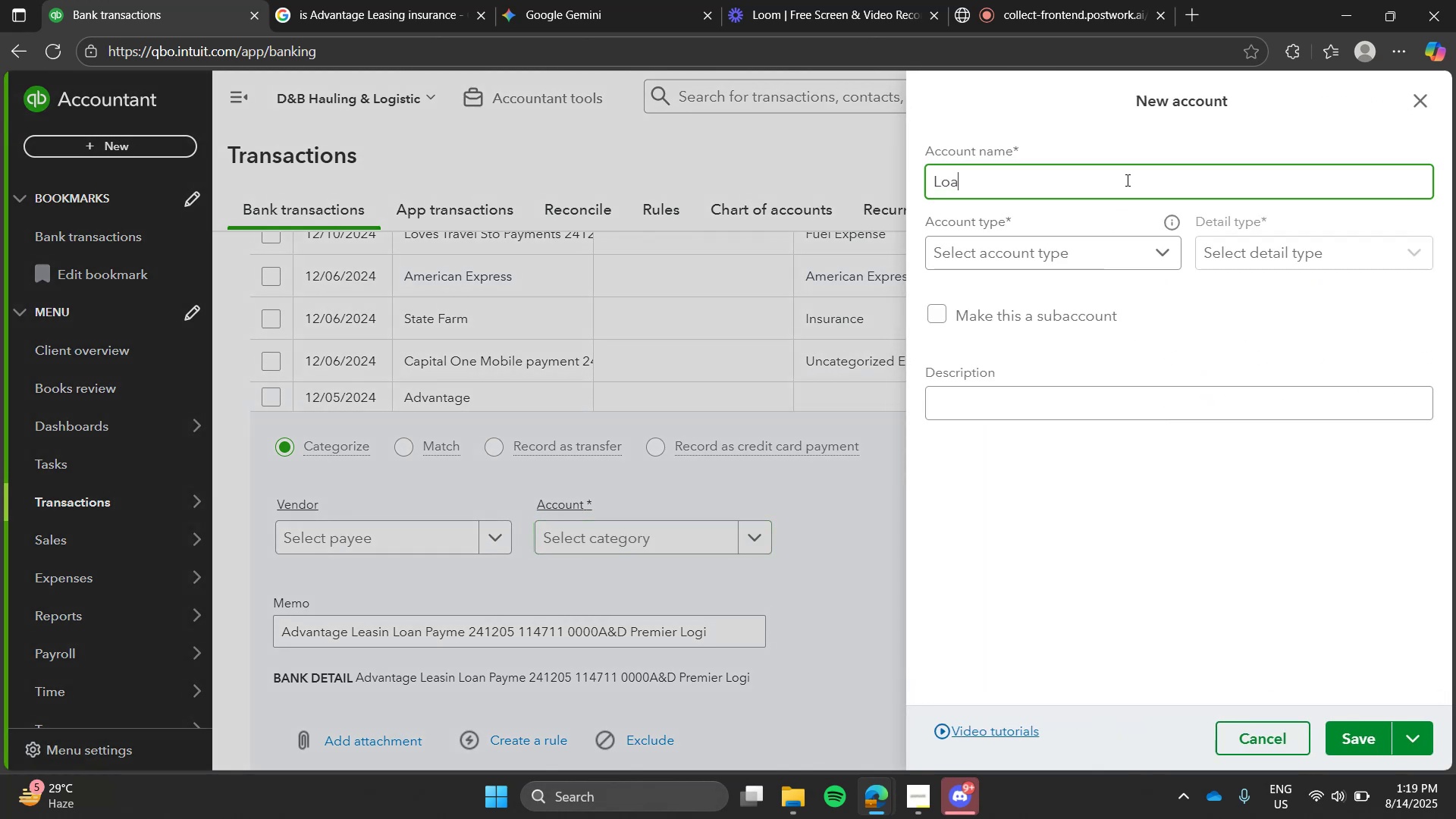 
type(Loan Payments)
 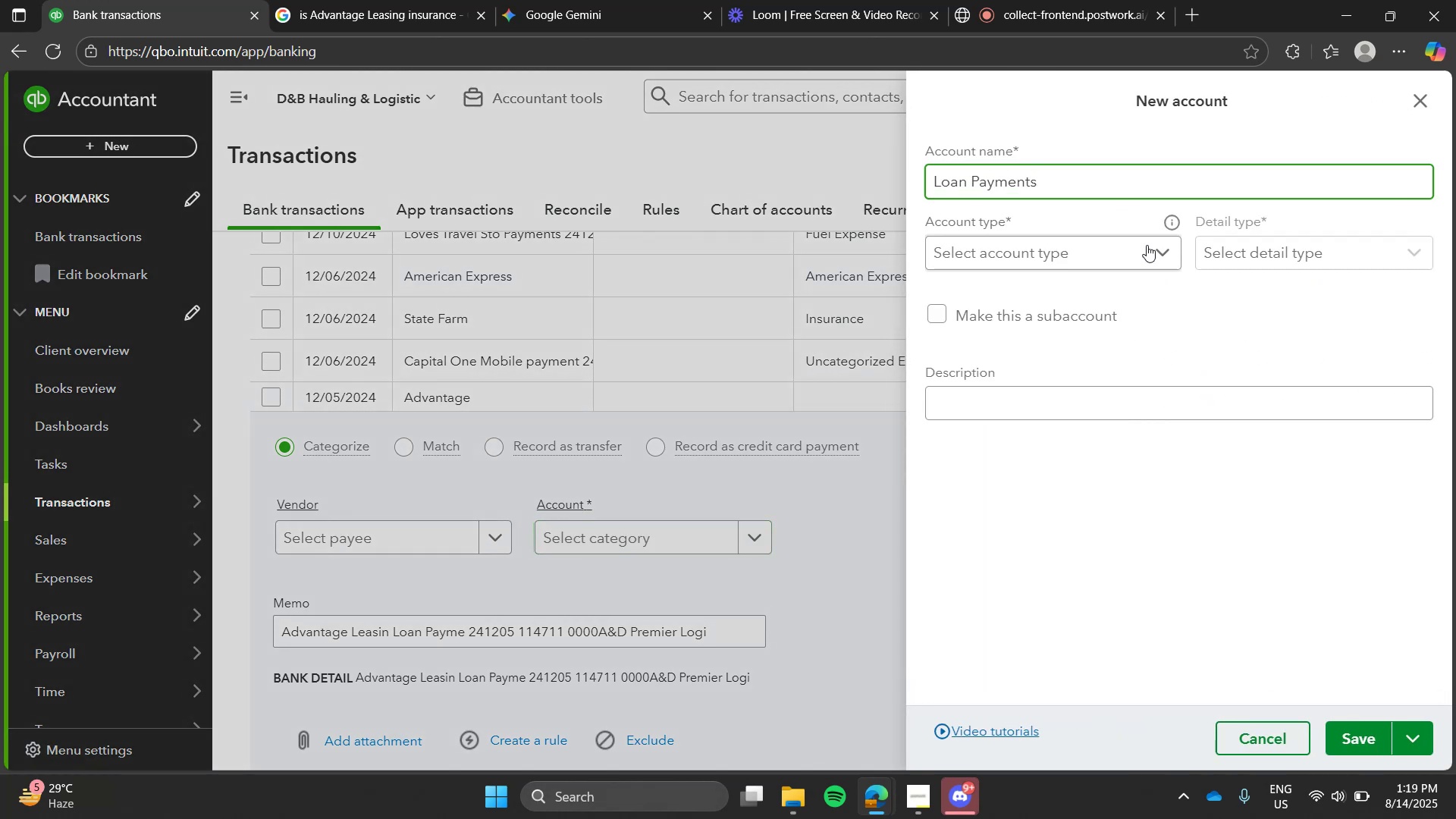 
left_click([1148, 250])
 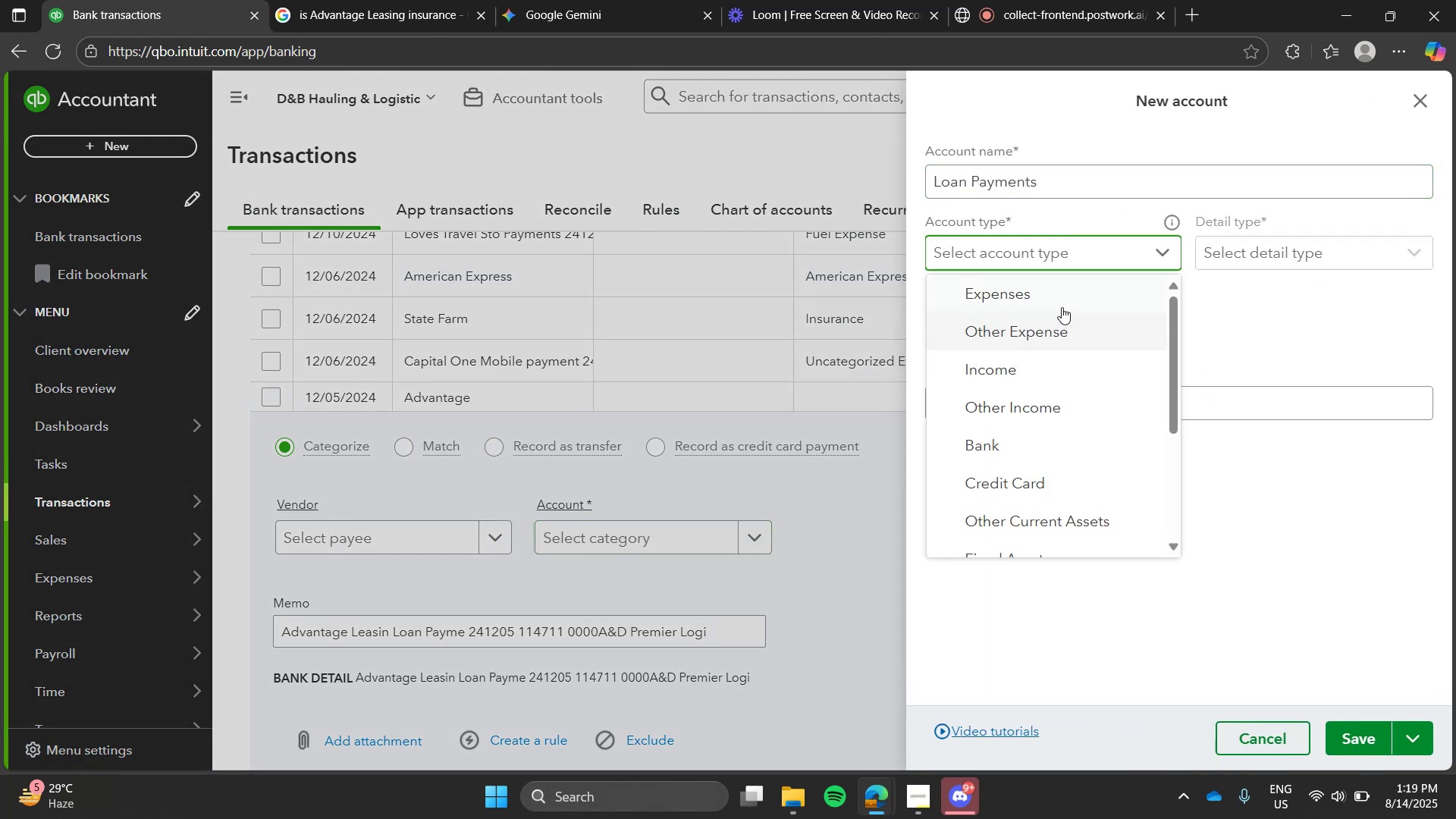 
left_click([1062, 307])
 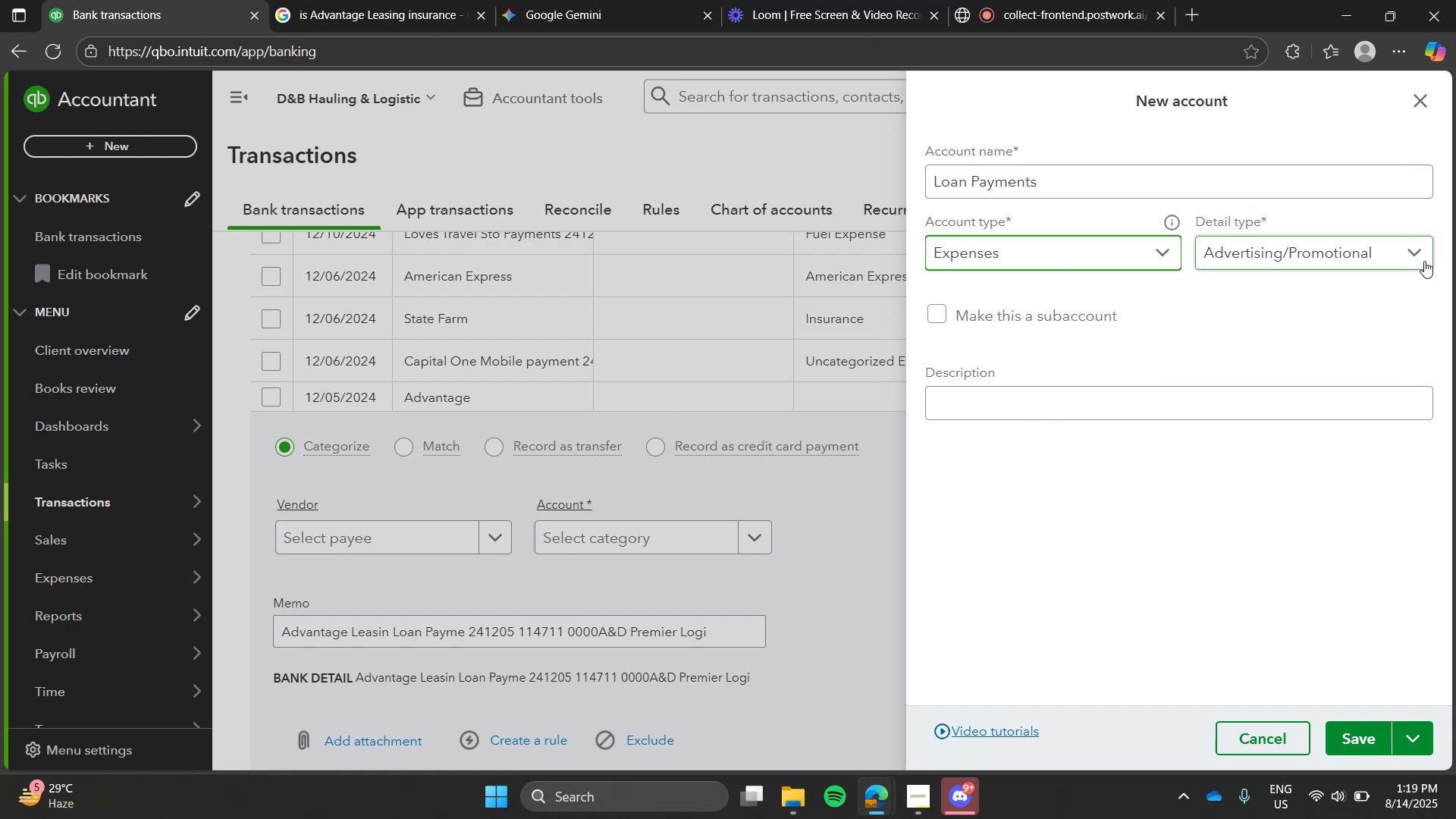 
left_click([1424, 261])
 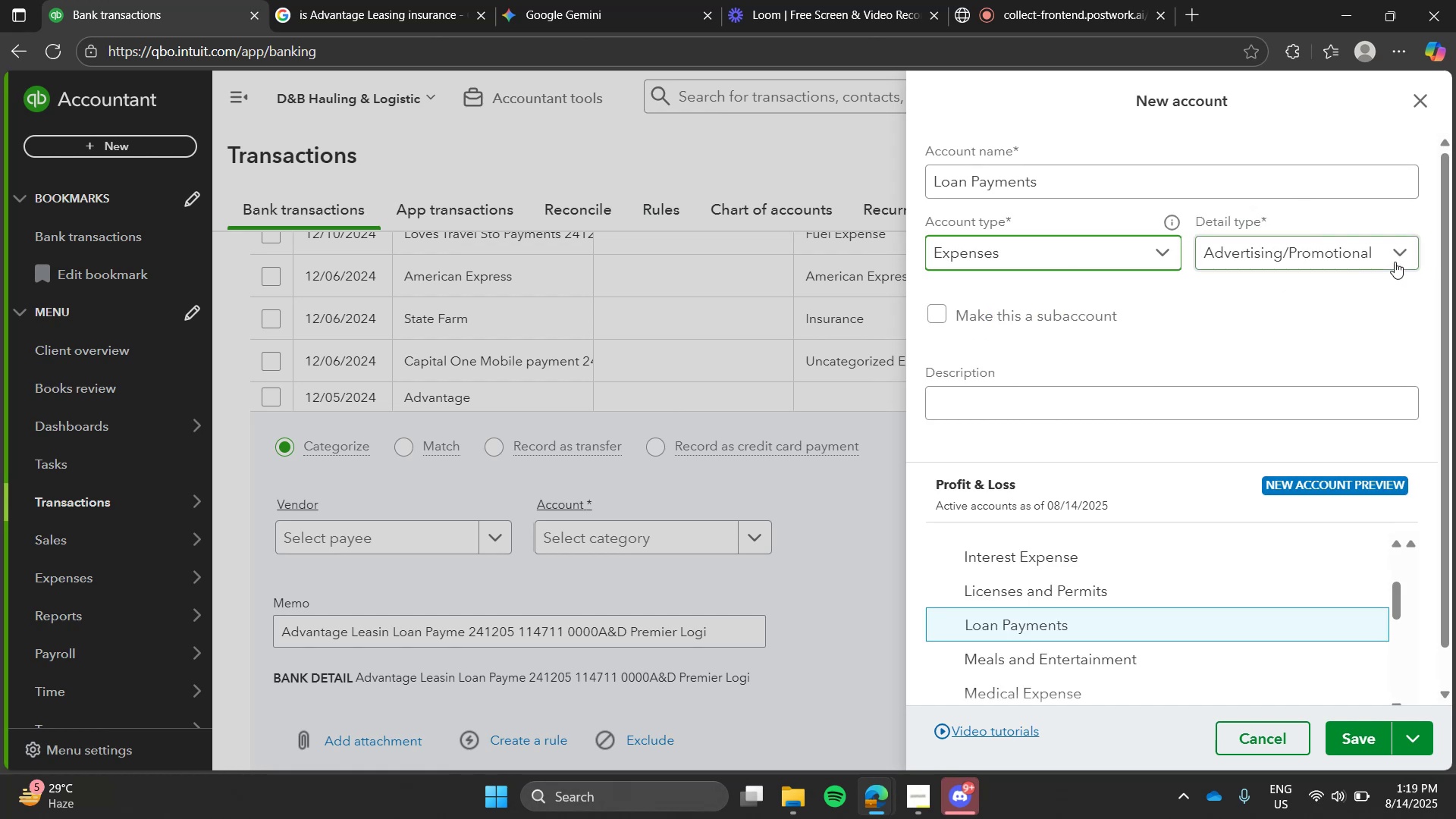 
left_click([1395, 262])
 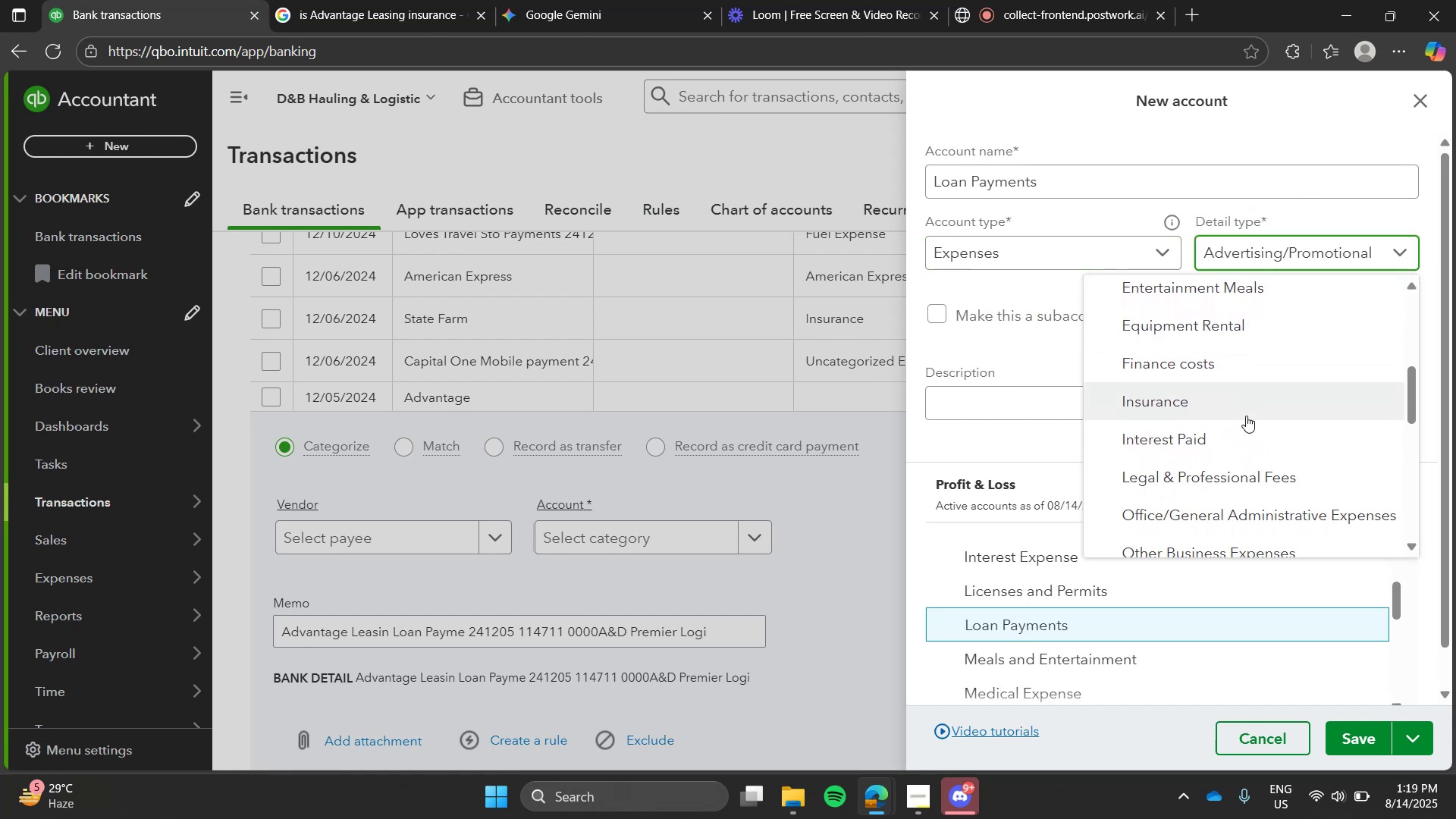 
wait(5.07)
 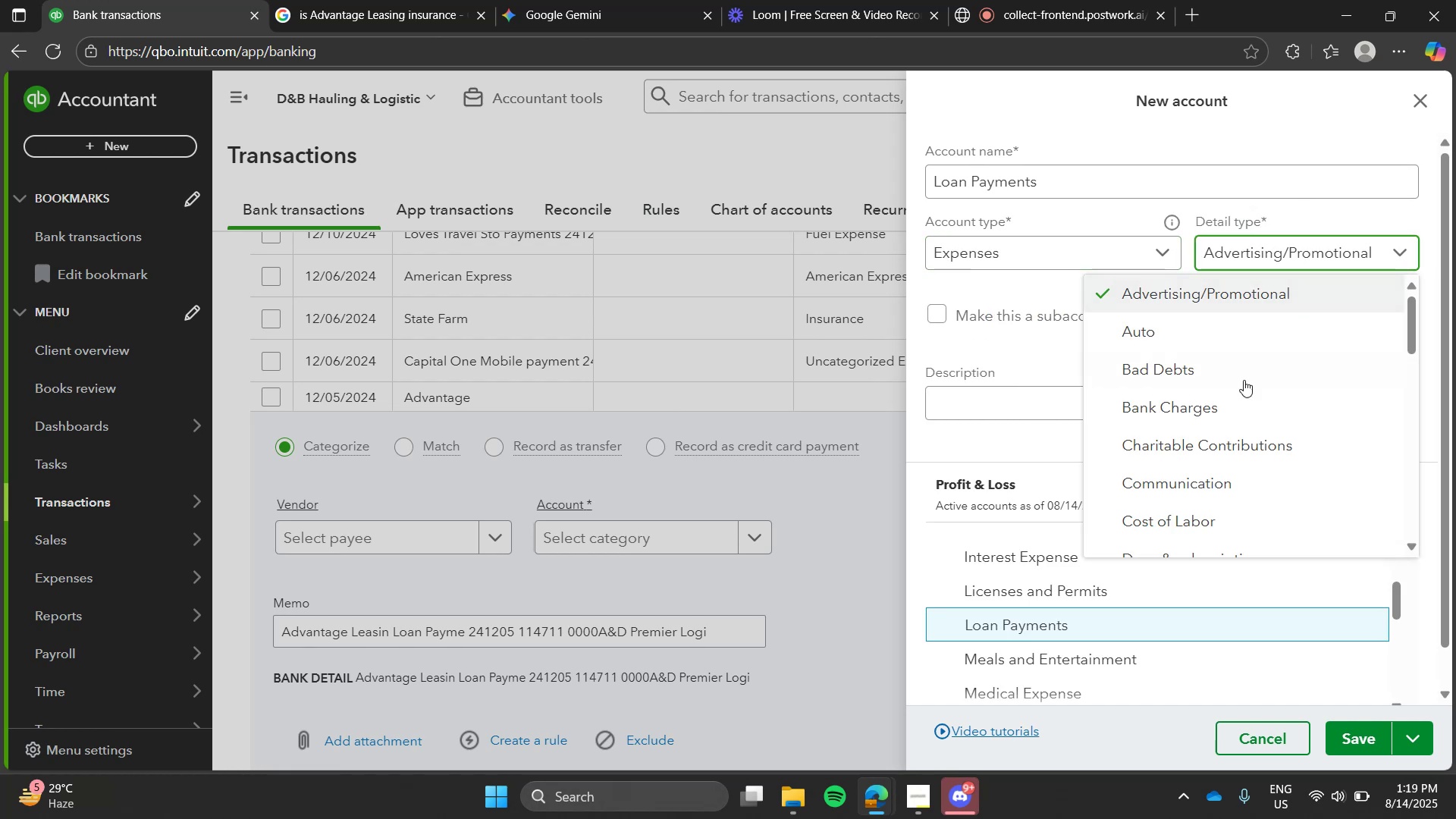 
left_click([1240, 356])
 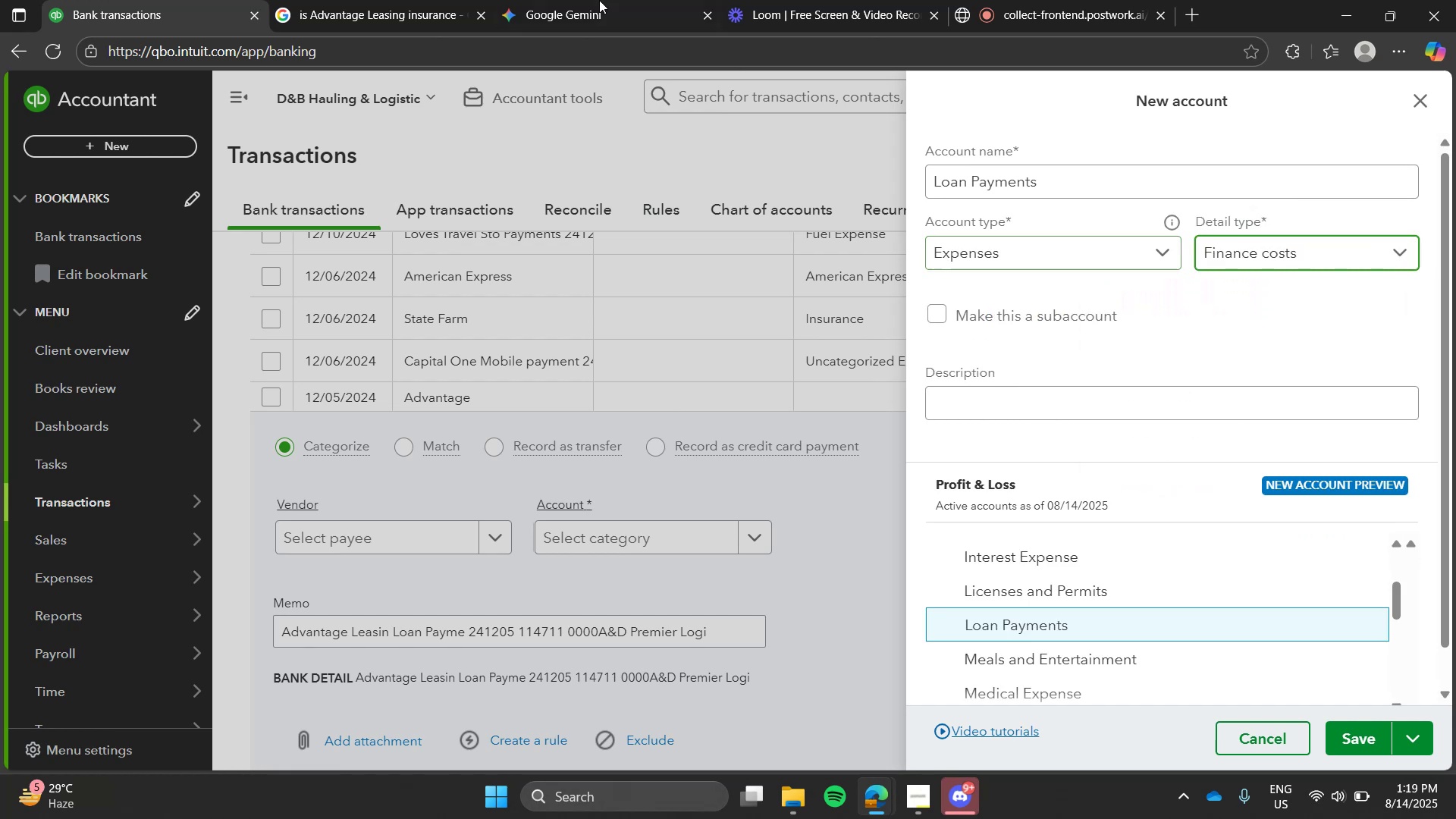 
left_click([583, 0])
 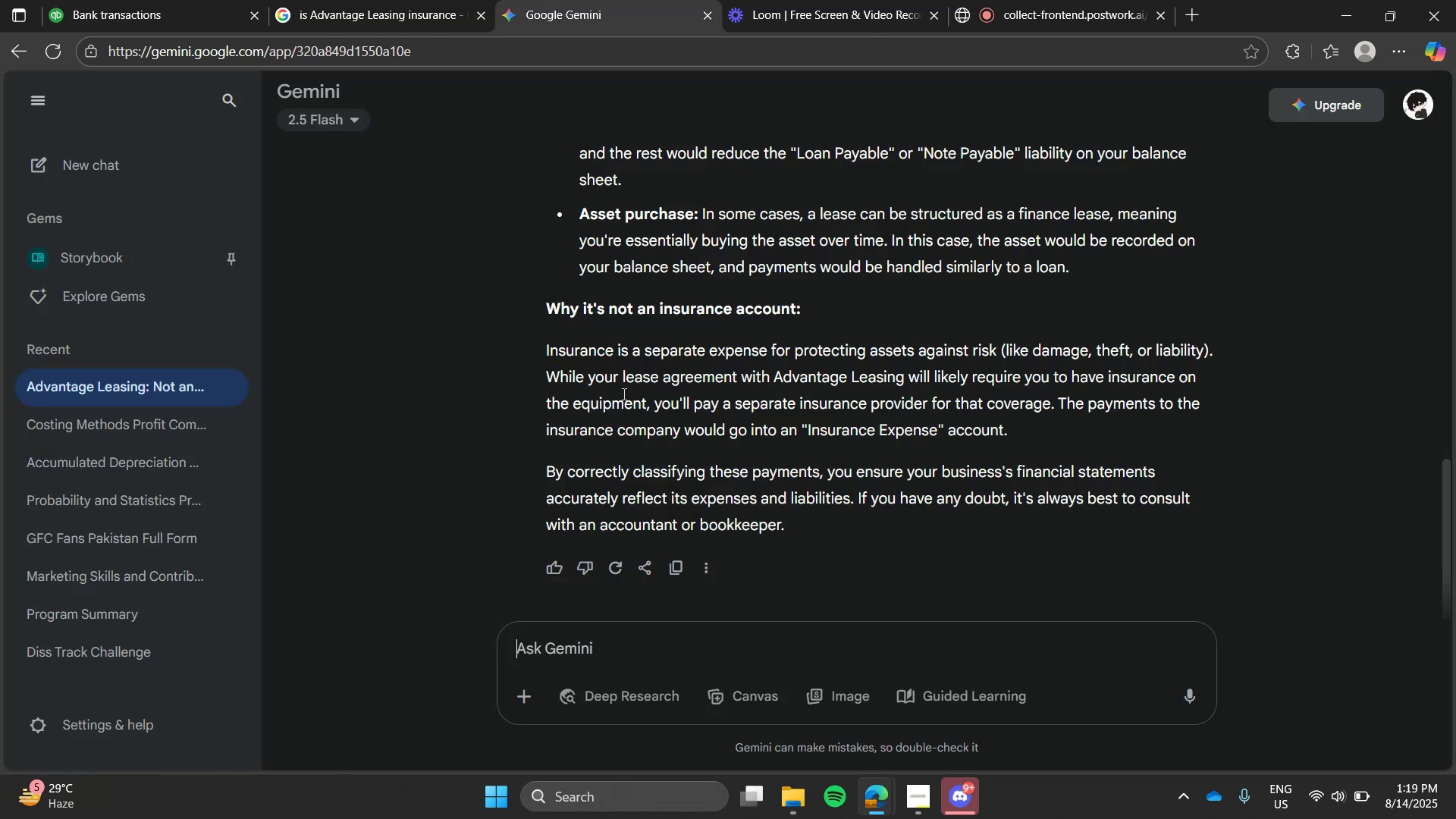 
type(is loan payments an expense)
 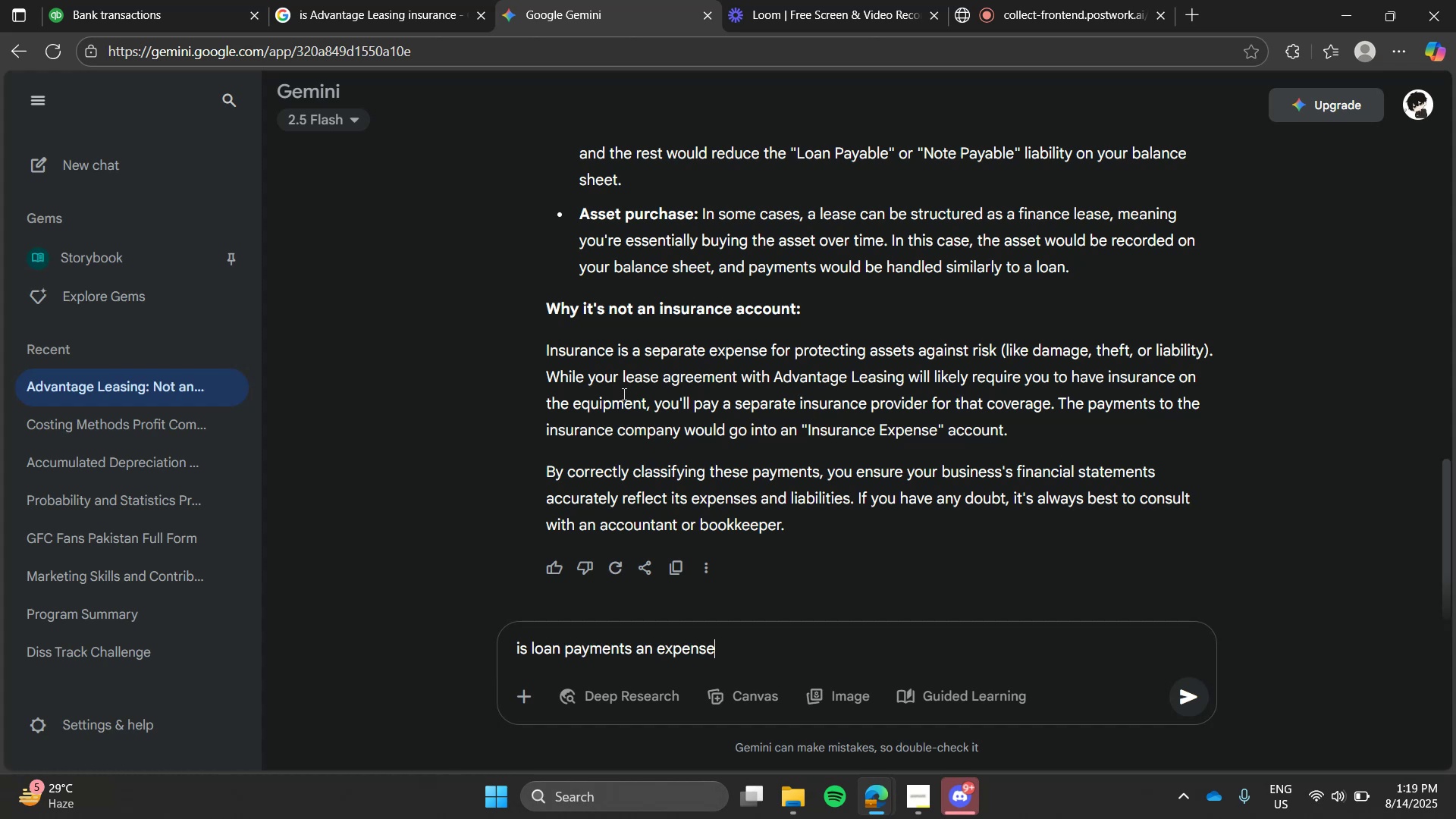 
key(Enter)
 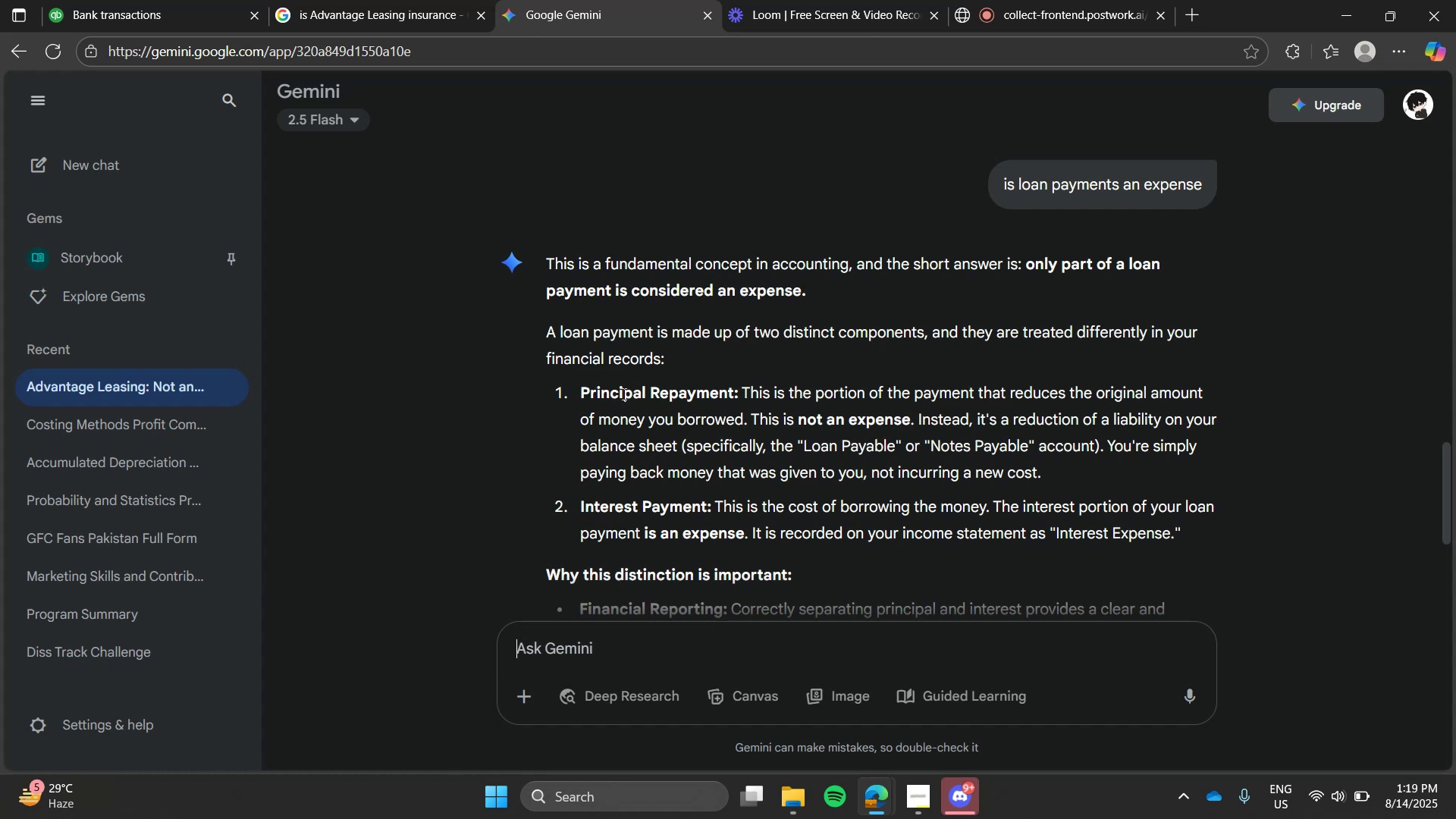 
wait(16.22)
 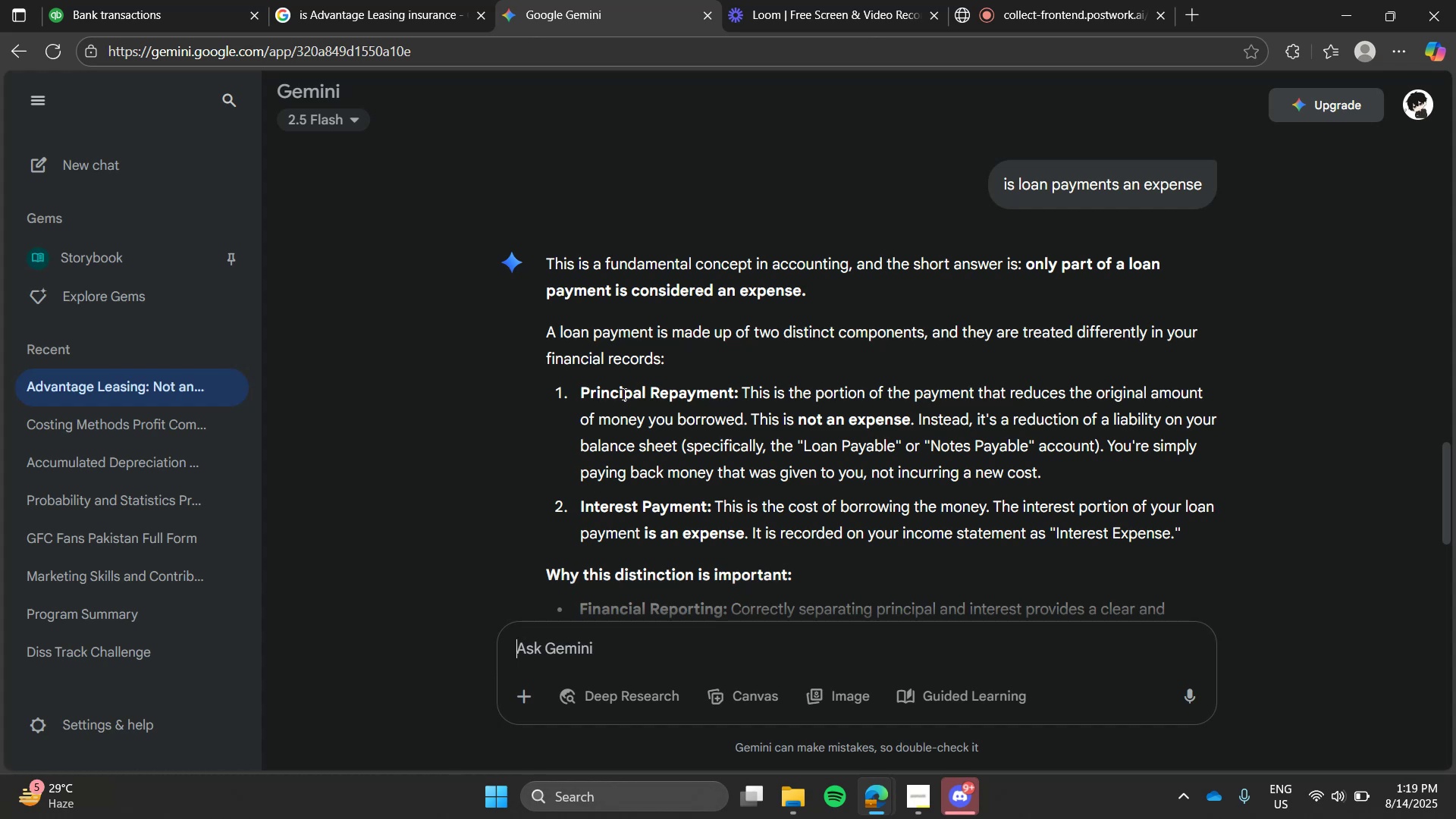 
left_click([249, 0])
 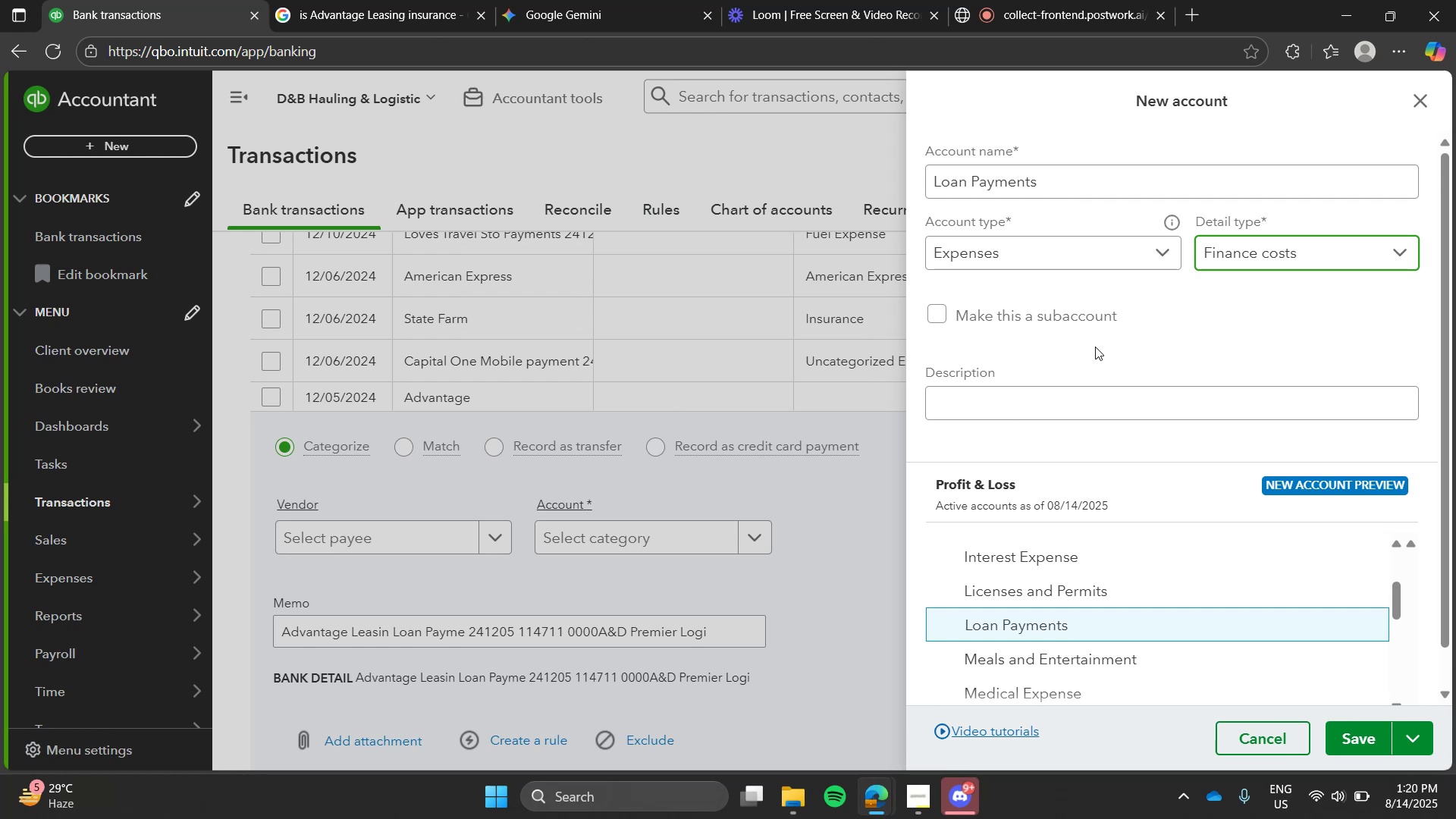 
wait(29.68)
 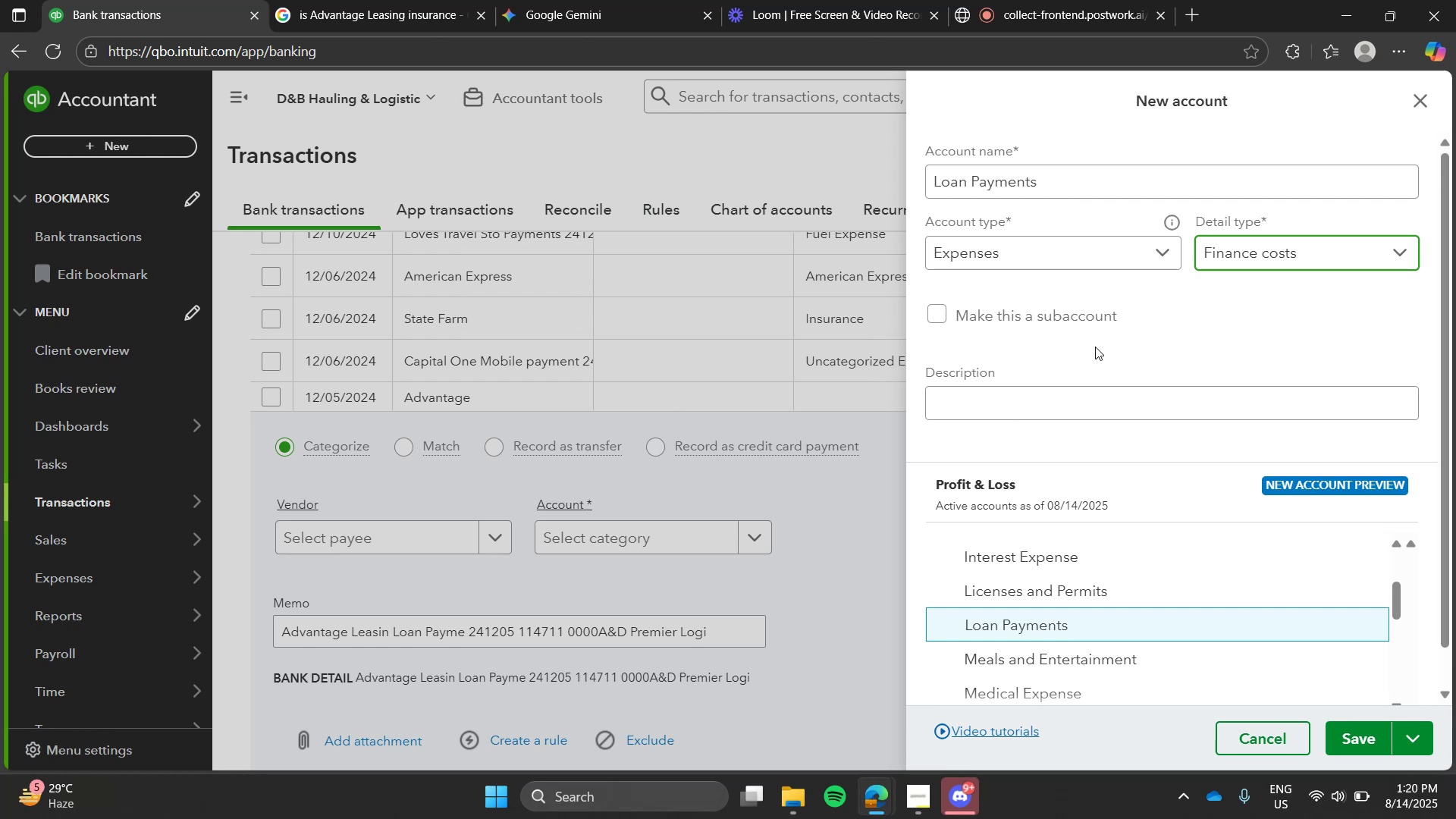 
left_click([1157, 256])
 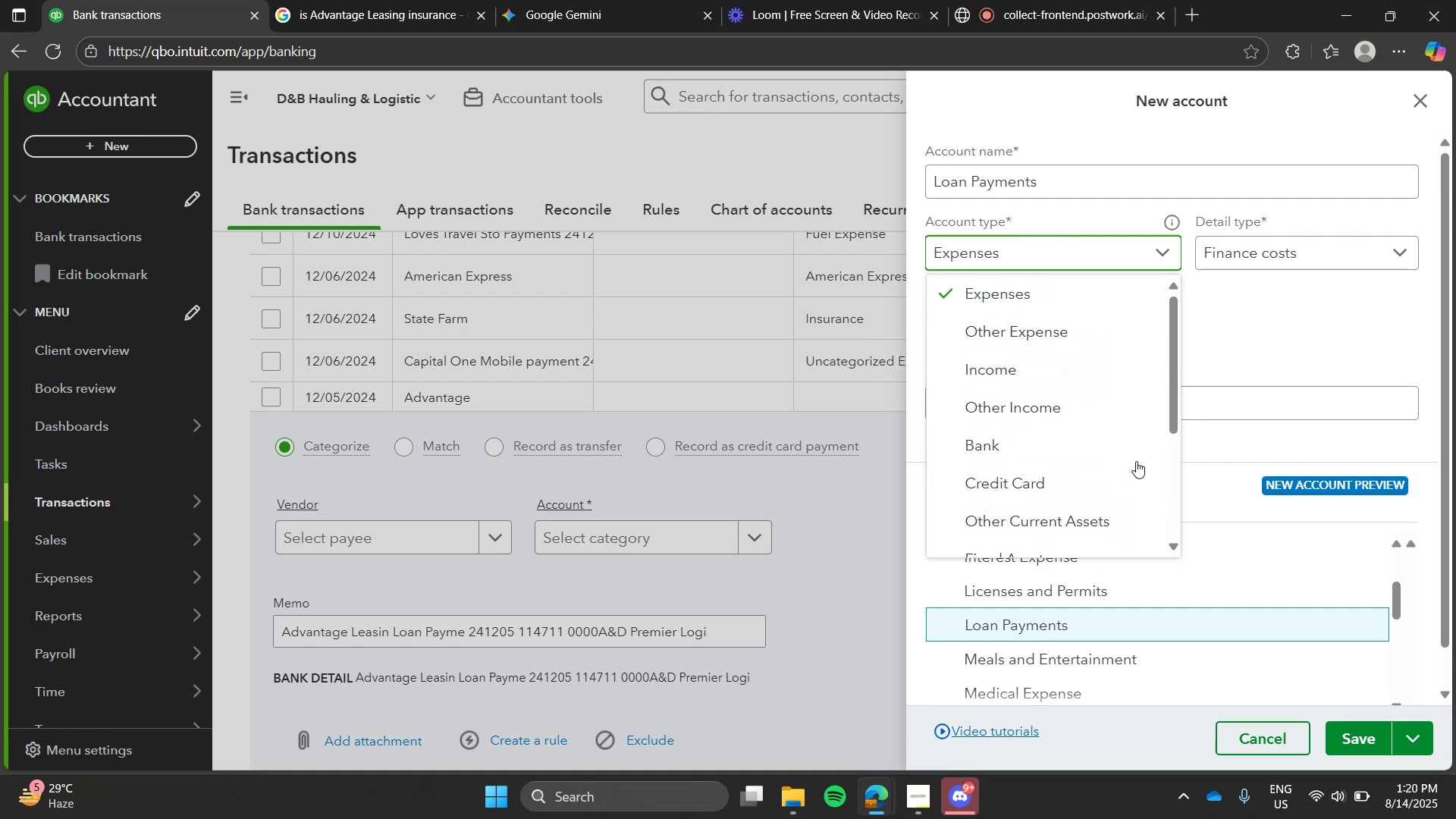 
wait(5.53)
 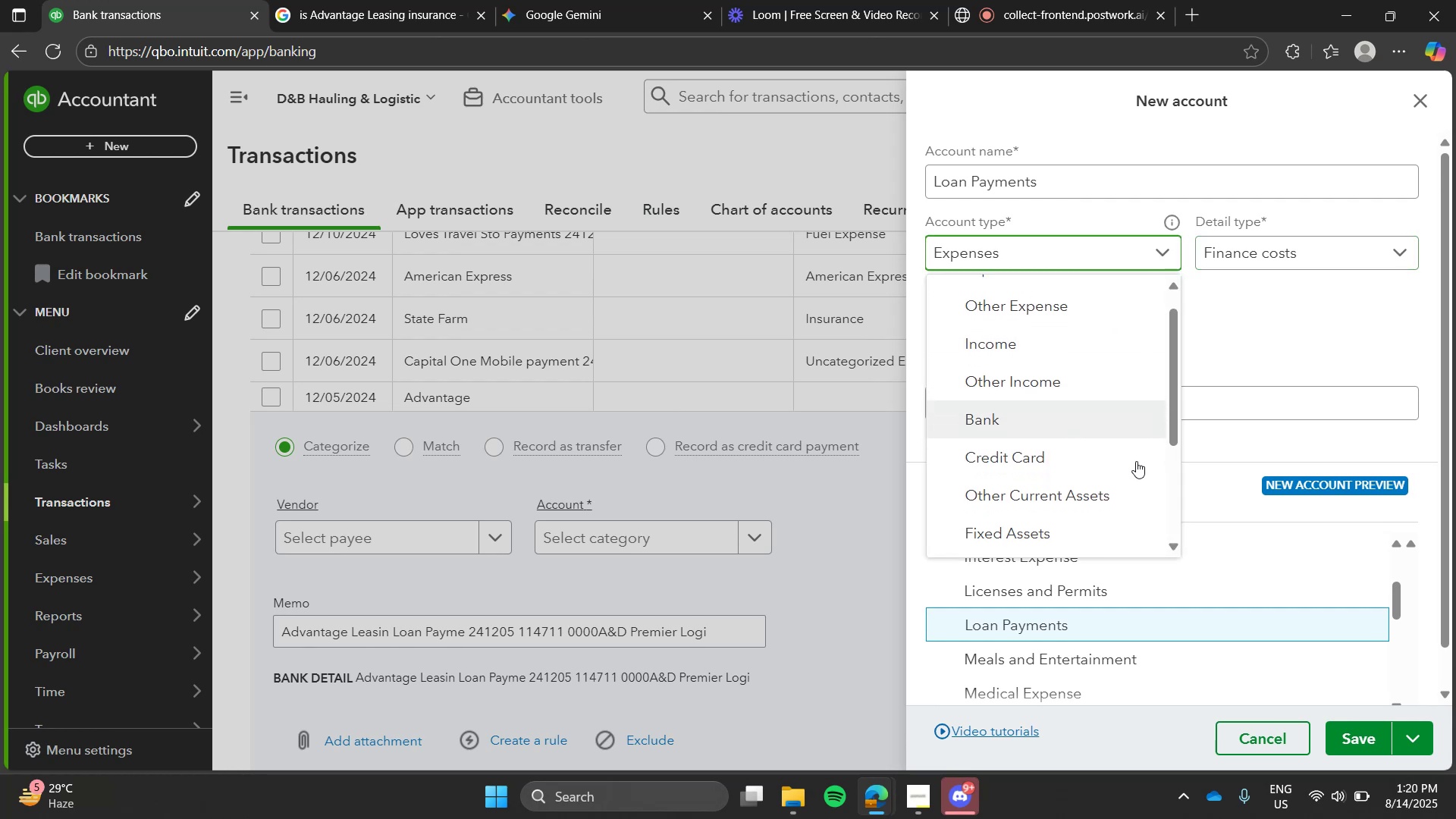 
left_click([1223, 334])
 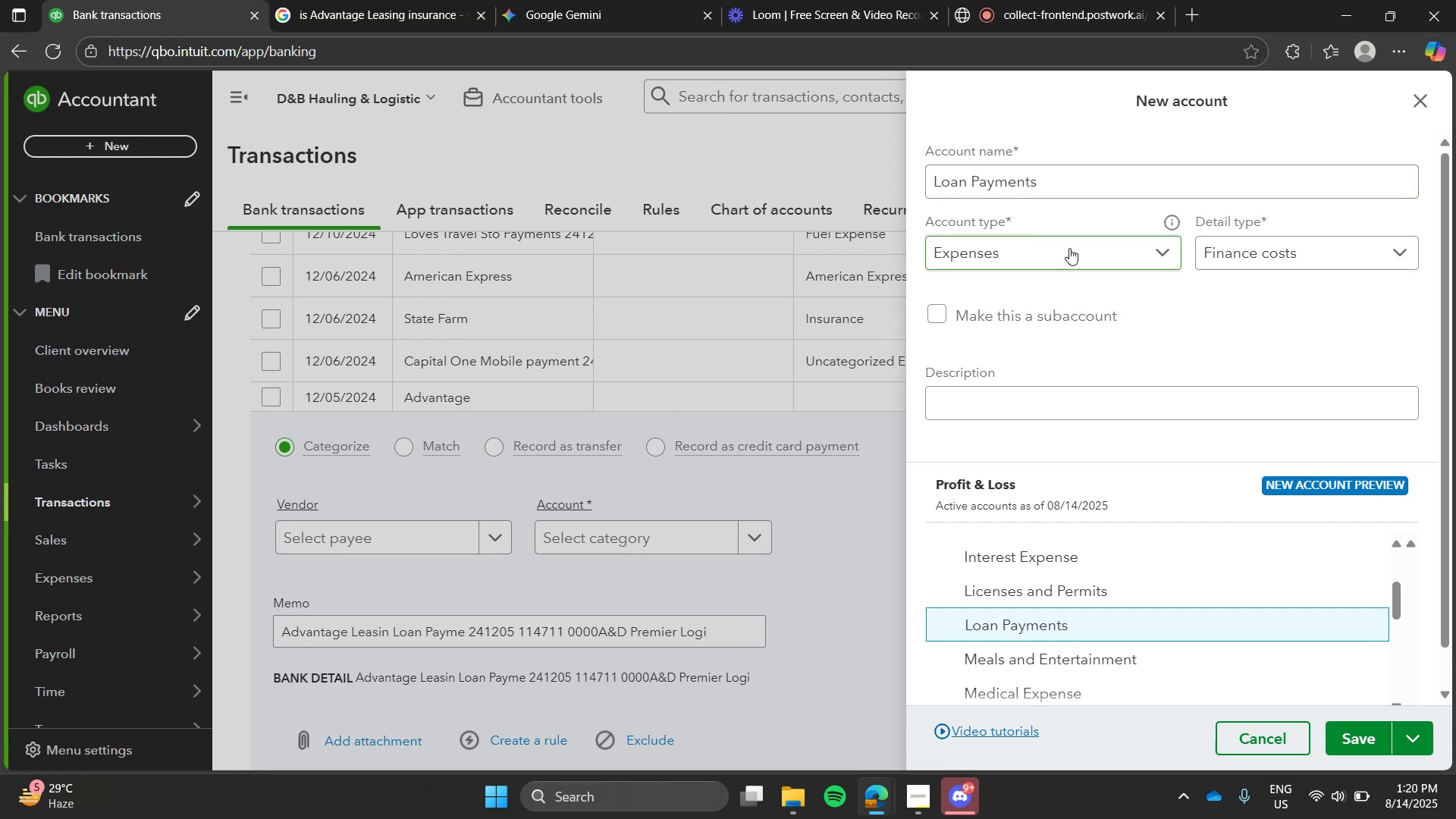 
wait(14.46)
 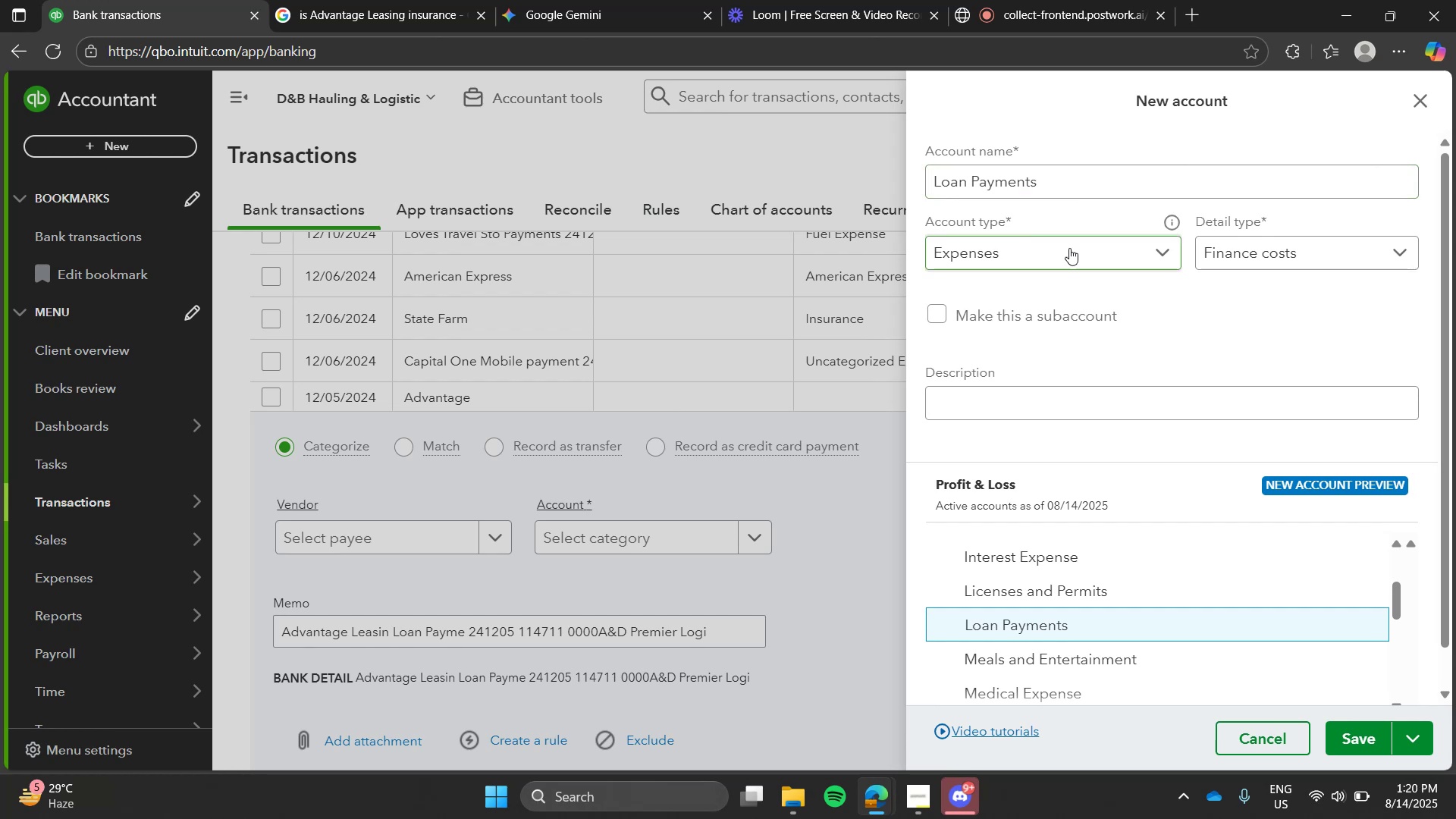 
left_click([1178, 257])
 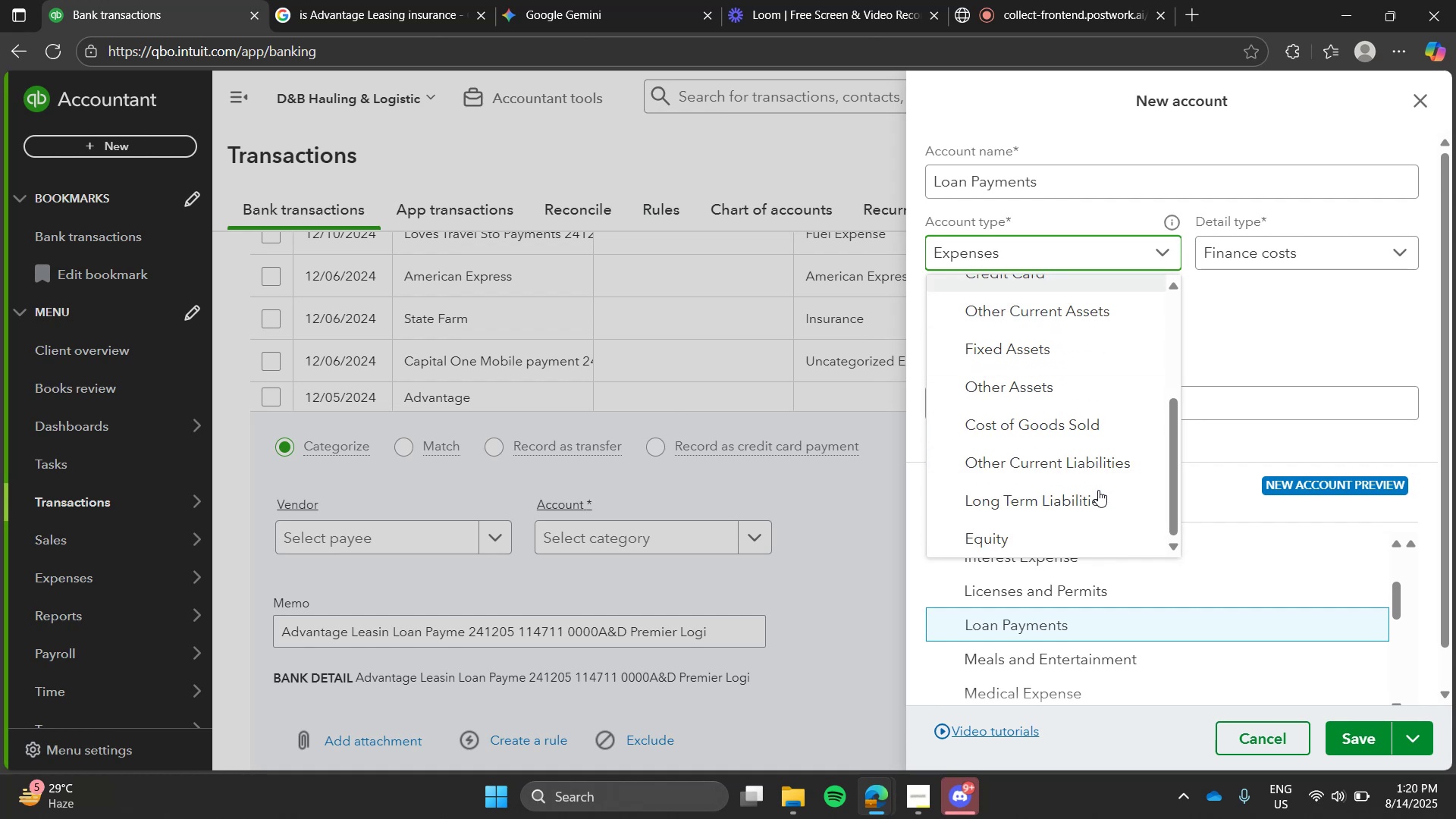 
wait(11.29)
 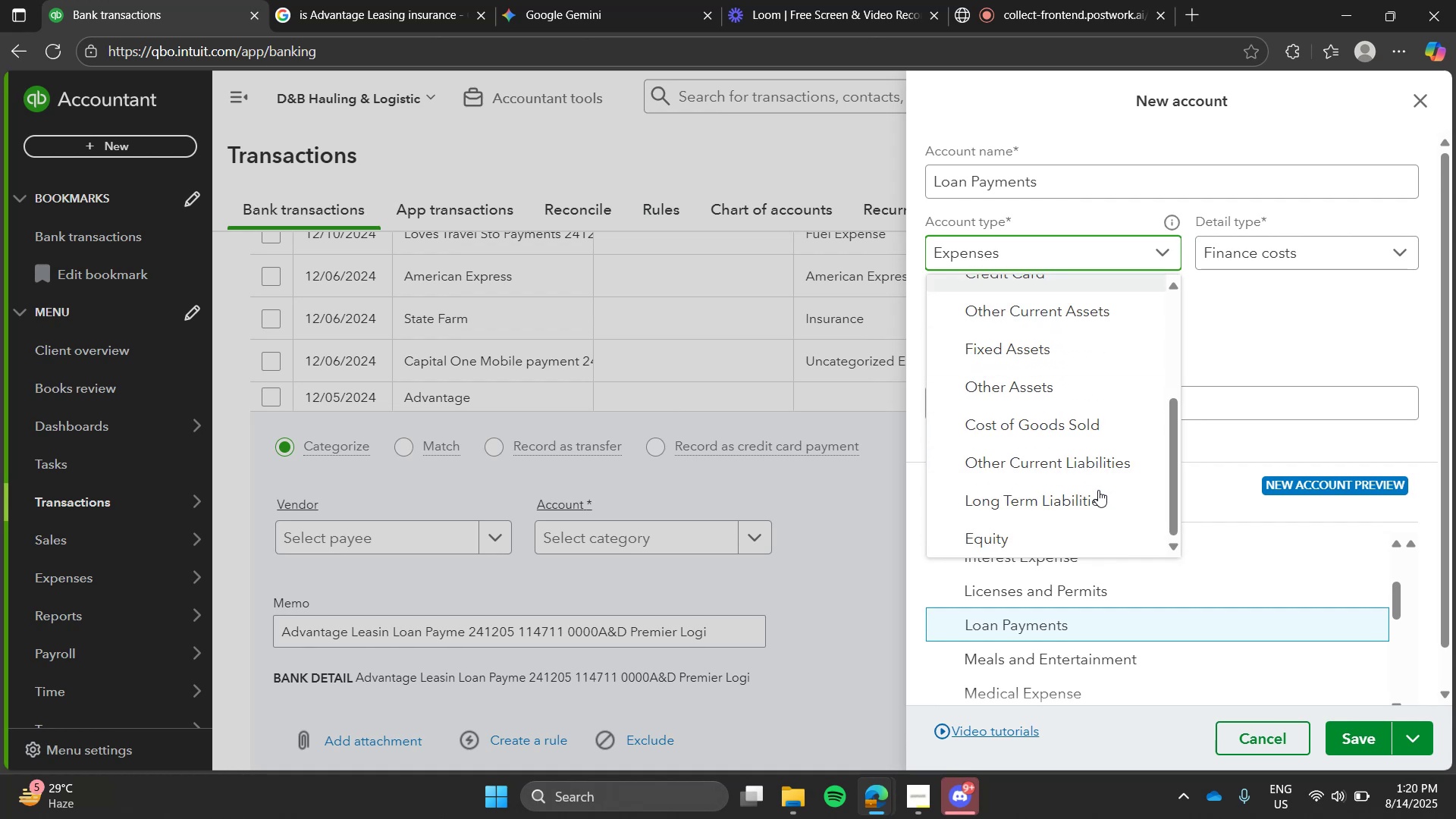 
left_click([1098, 504])
 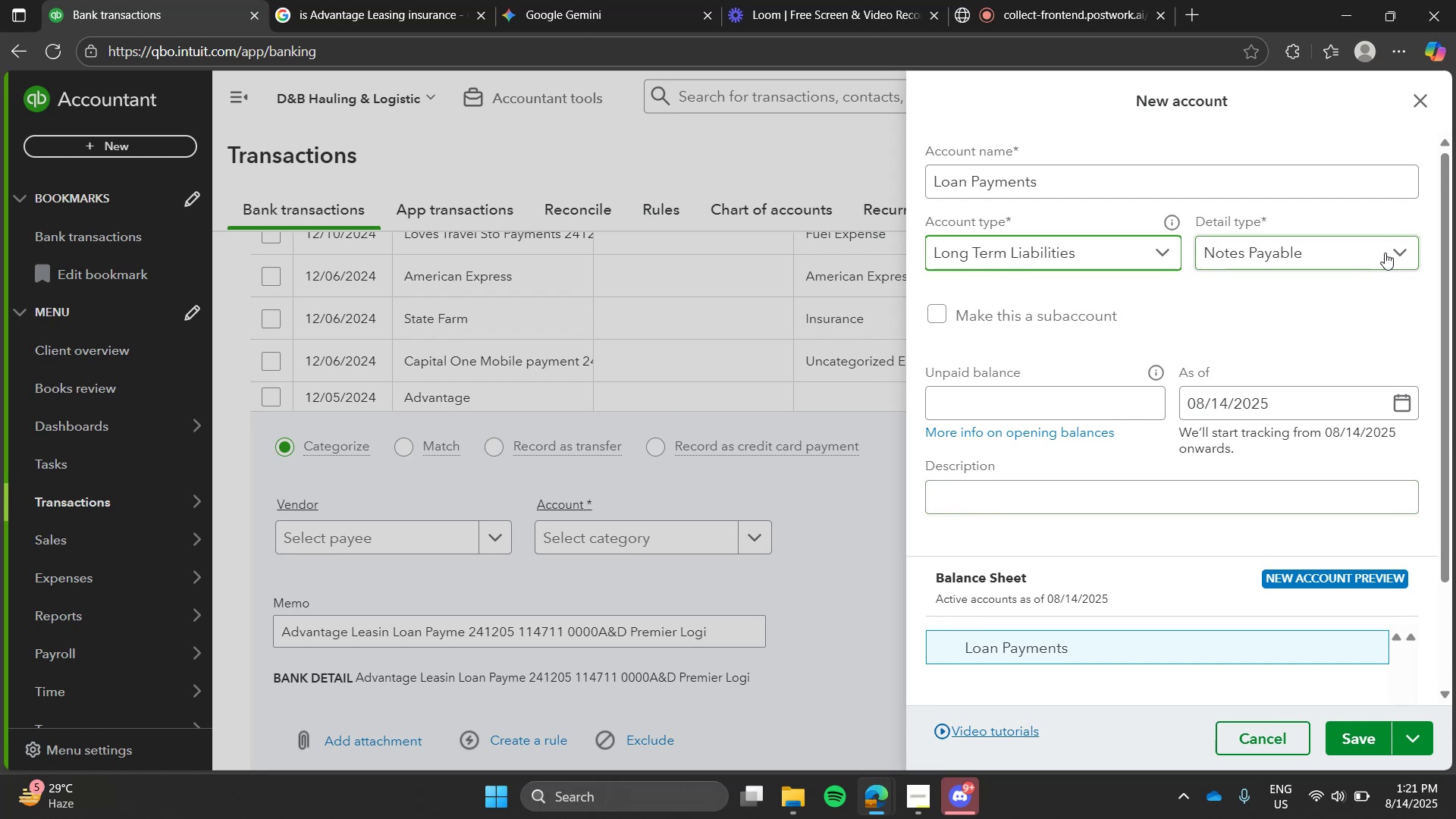 
left_click([1385, 253])
 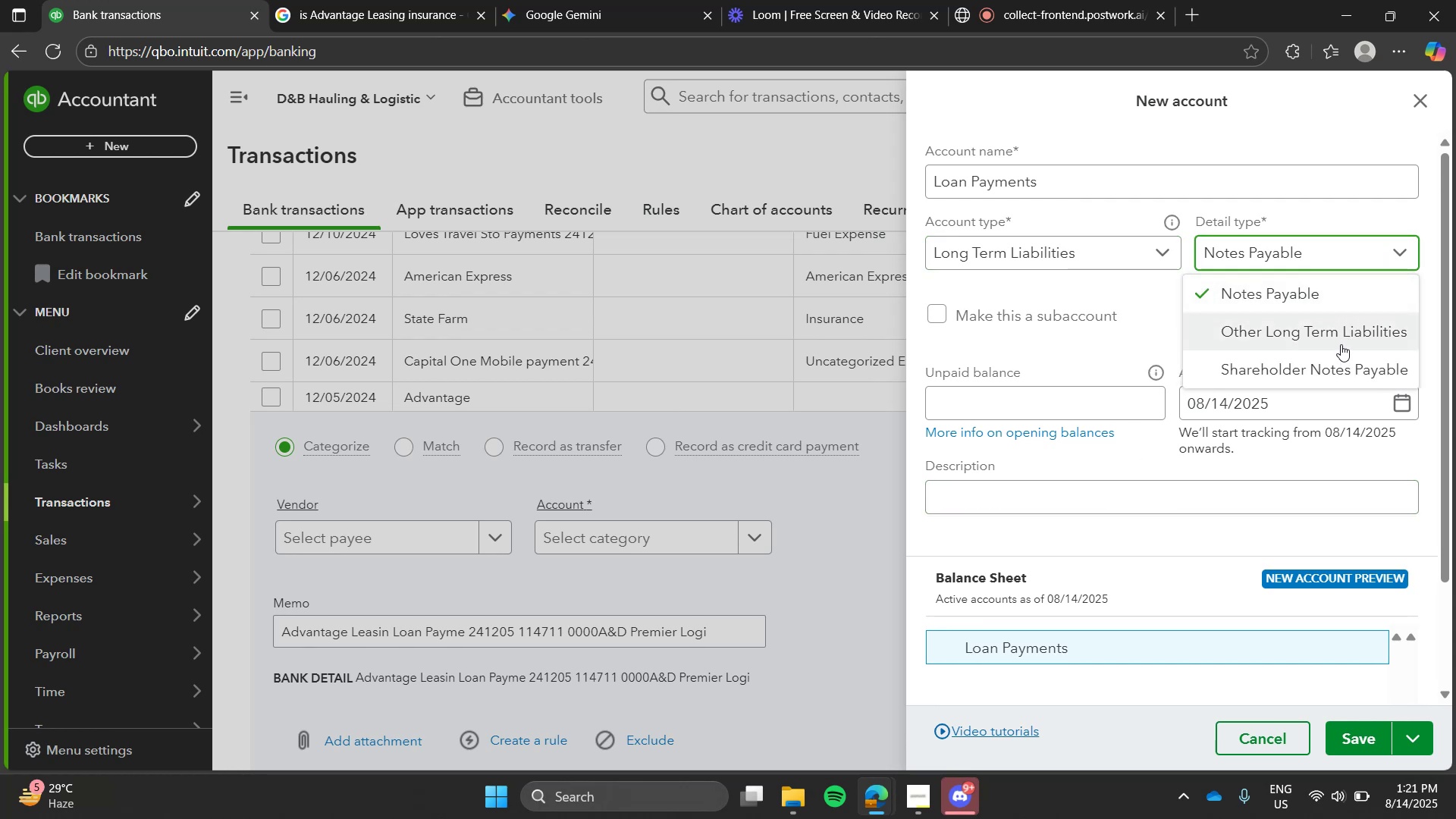 
left_click([1341, 344])
 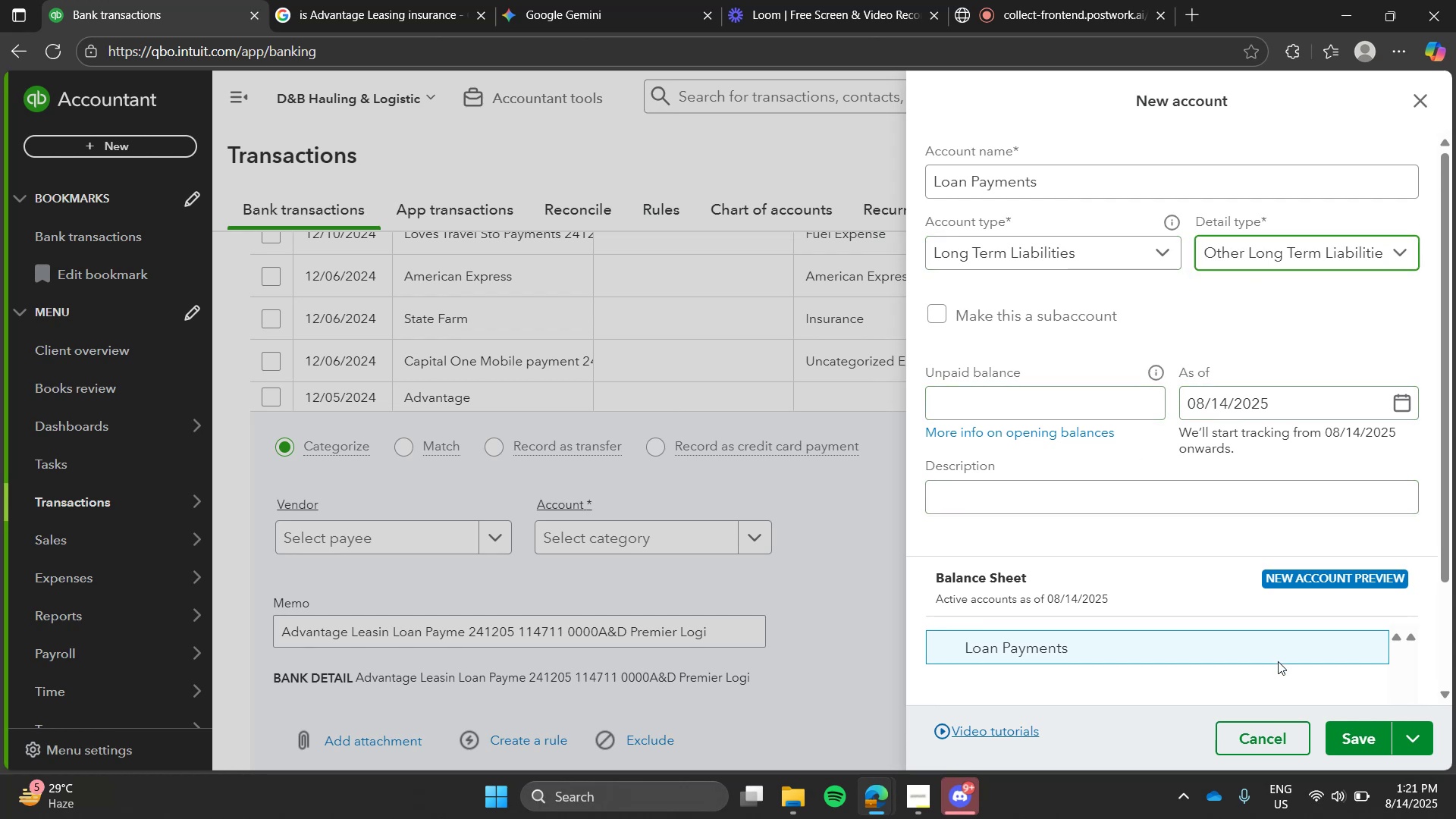 
left_click([1348, 738])
 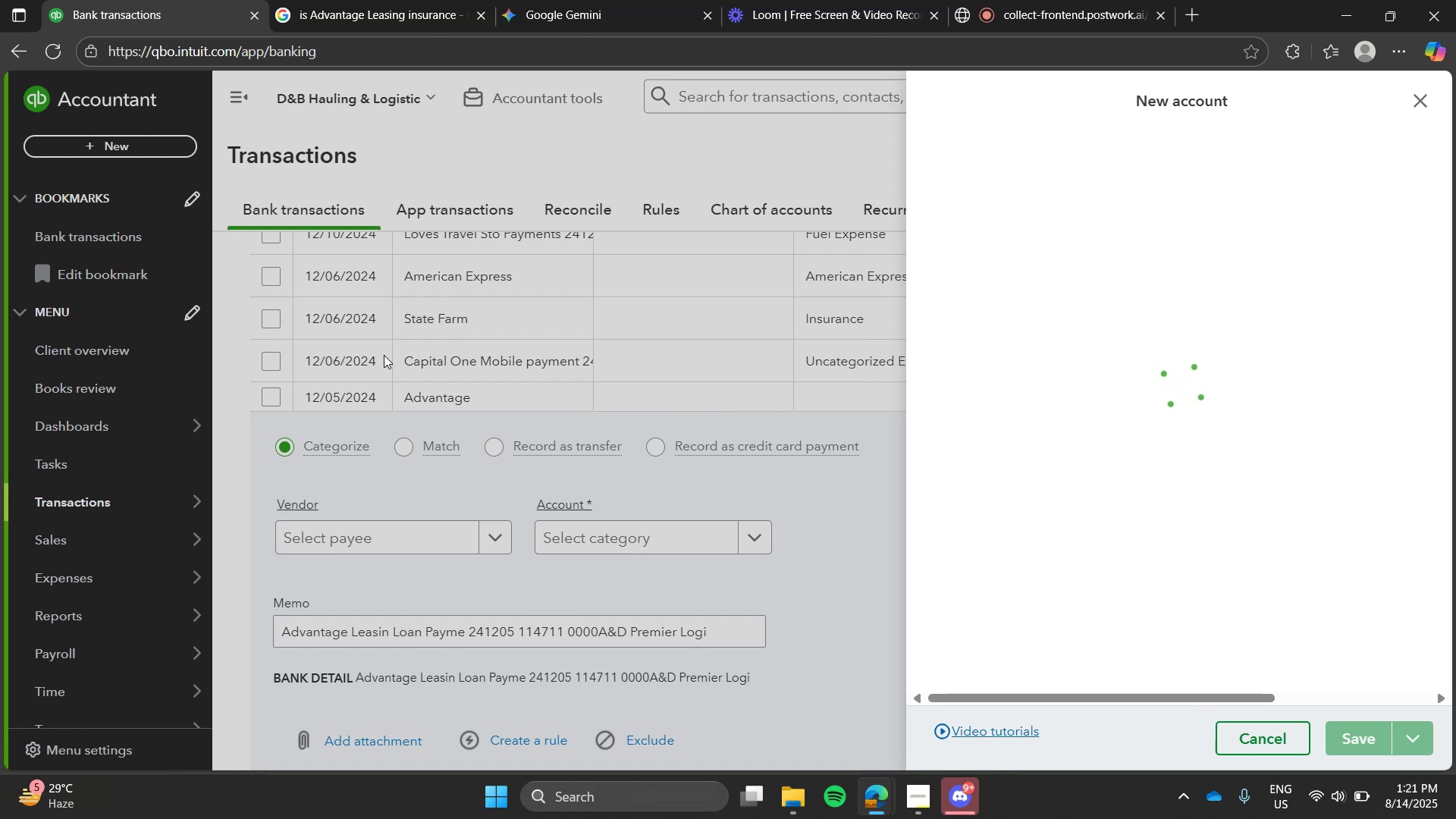 
mouse_move([596, 463])
 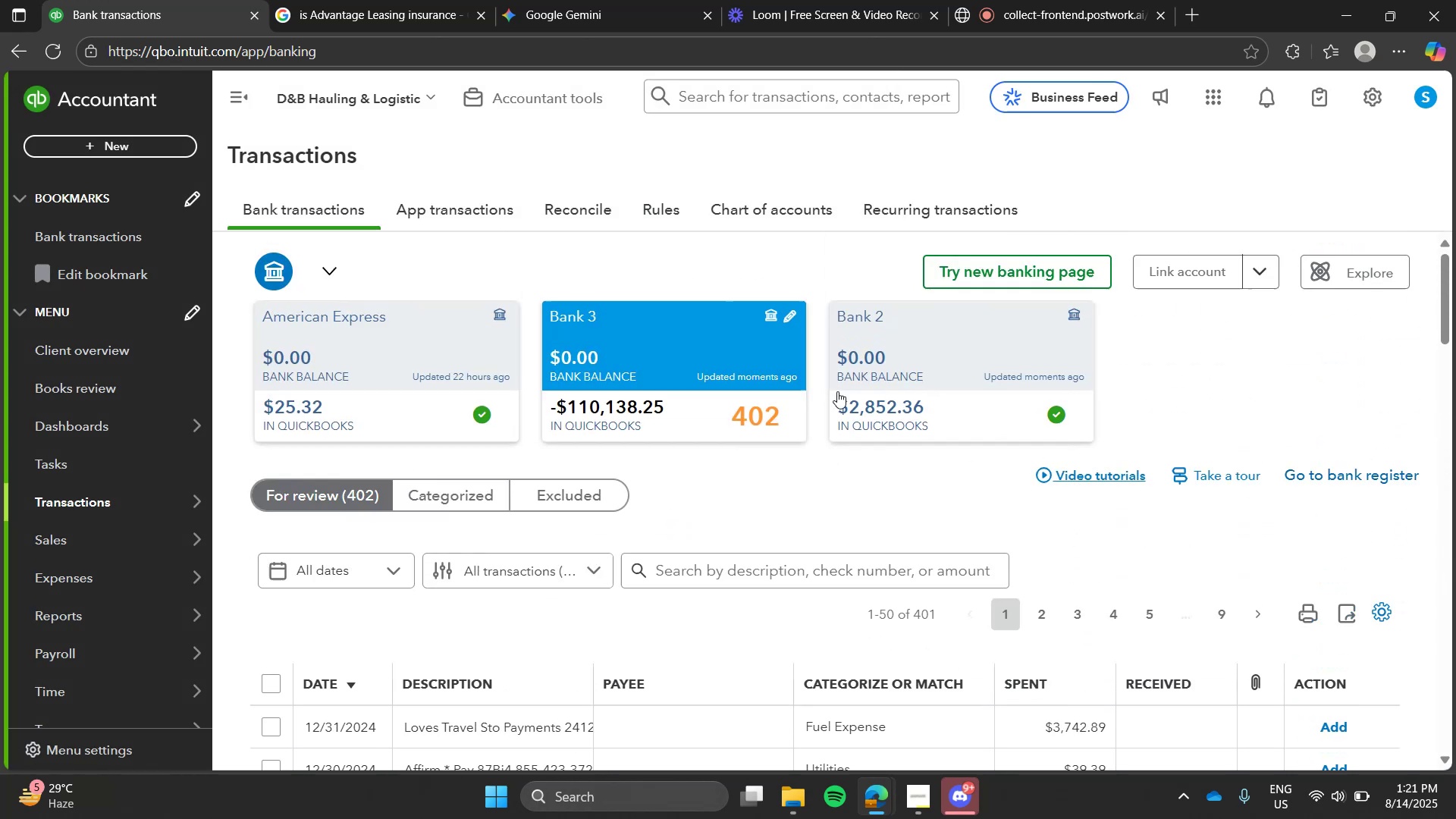 
key(A)
 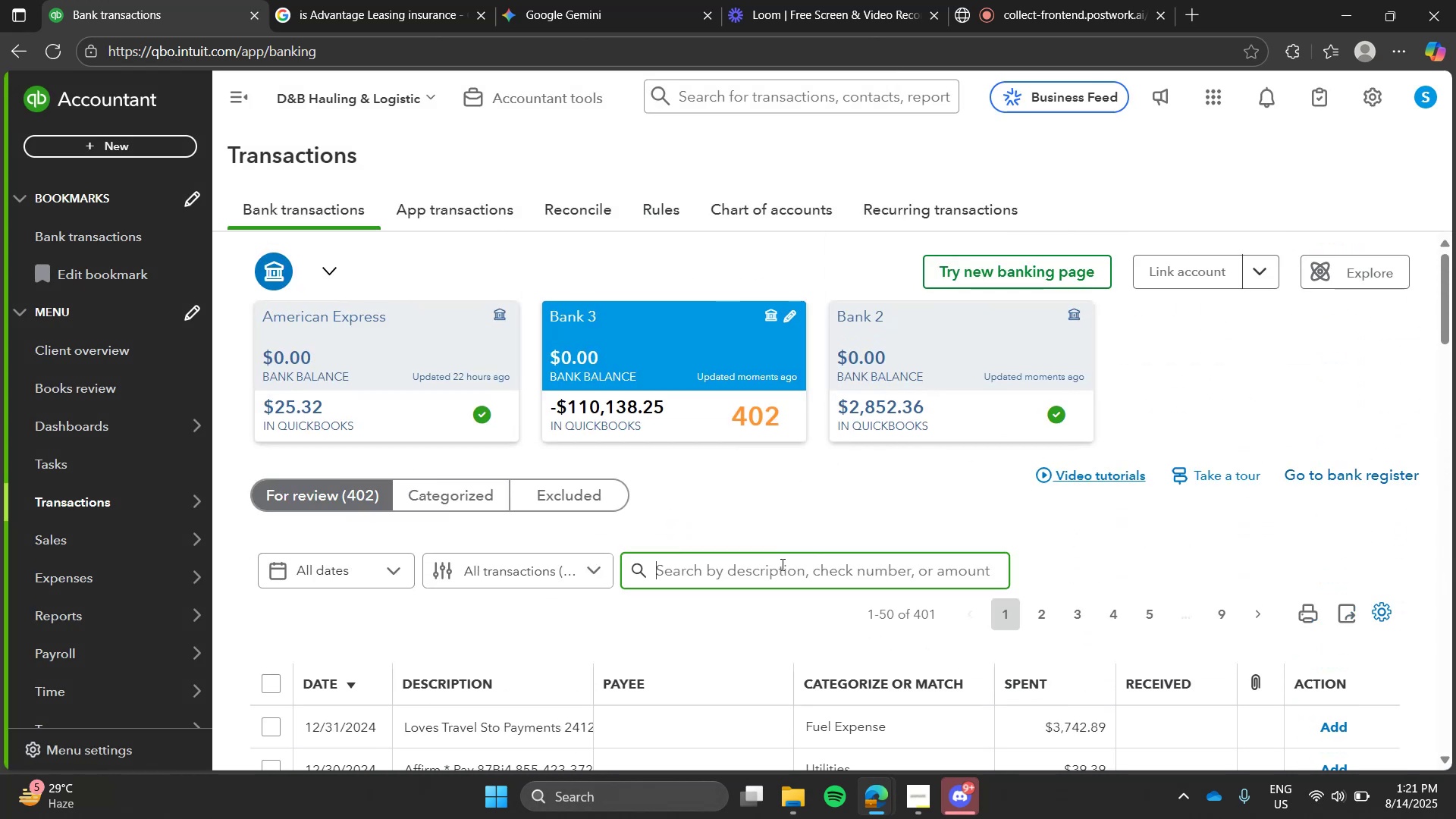 
left_click([781, 564])
 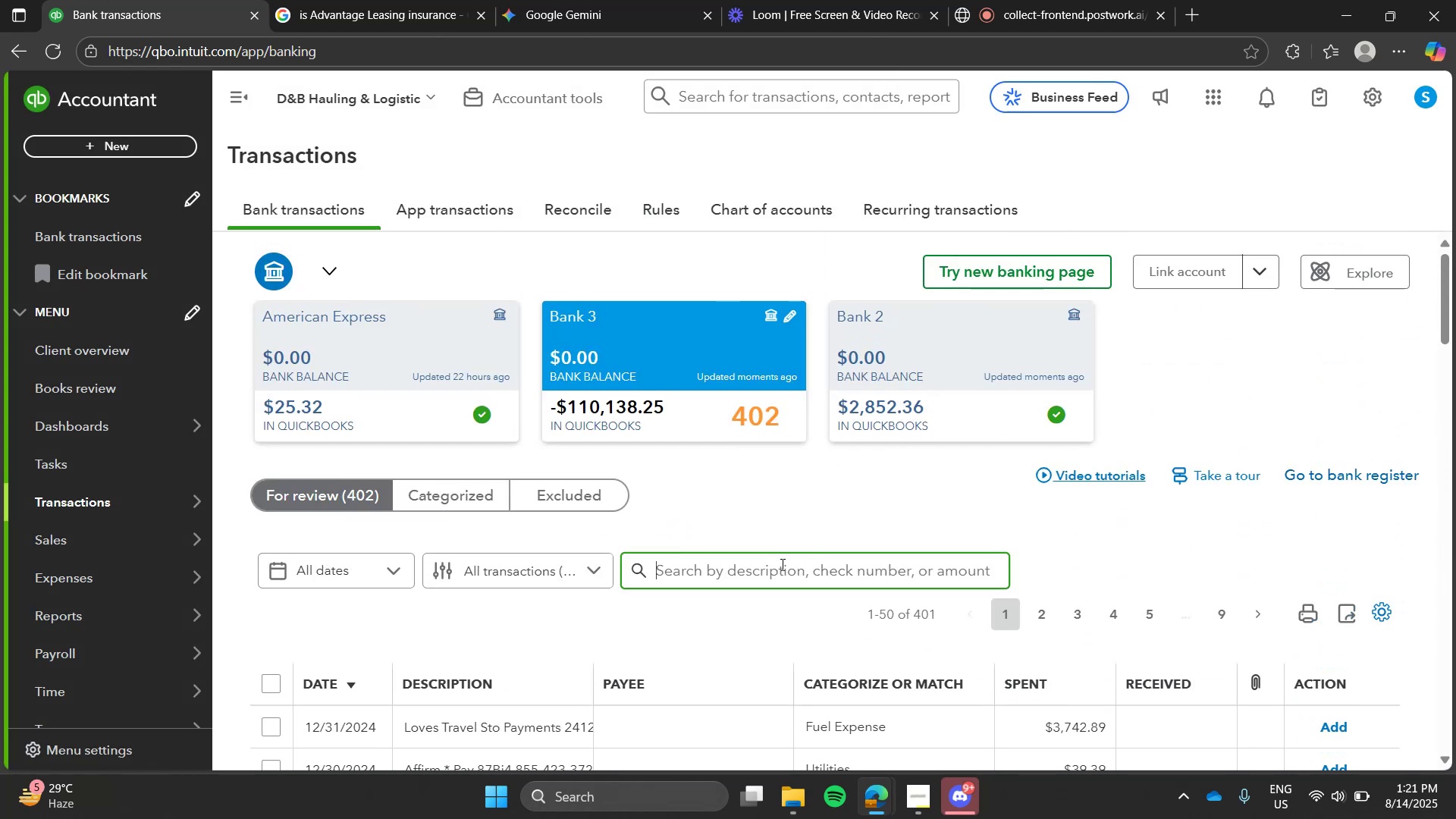 
type(dav)
key(Backspace)
key(Backspace)
type(vantae)
 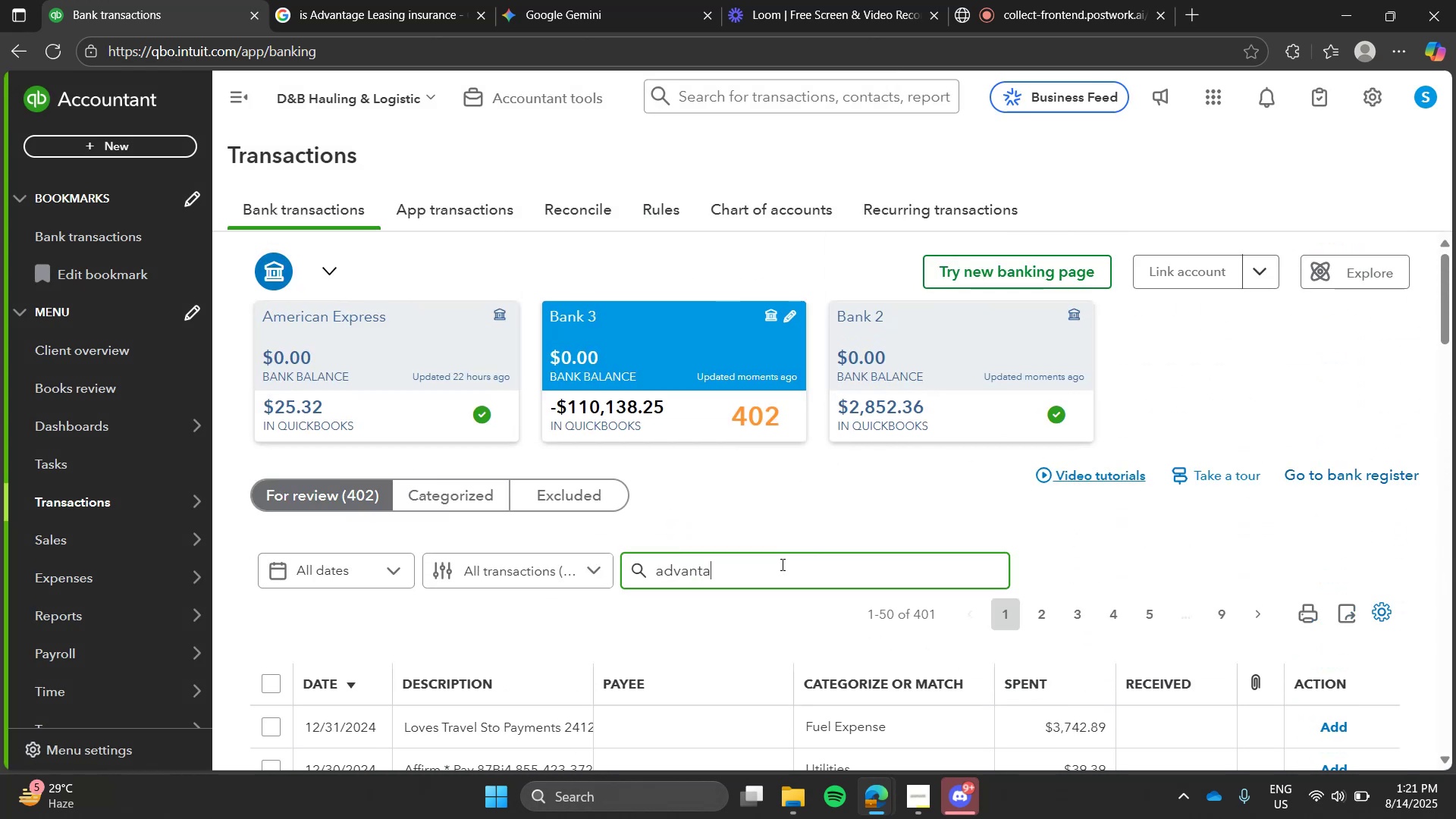 
key(Enter)
 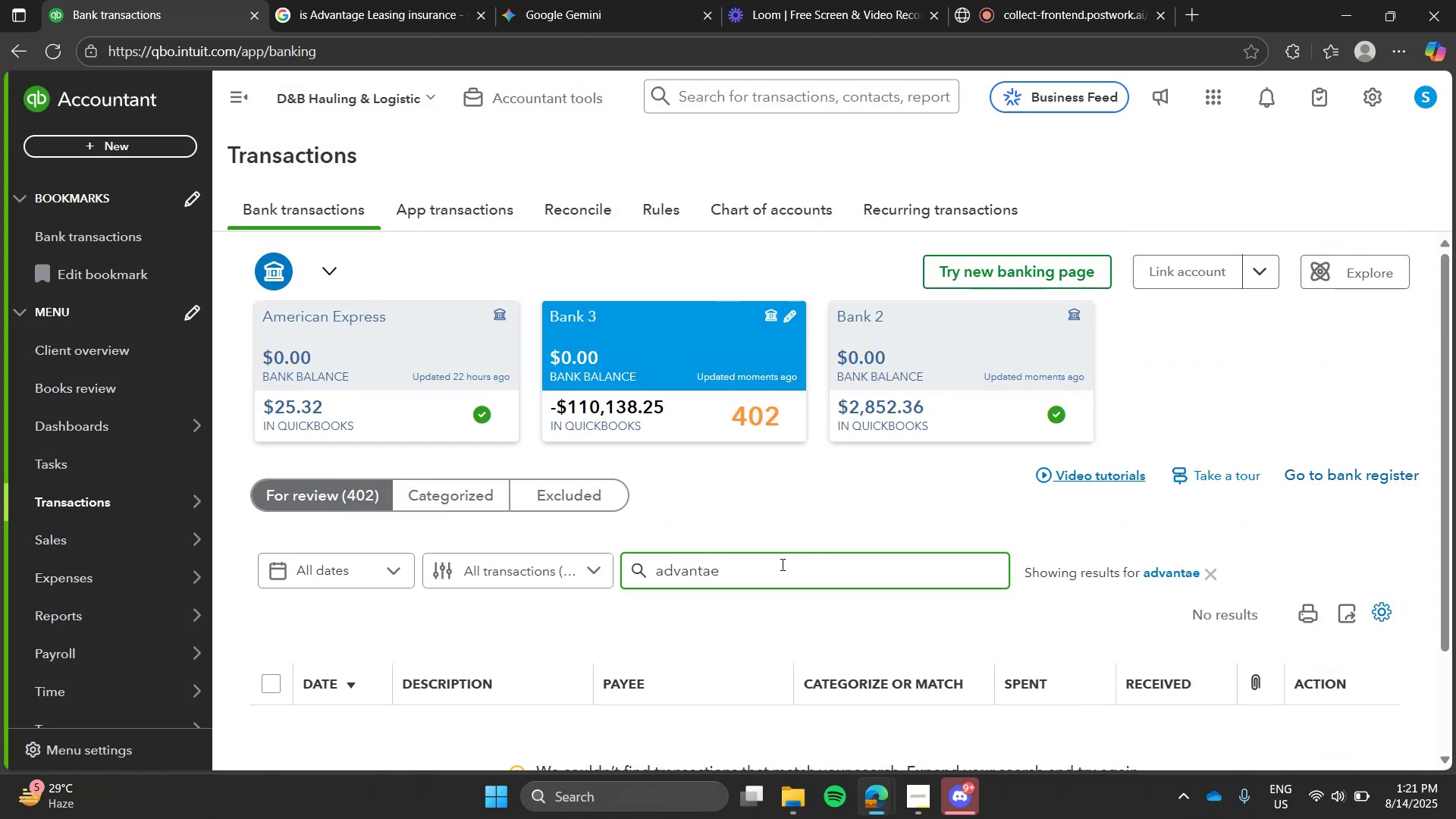 
key(Backspace)
type(ge)
 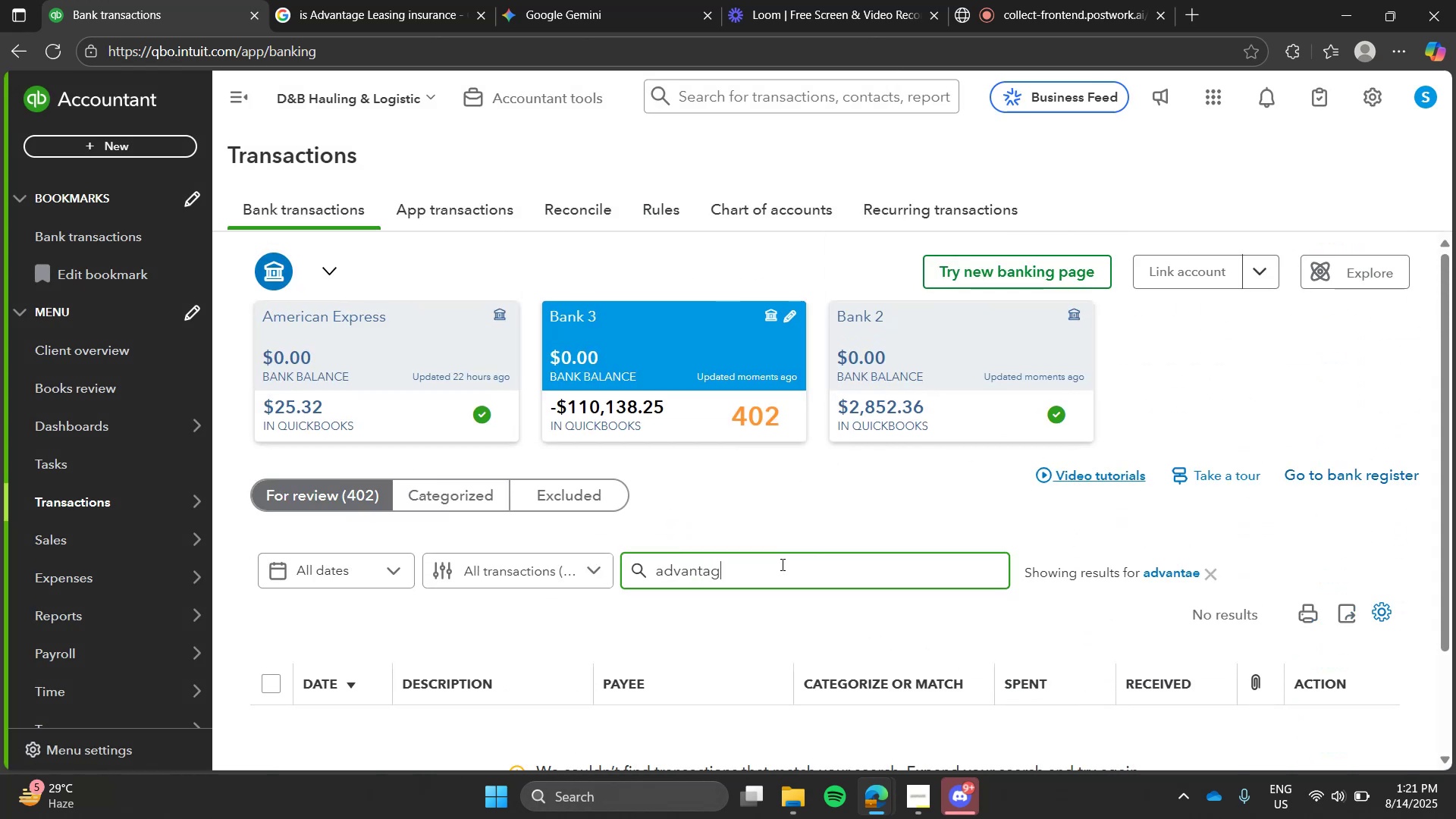 
key(Enter)
 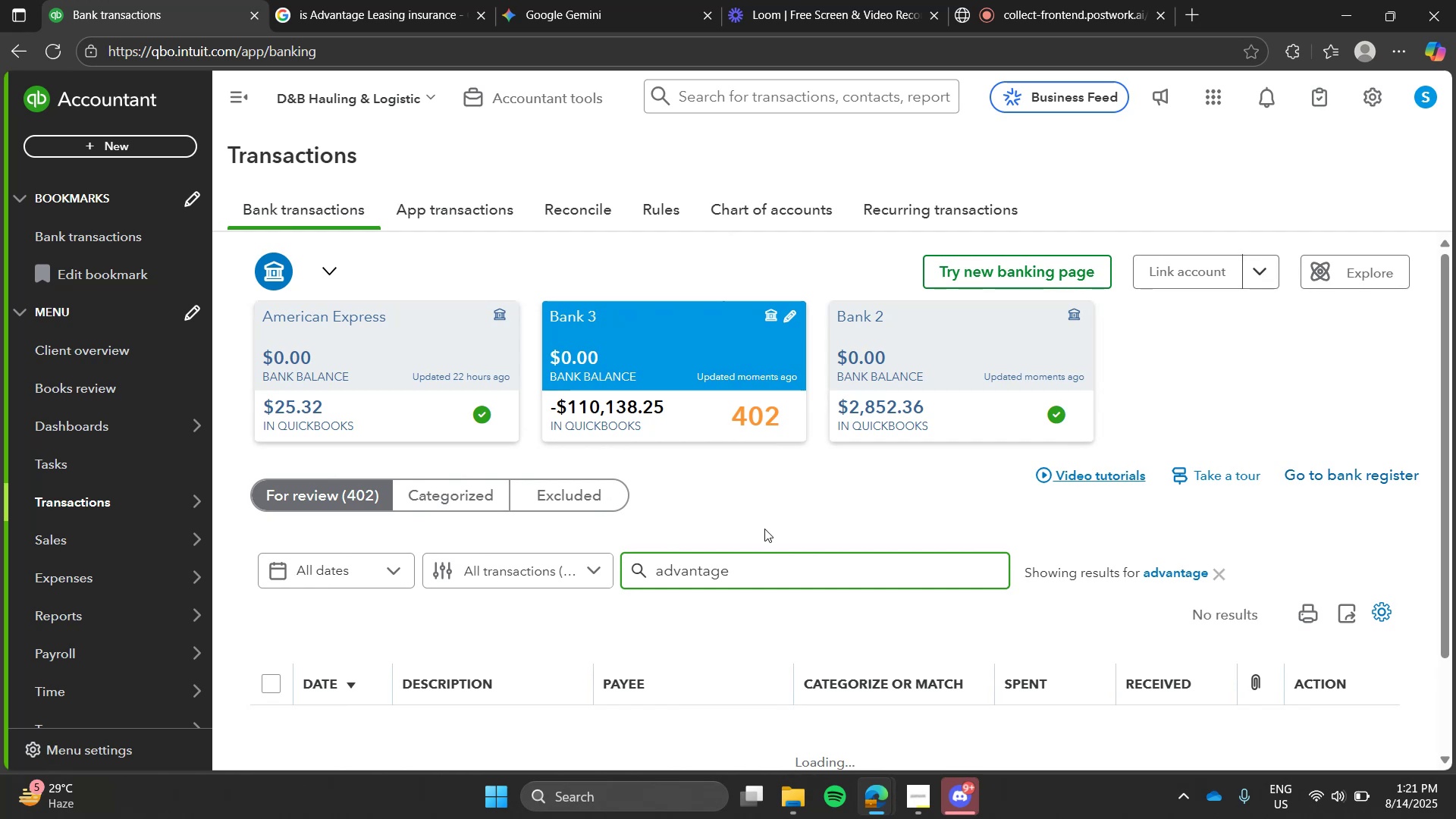 
left_click([760, 519])
 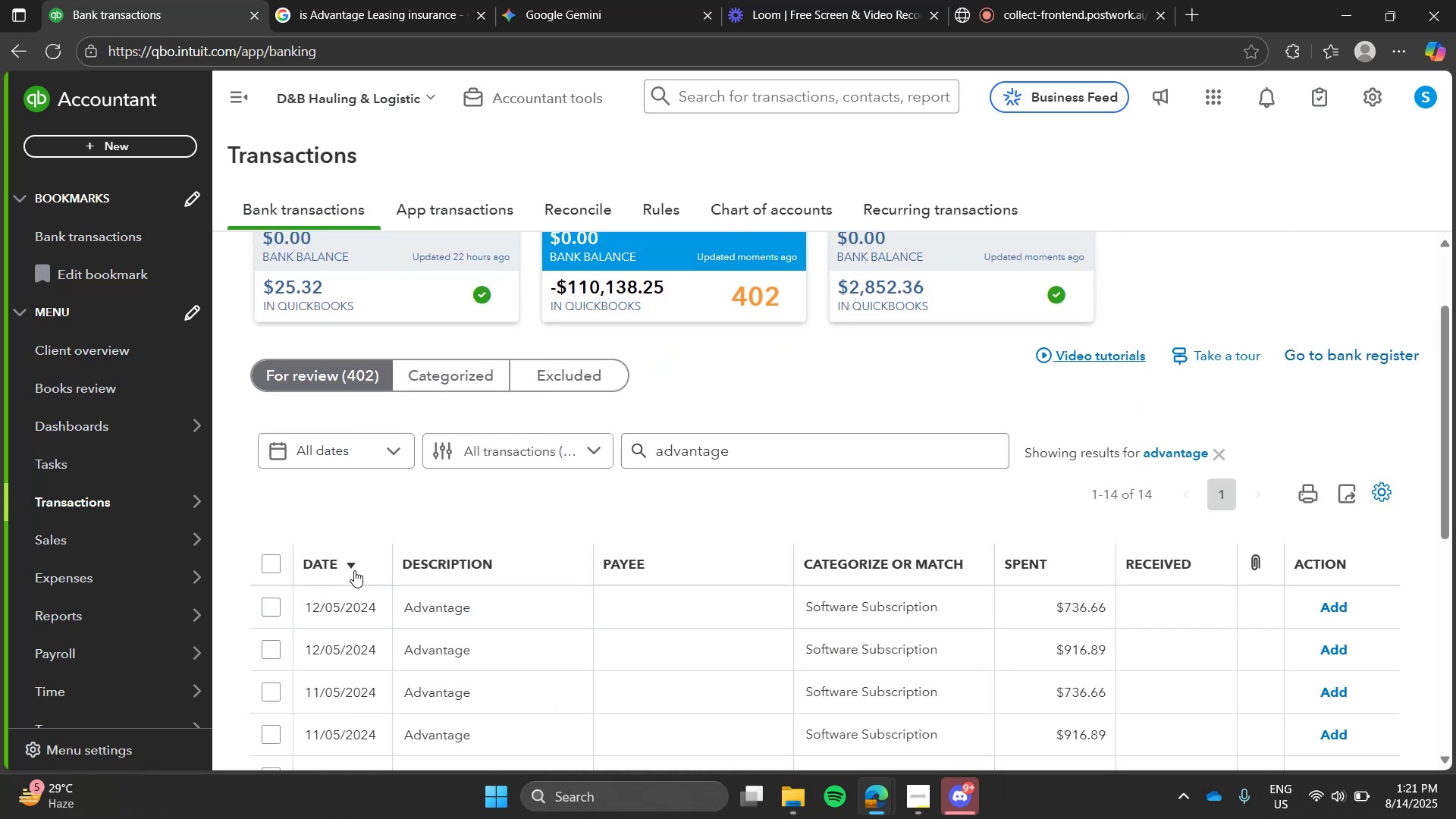 
left_click([276, 566])
 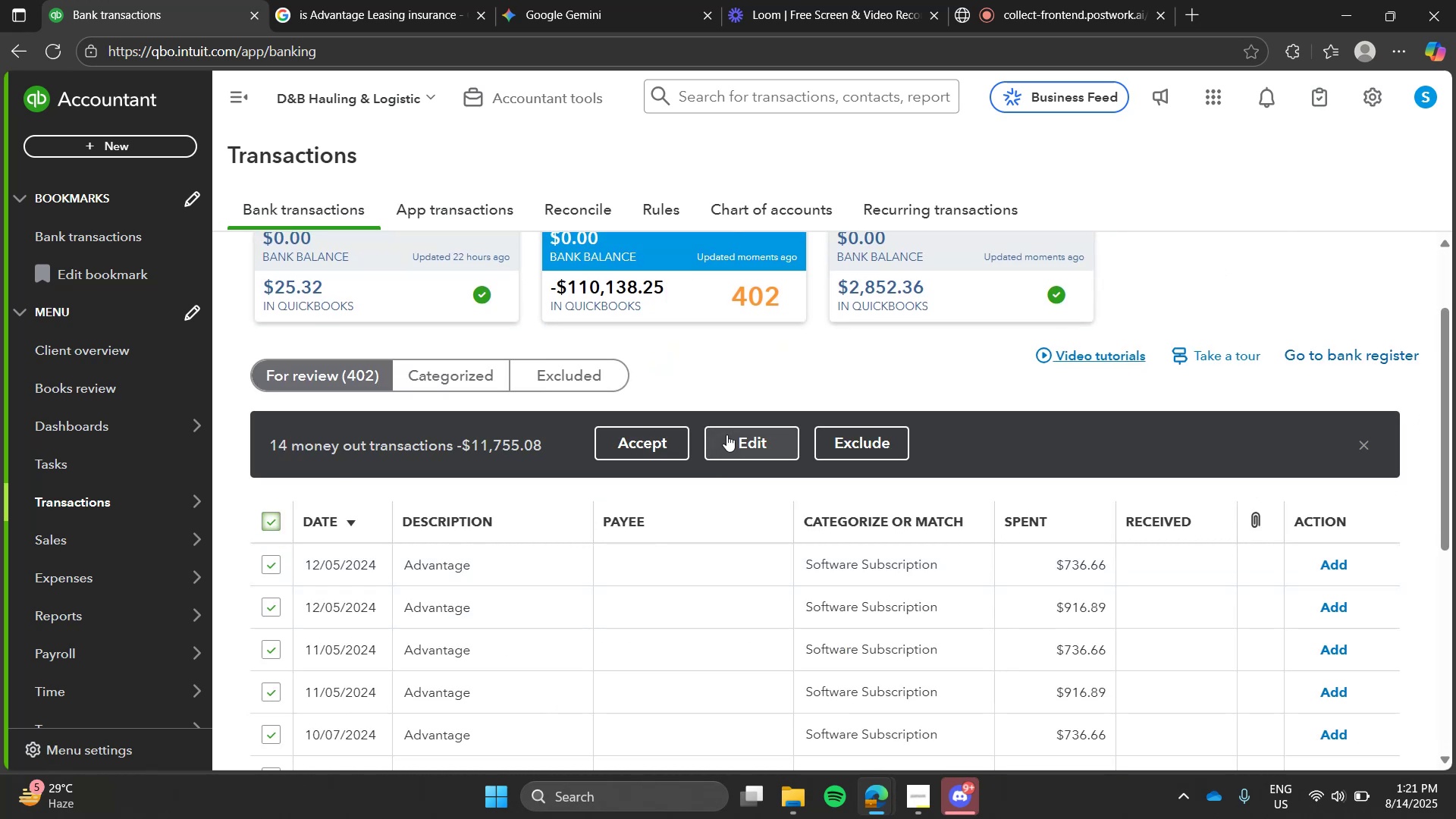 
left_click([730, 435])
 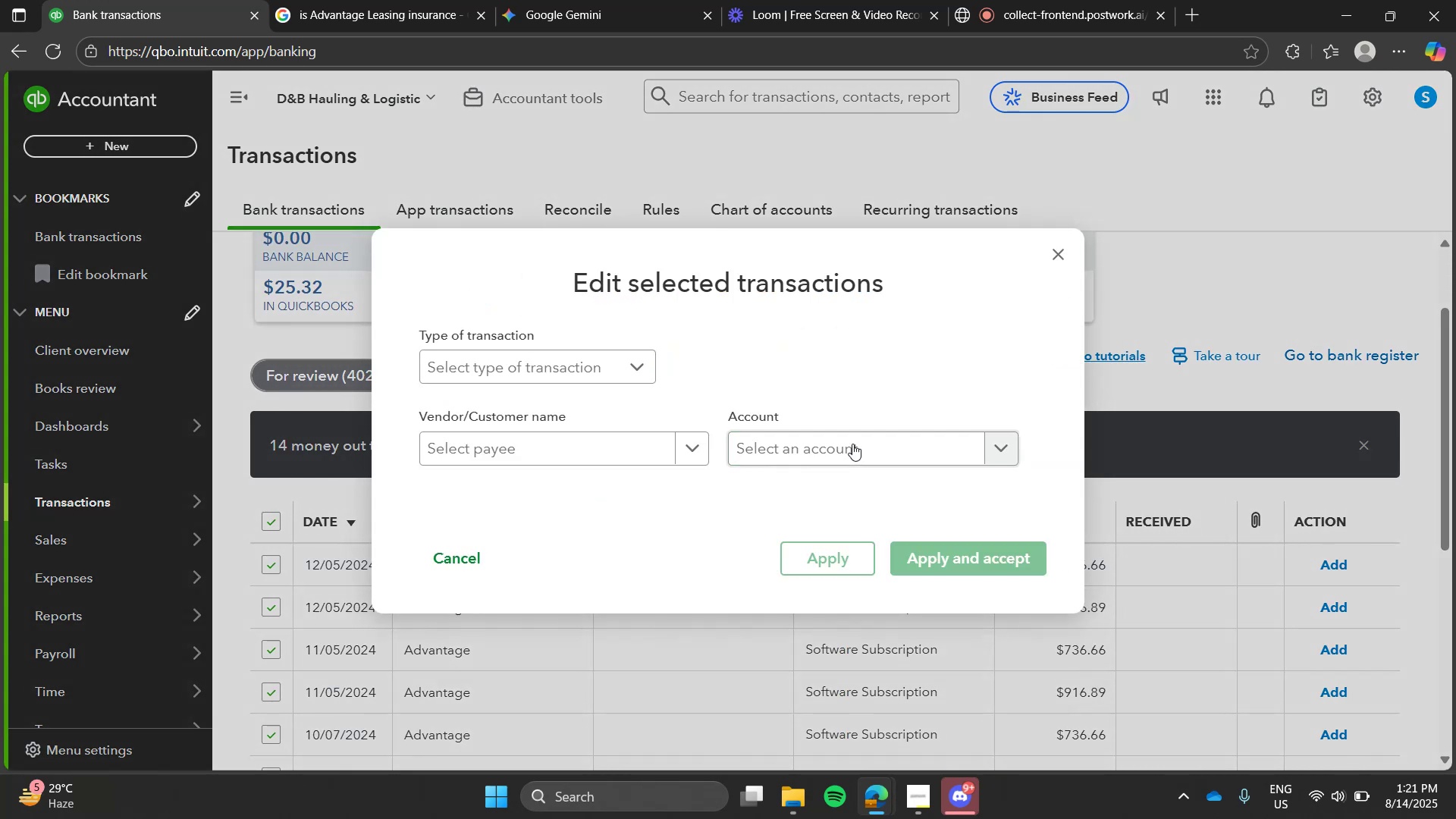 
key(L)
 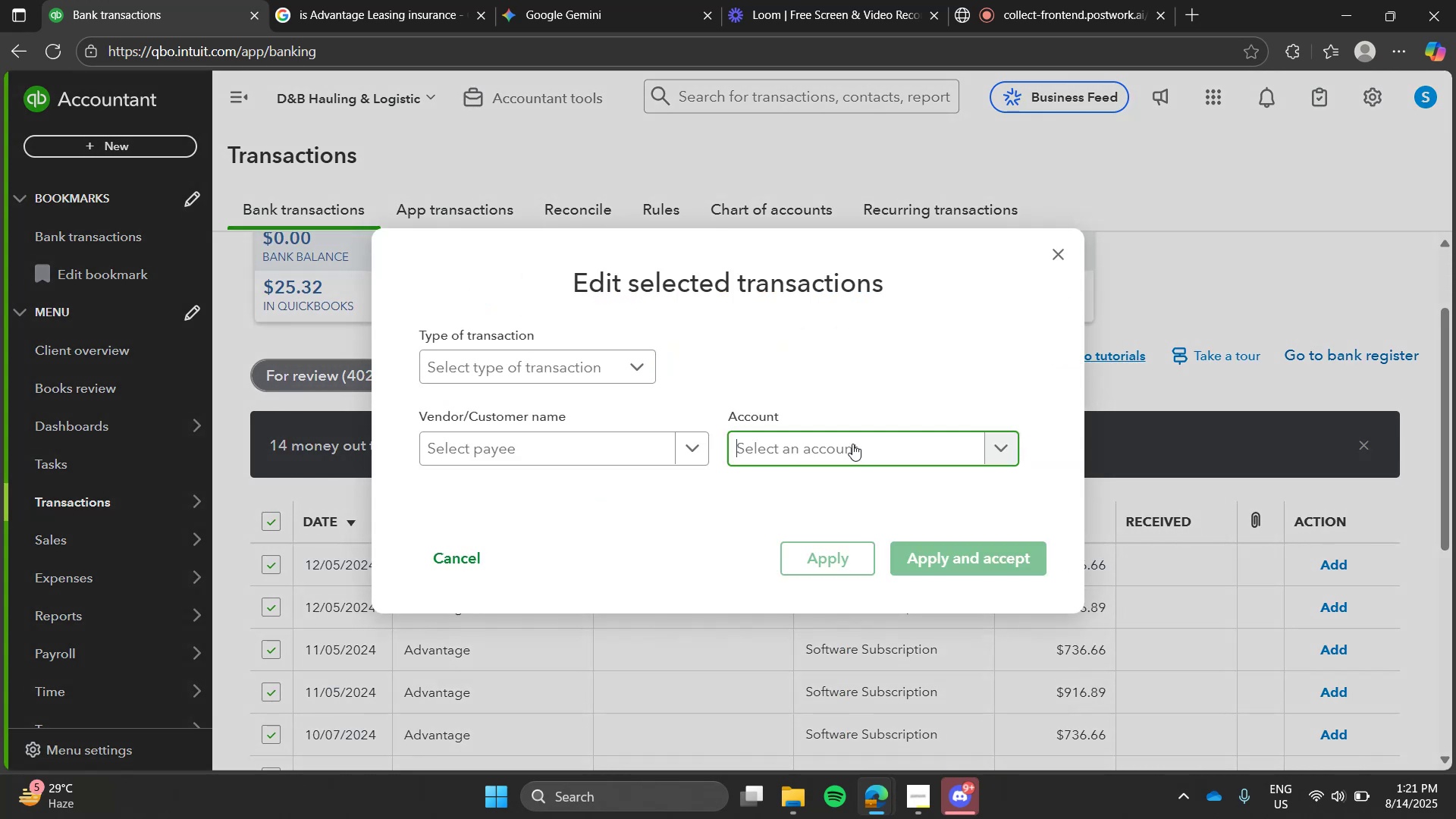 
left_click([852, 444])
 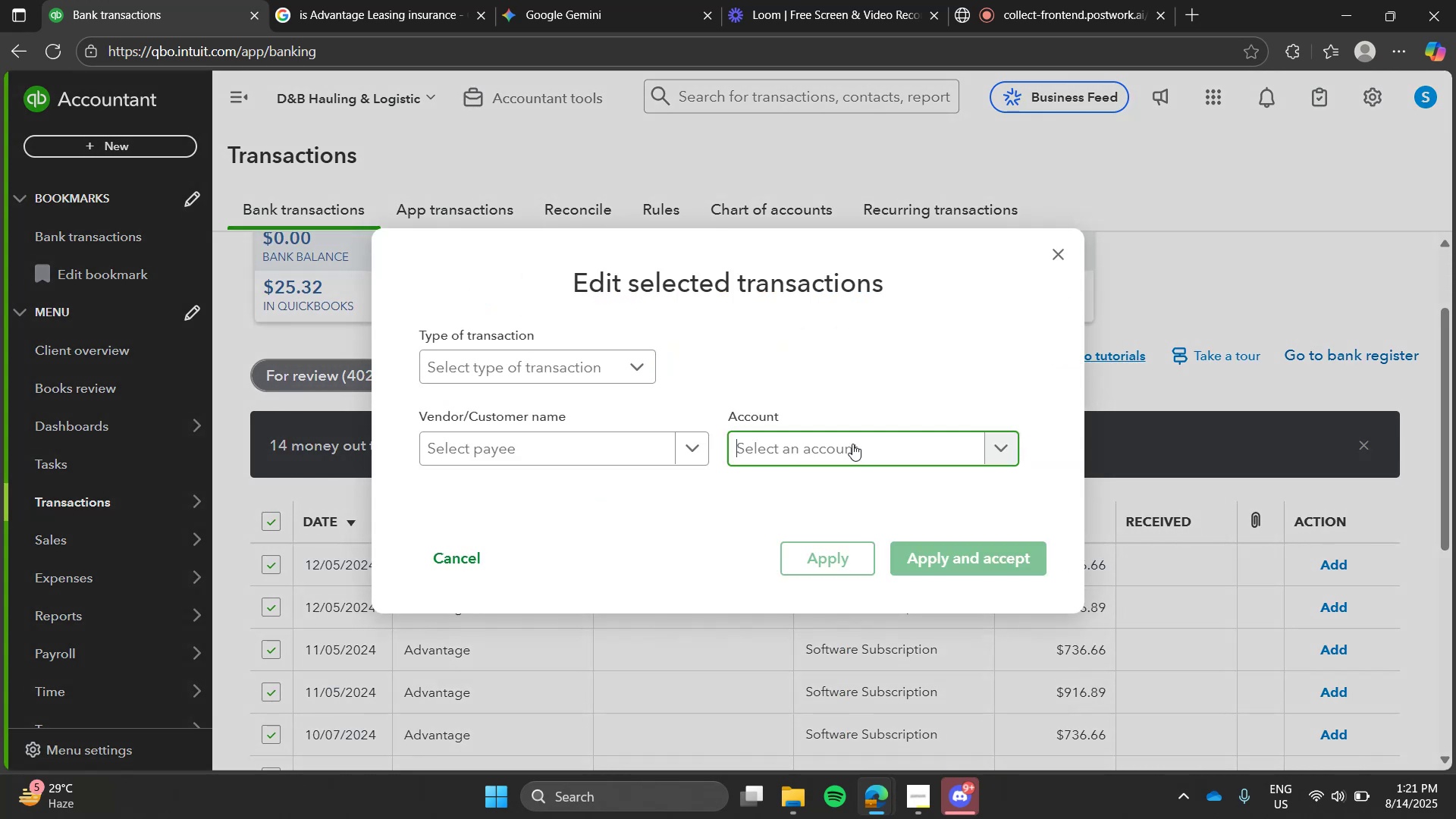 
type(oan)
 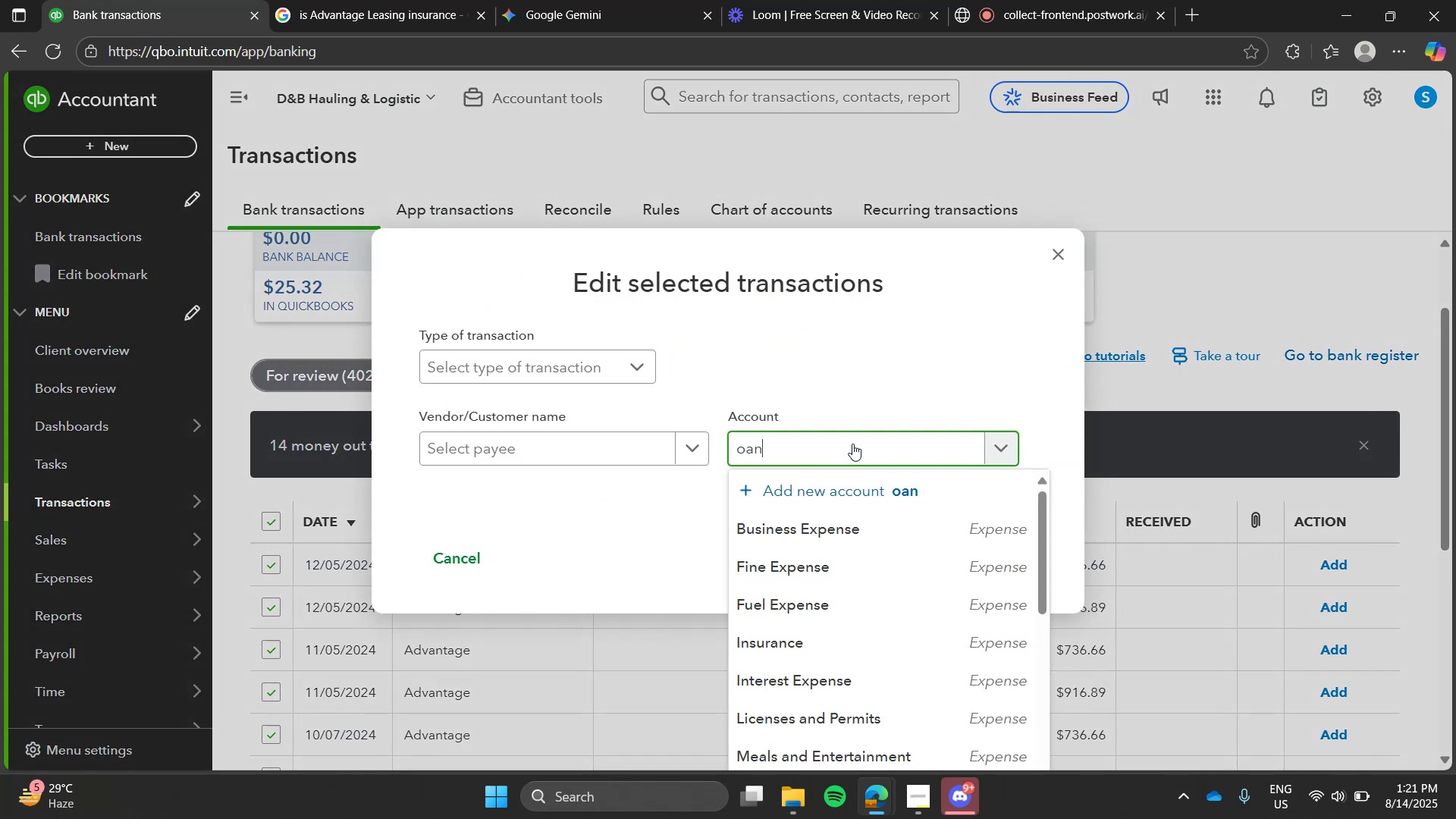 
key(Enter)
 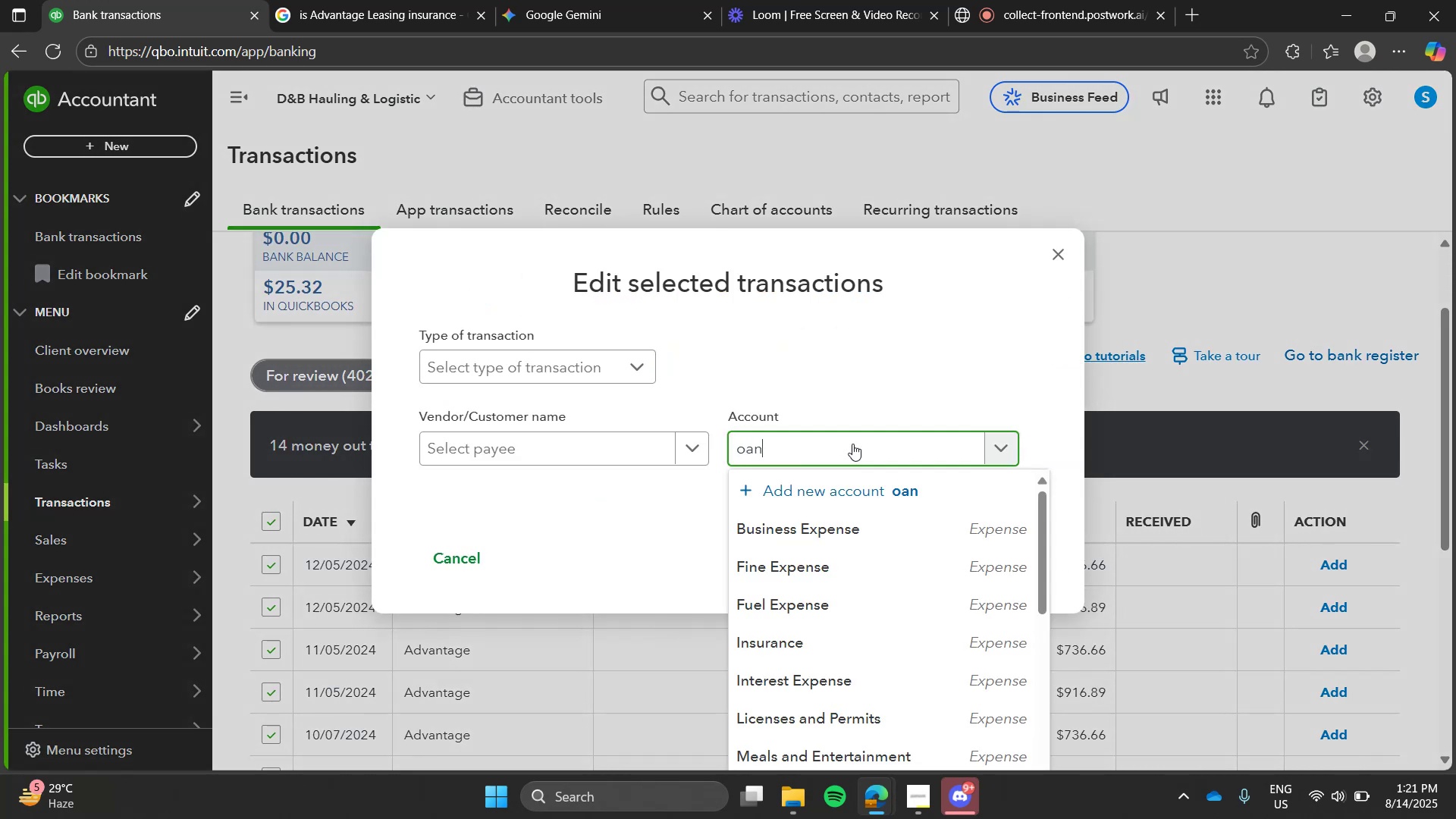 
key(Backspace)
key(Backspace)
key(Backspace)
type(loa)
 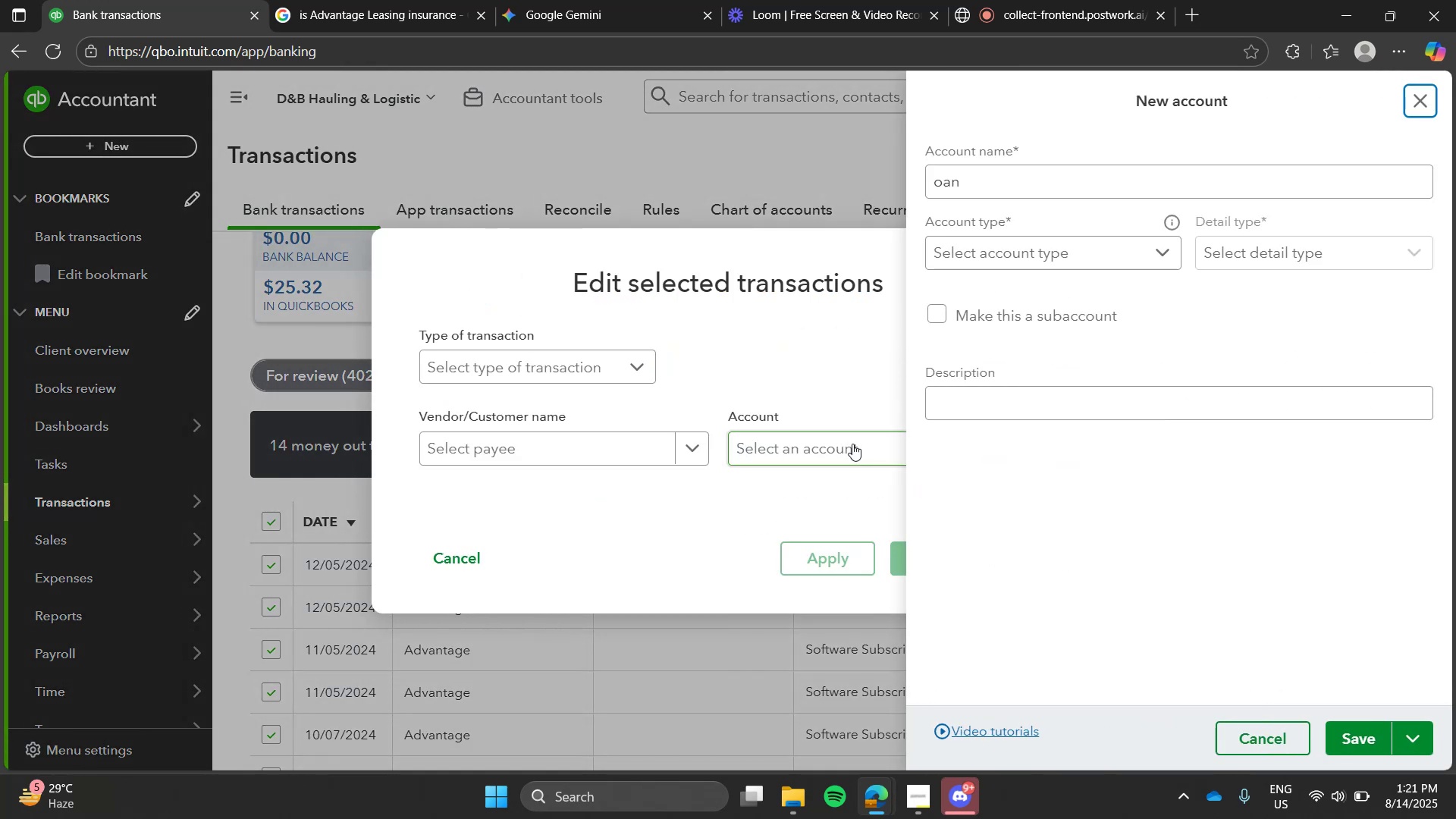 
left_click([852, 444])
 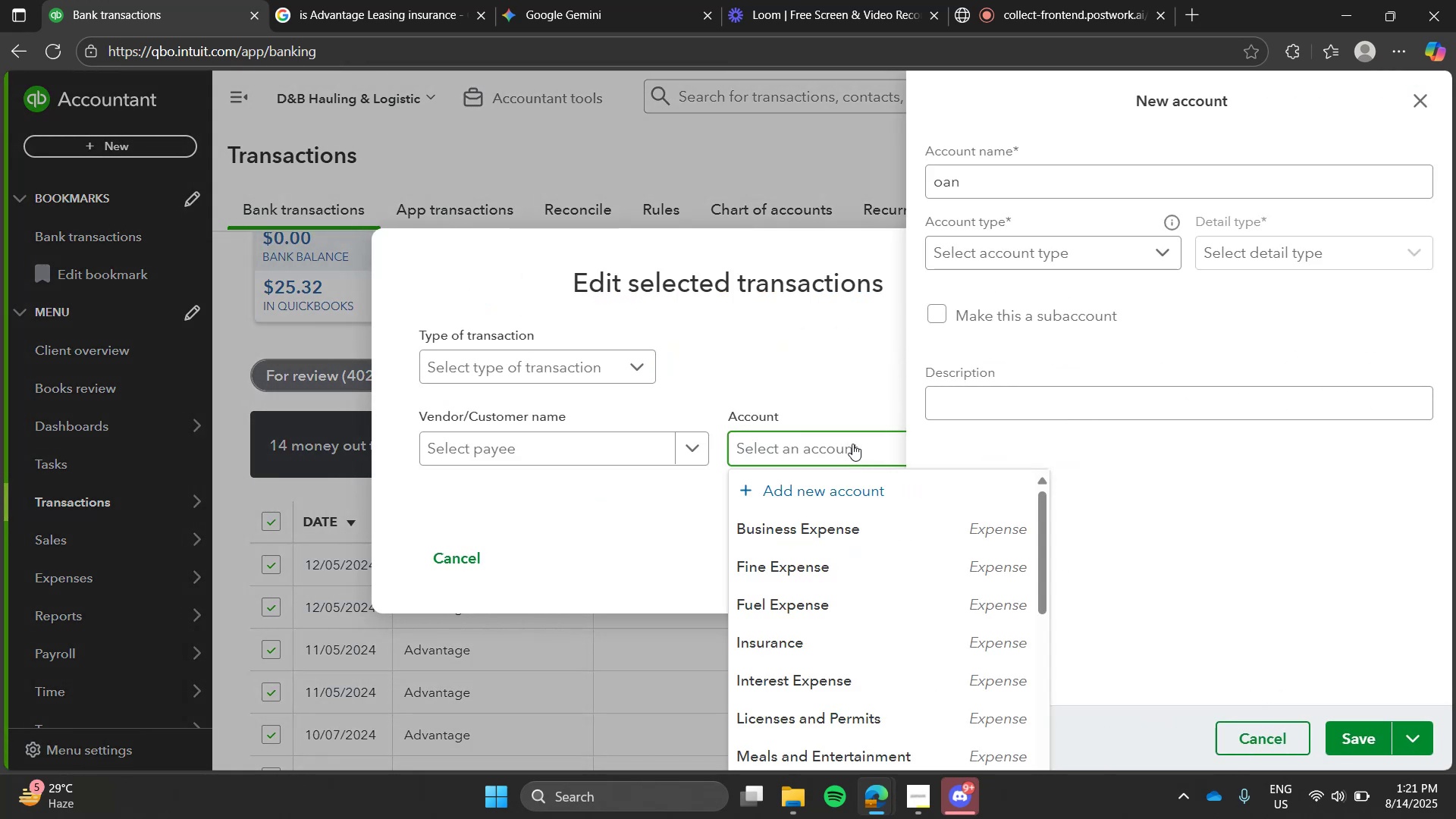 
type(loan)
 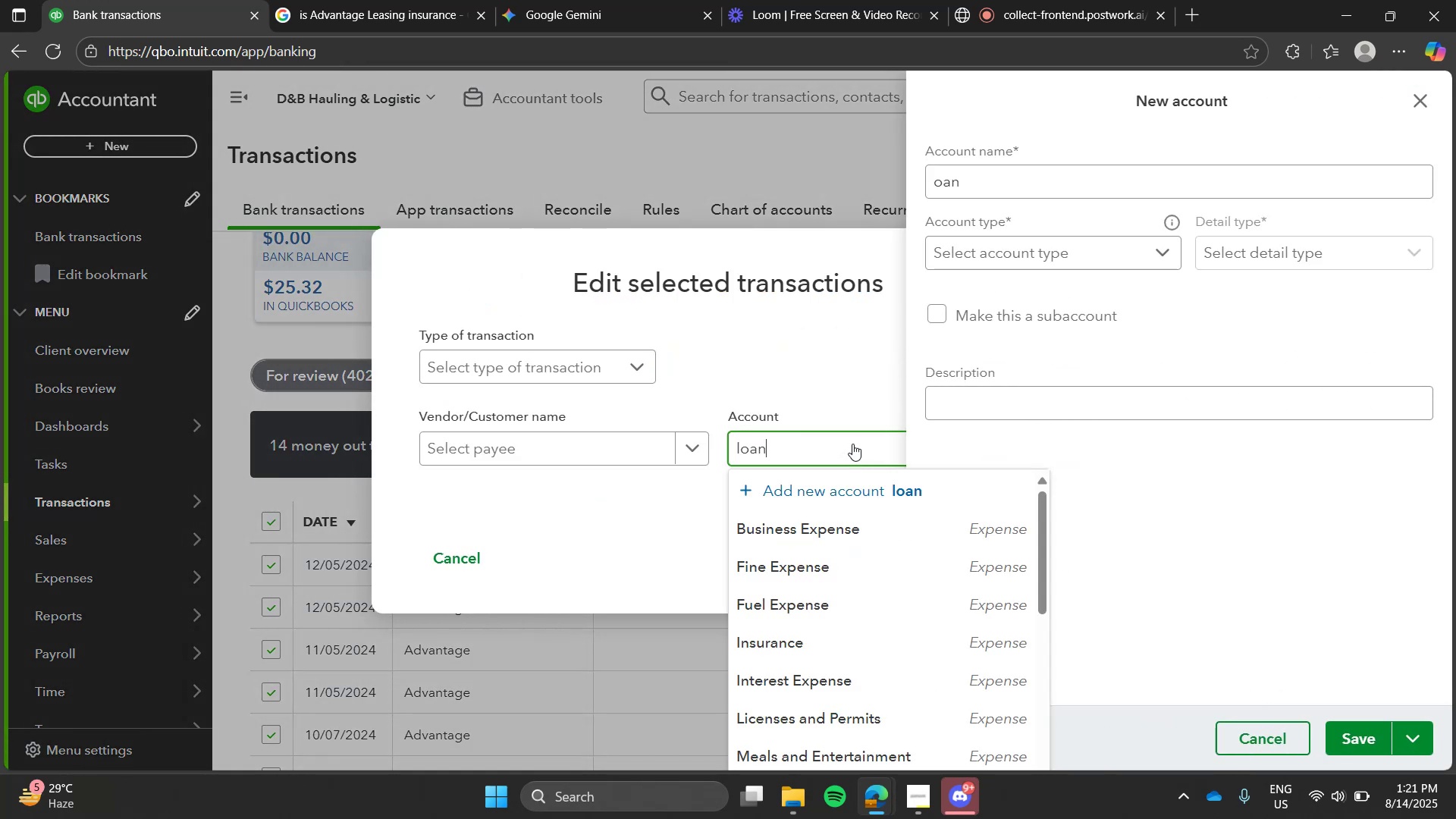 
key(Enter)
 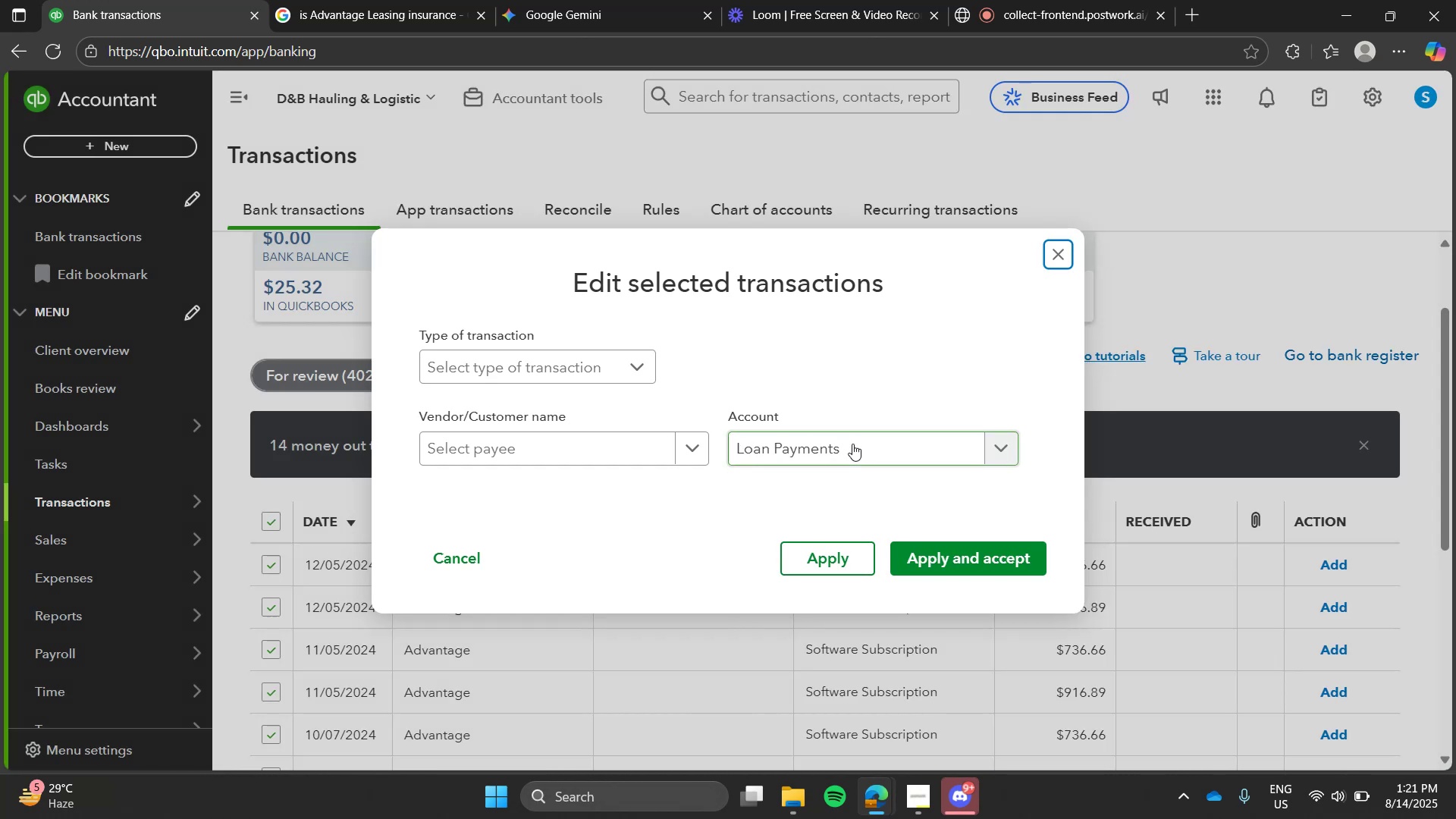 
left_click_drag(start_coordinate=[982, 576], to_coordinate=[985, 561])
 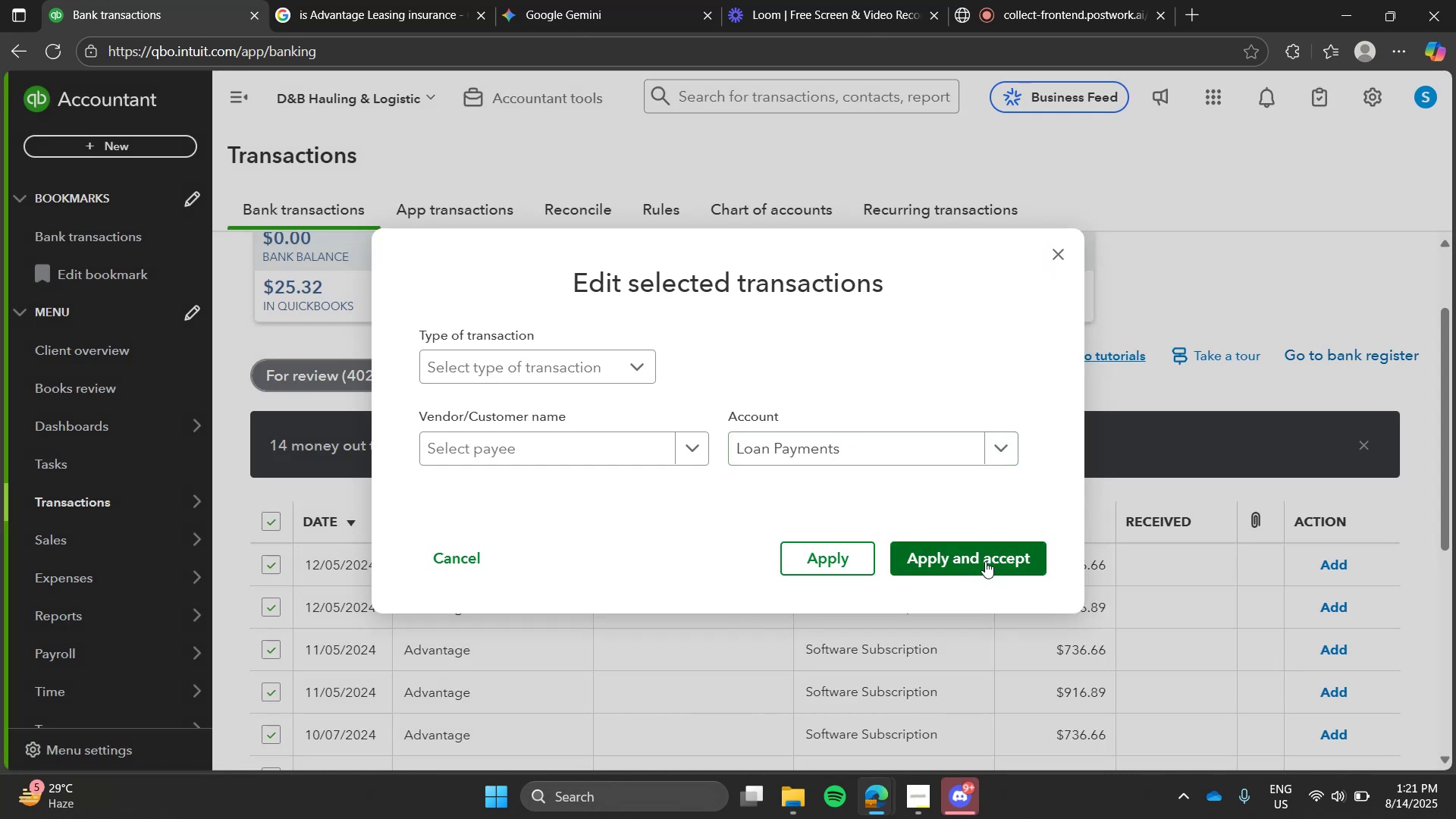 
double_click([985, 561])
 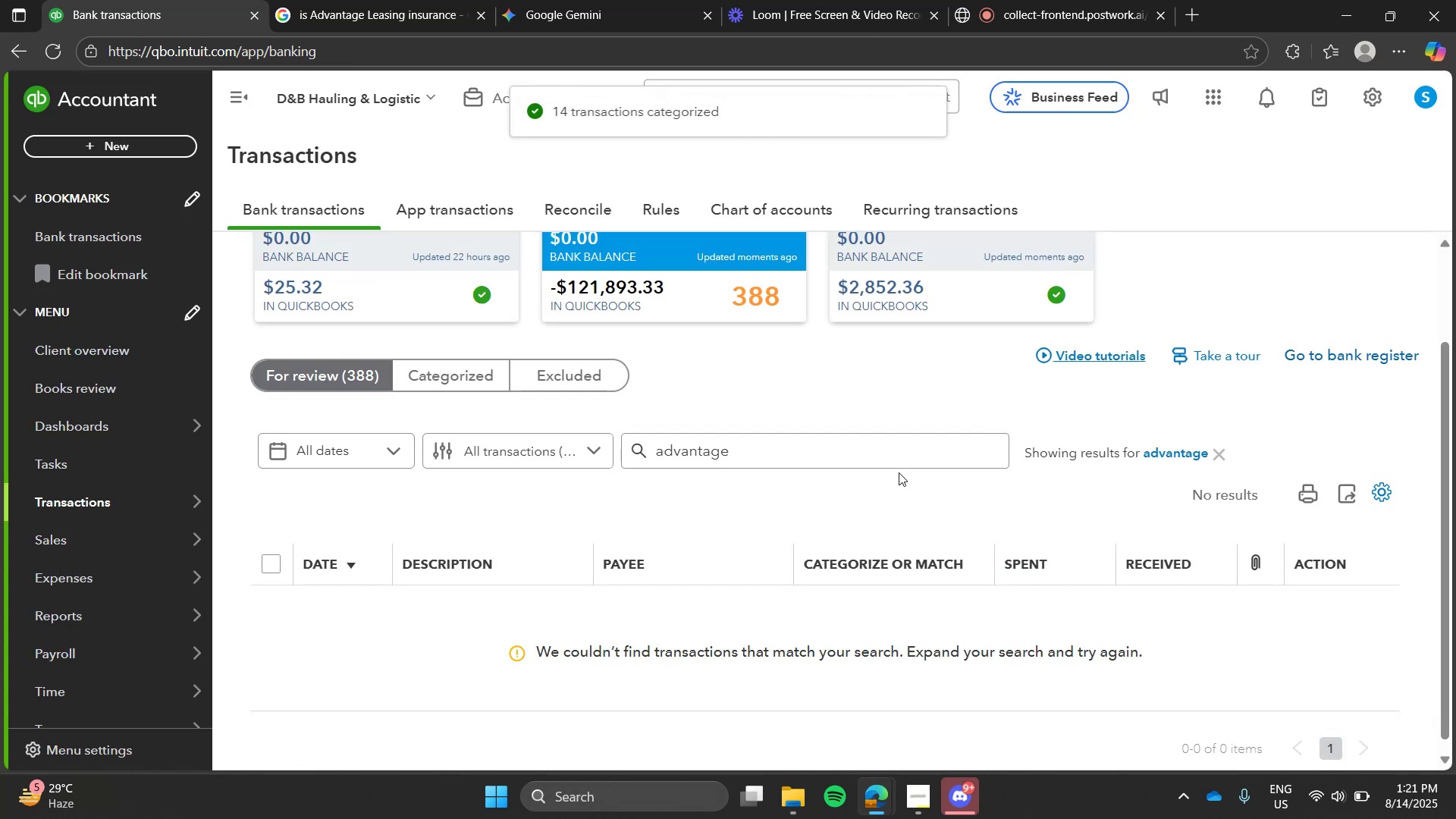 
wait(5.47)
 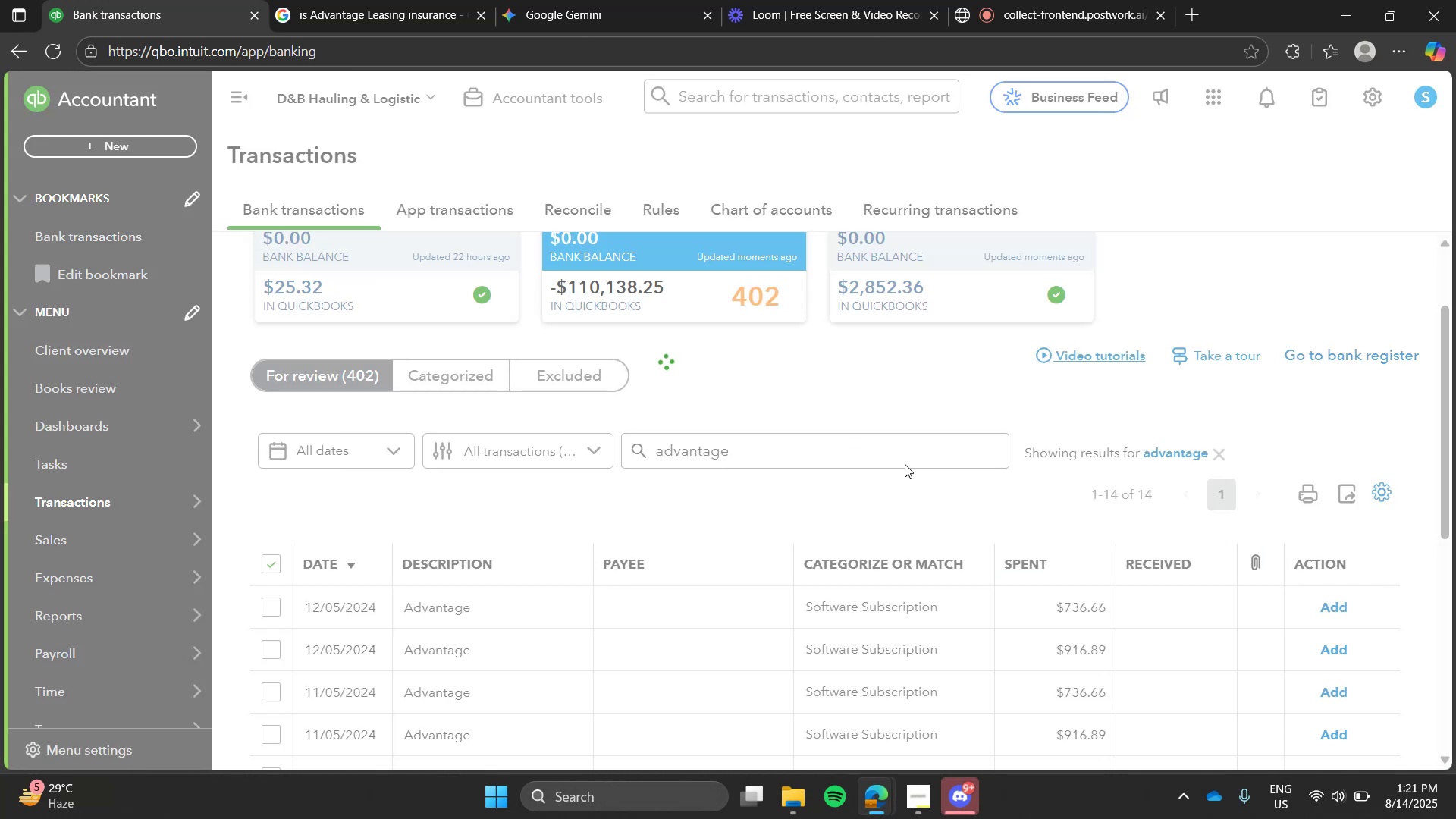 
left_click([1164, 445])
 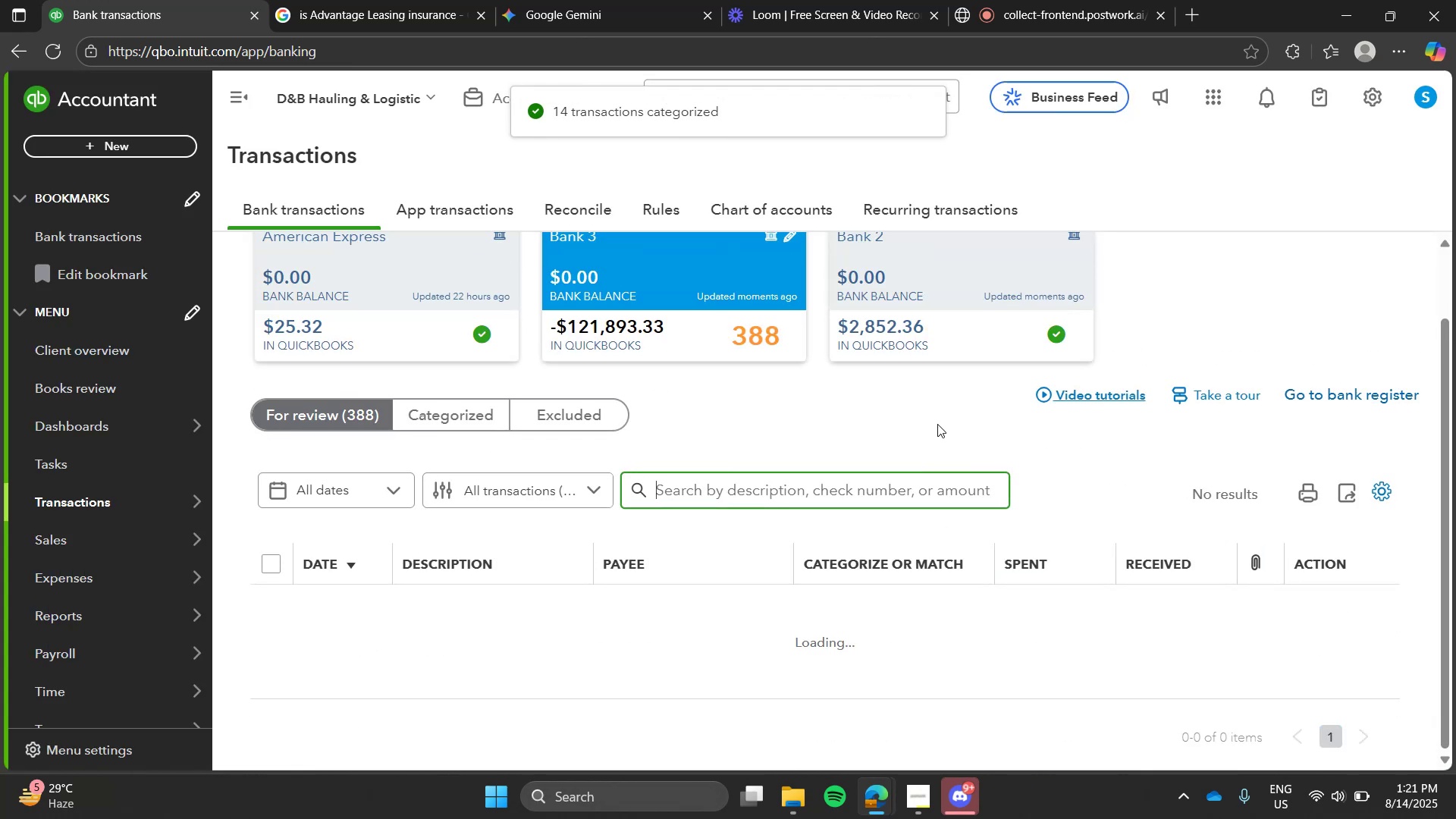 
left_click([937, 424])
 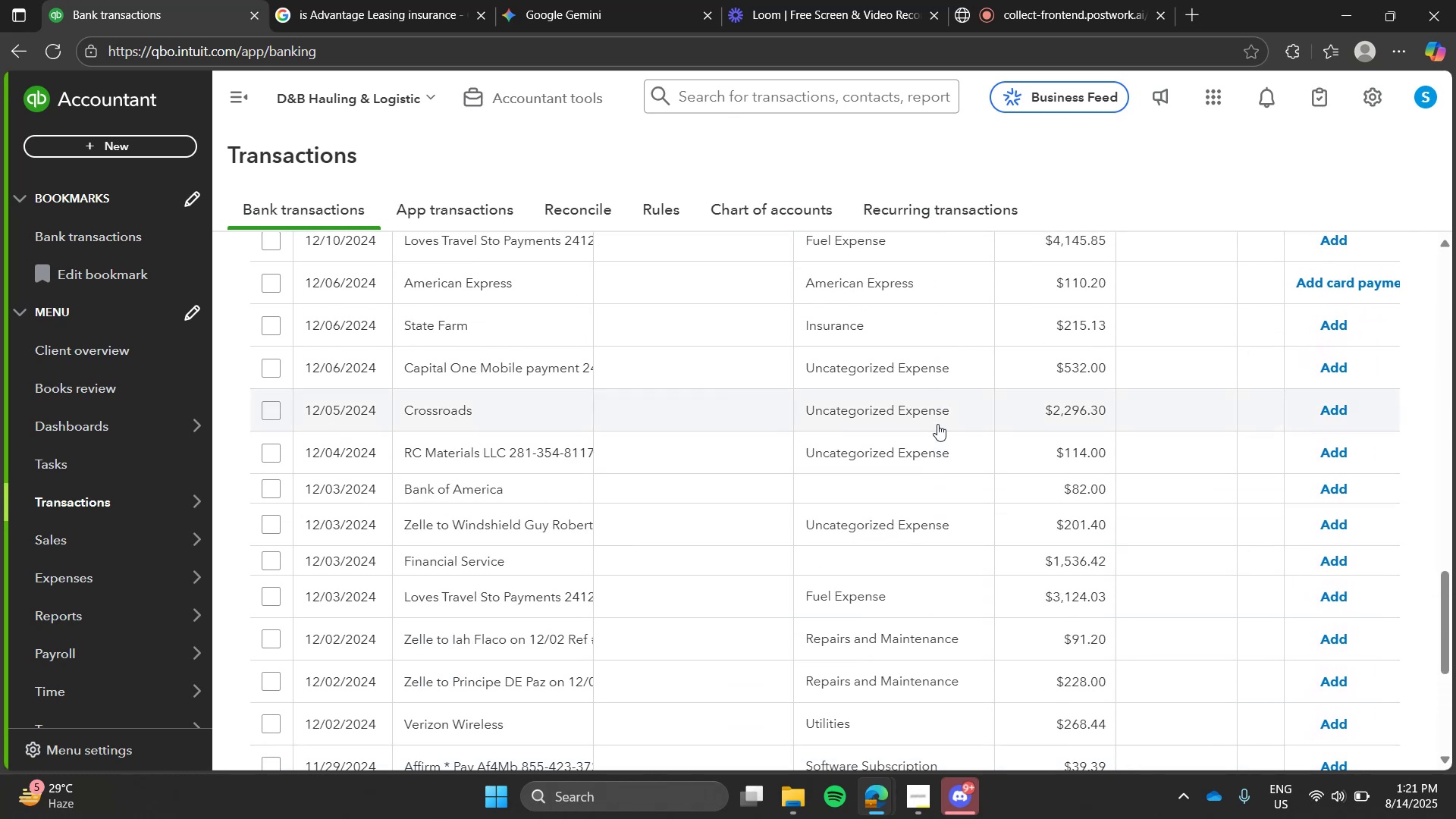 
wait(5.33)
 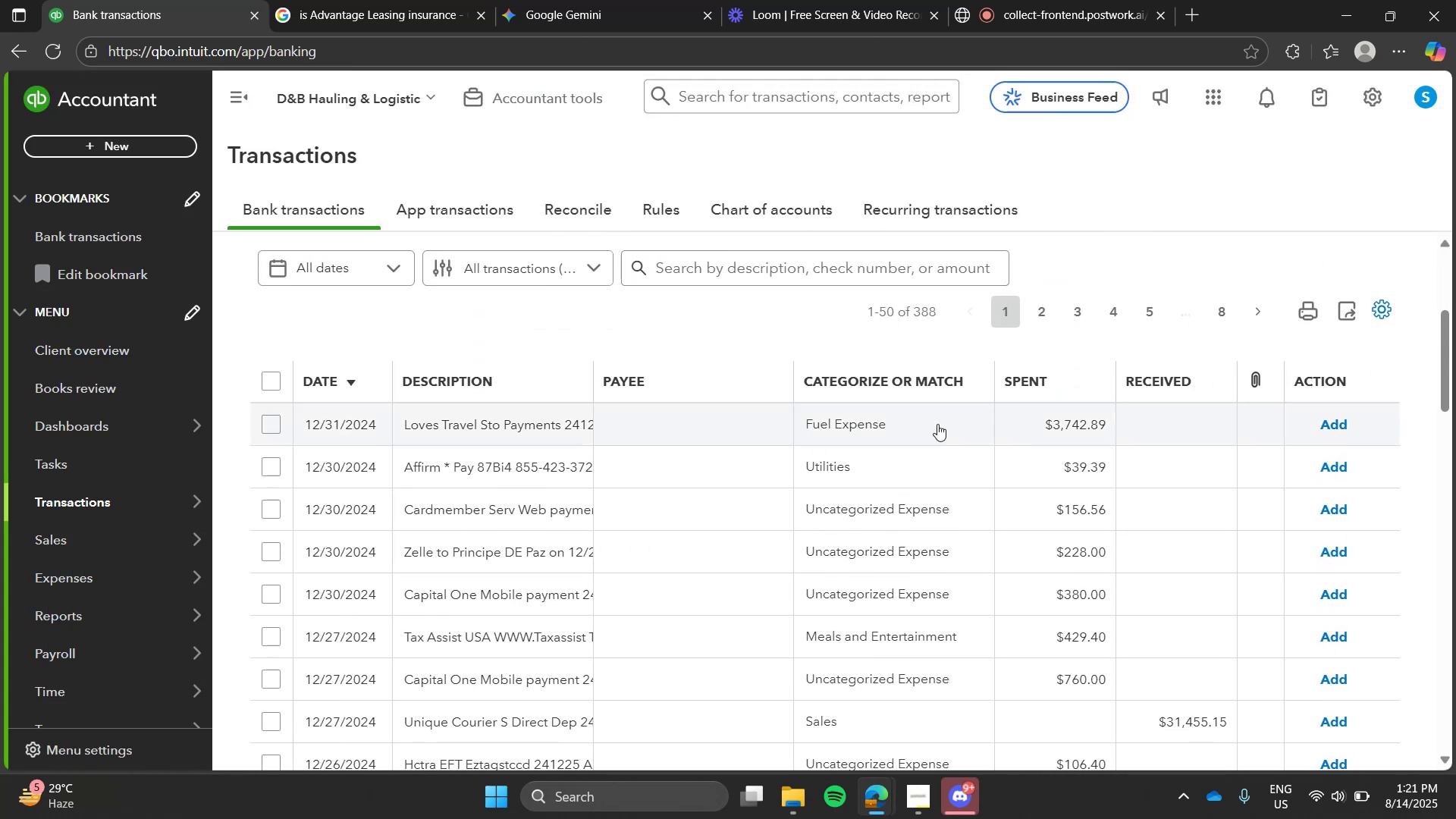 
left_click([566, 357])
 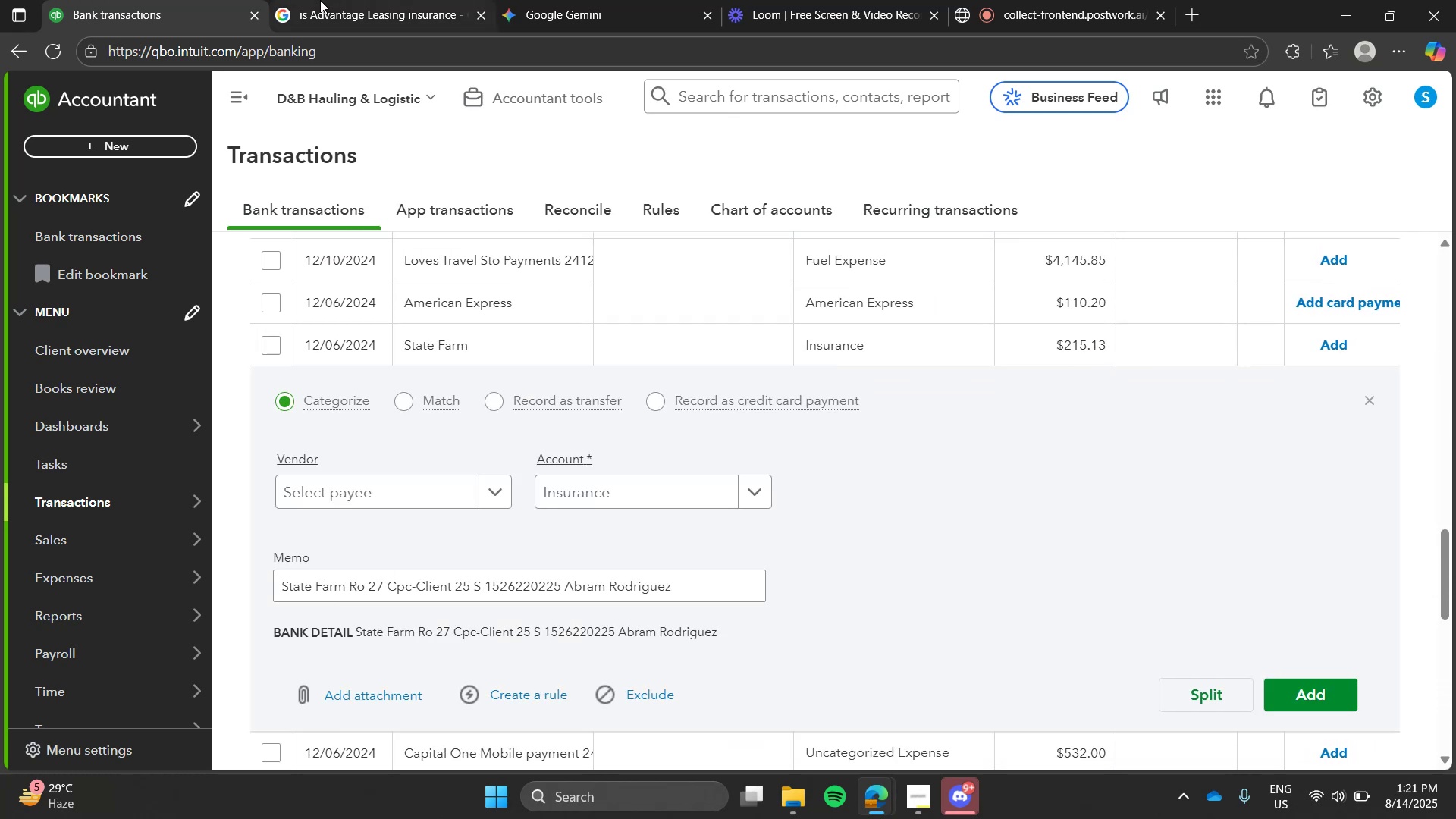 
double_click([320, 0])
 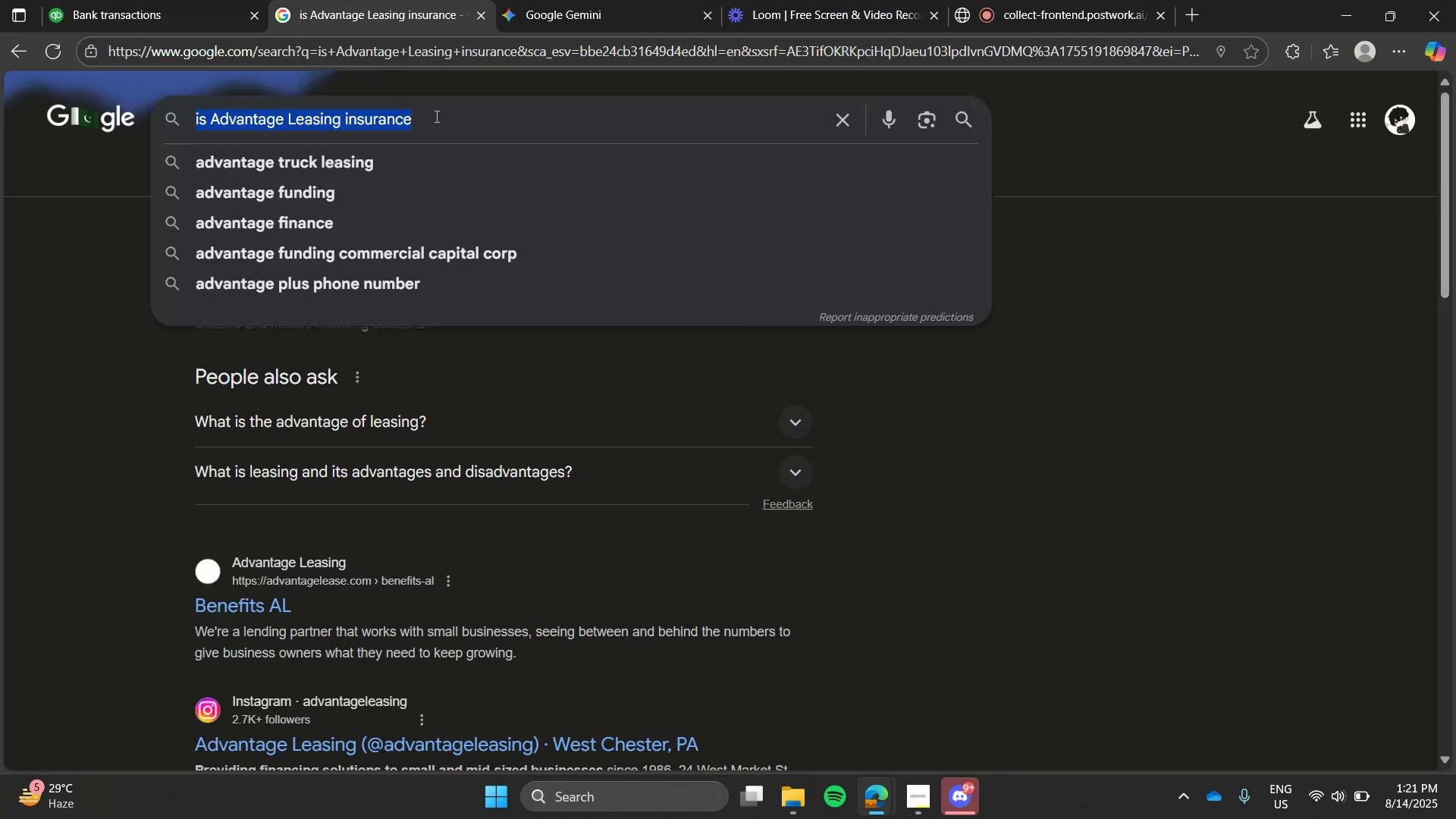 
type(statef)
key(Backspace)
type( farm)
 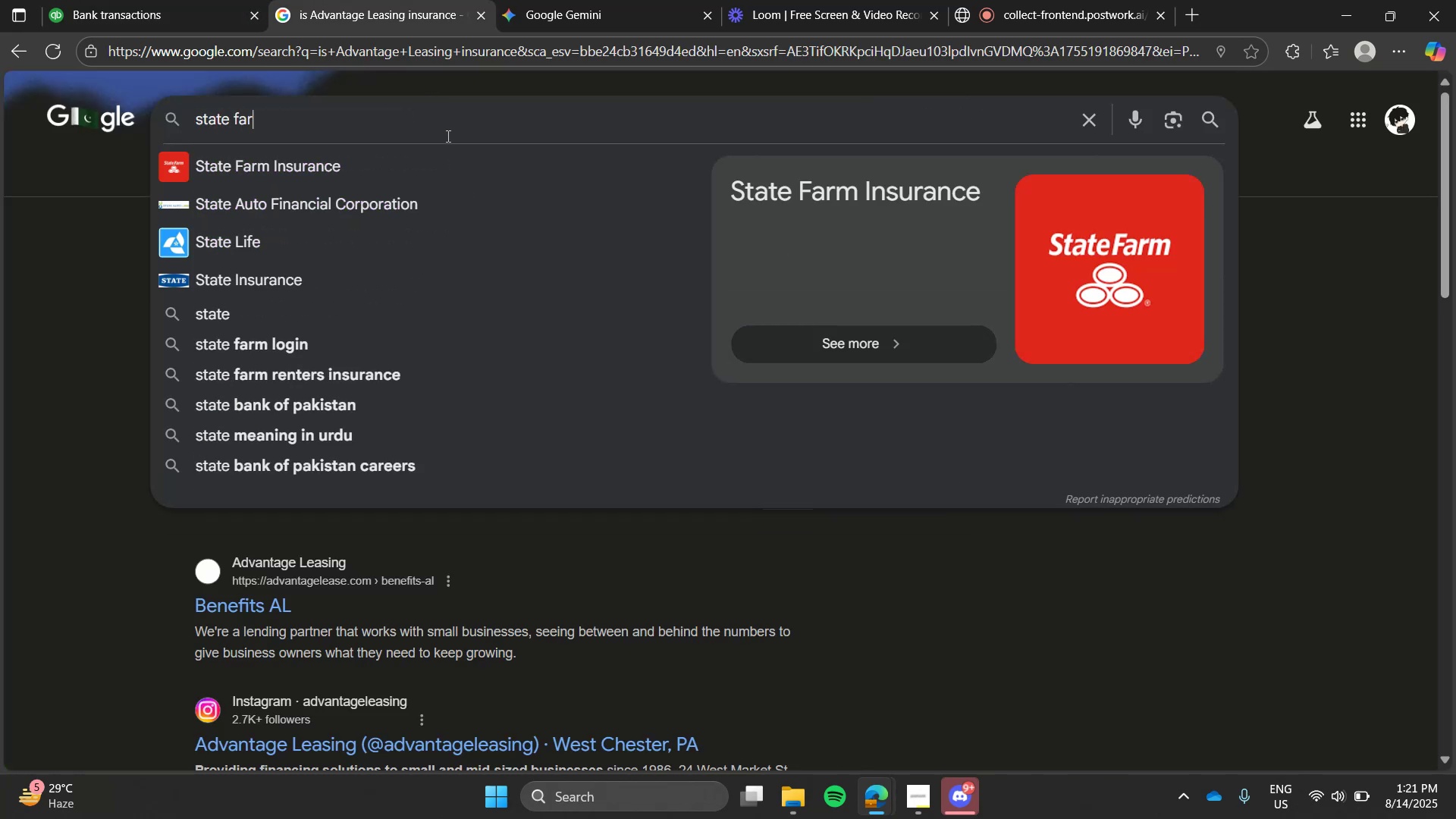 
key(Enter)
 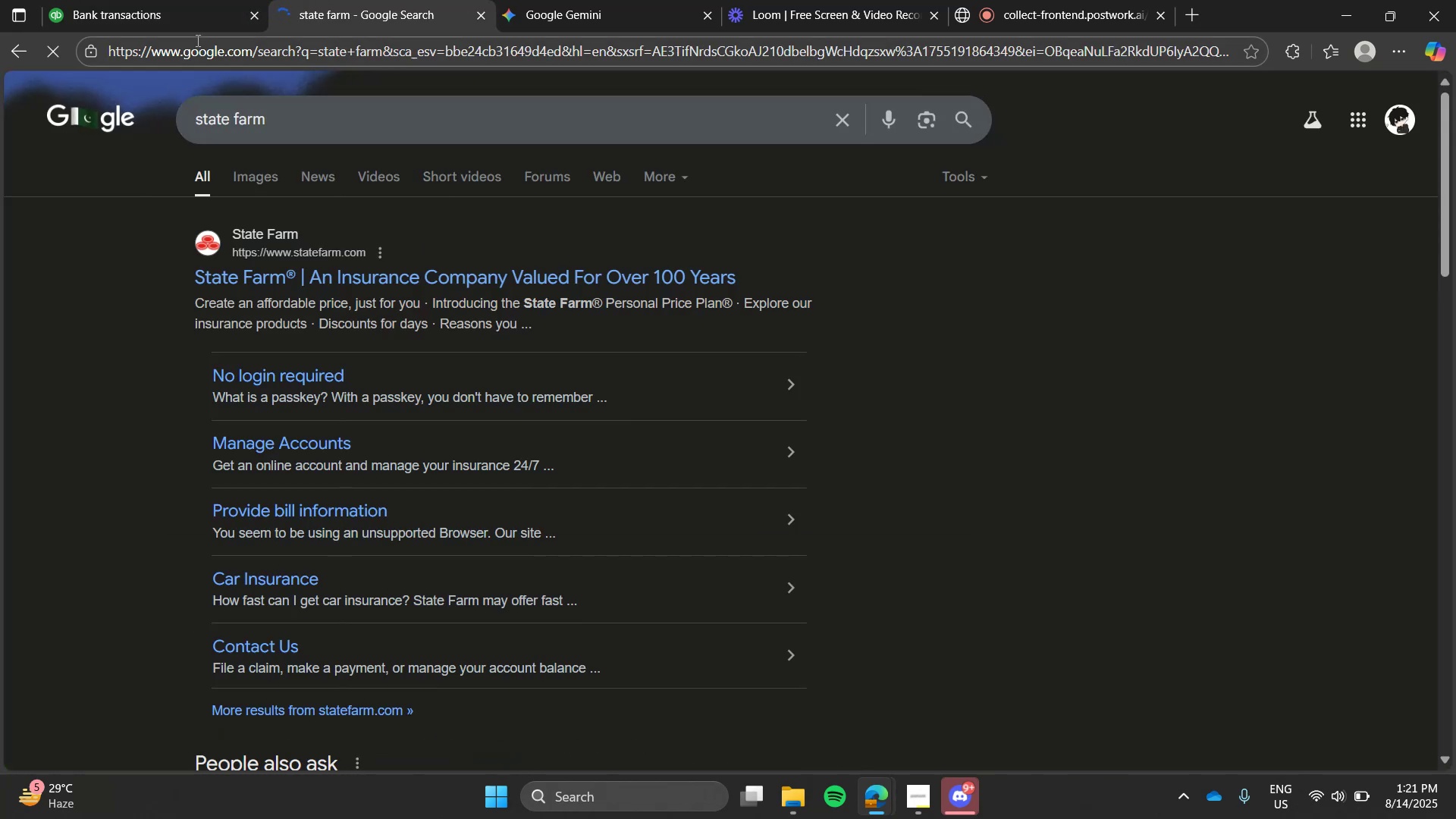 
left_click([199, 0])
 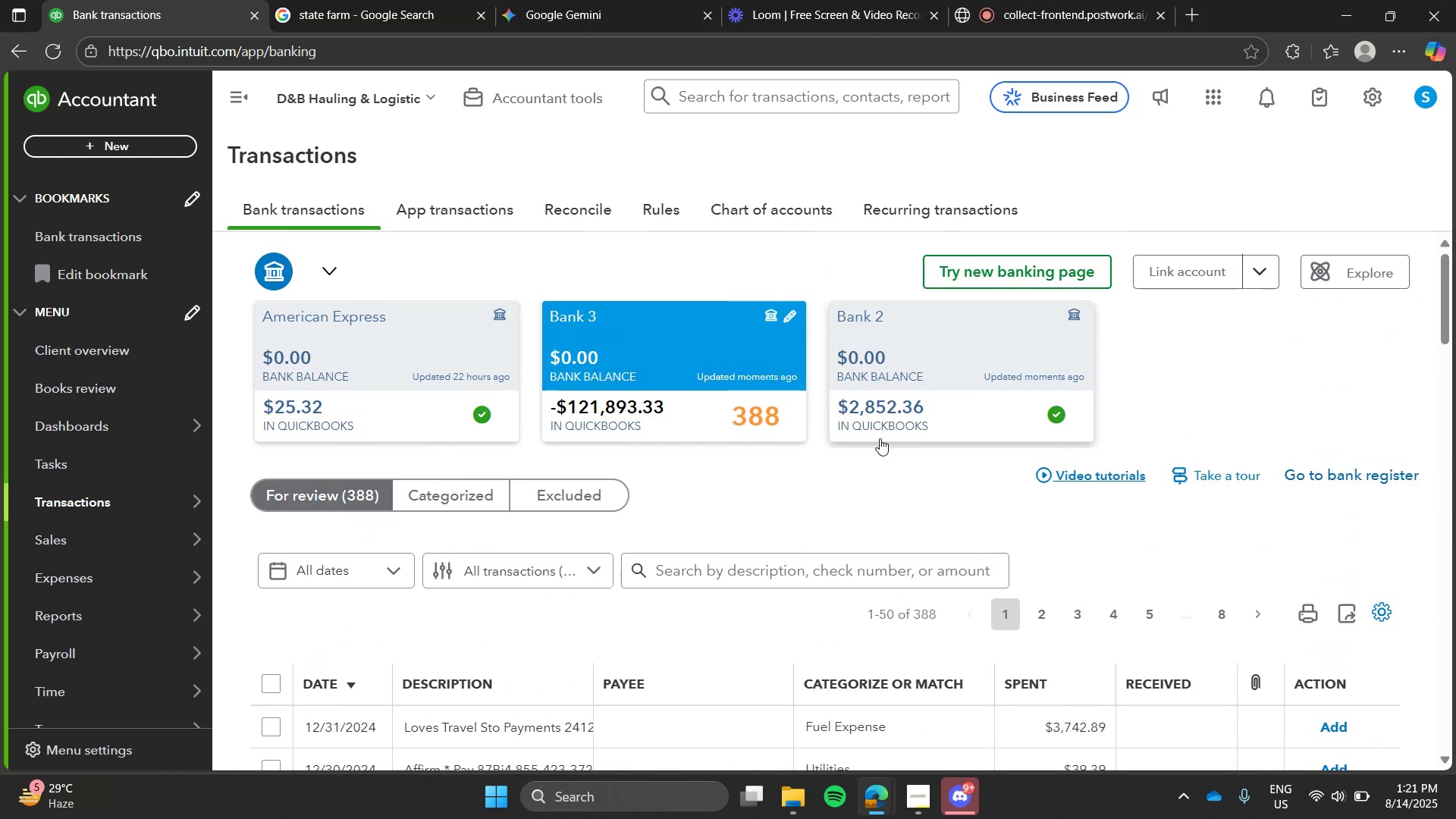 
left_click([877, 551])
 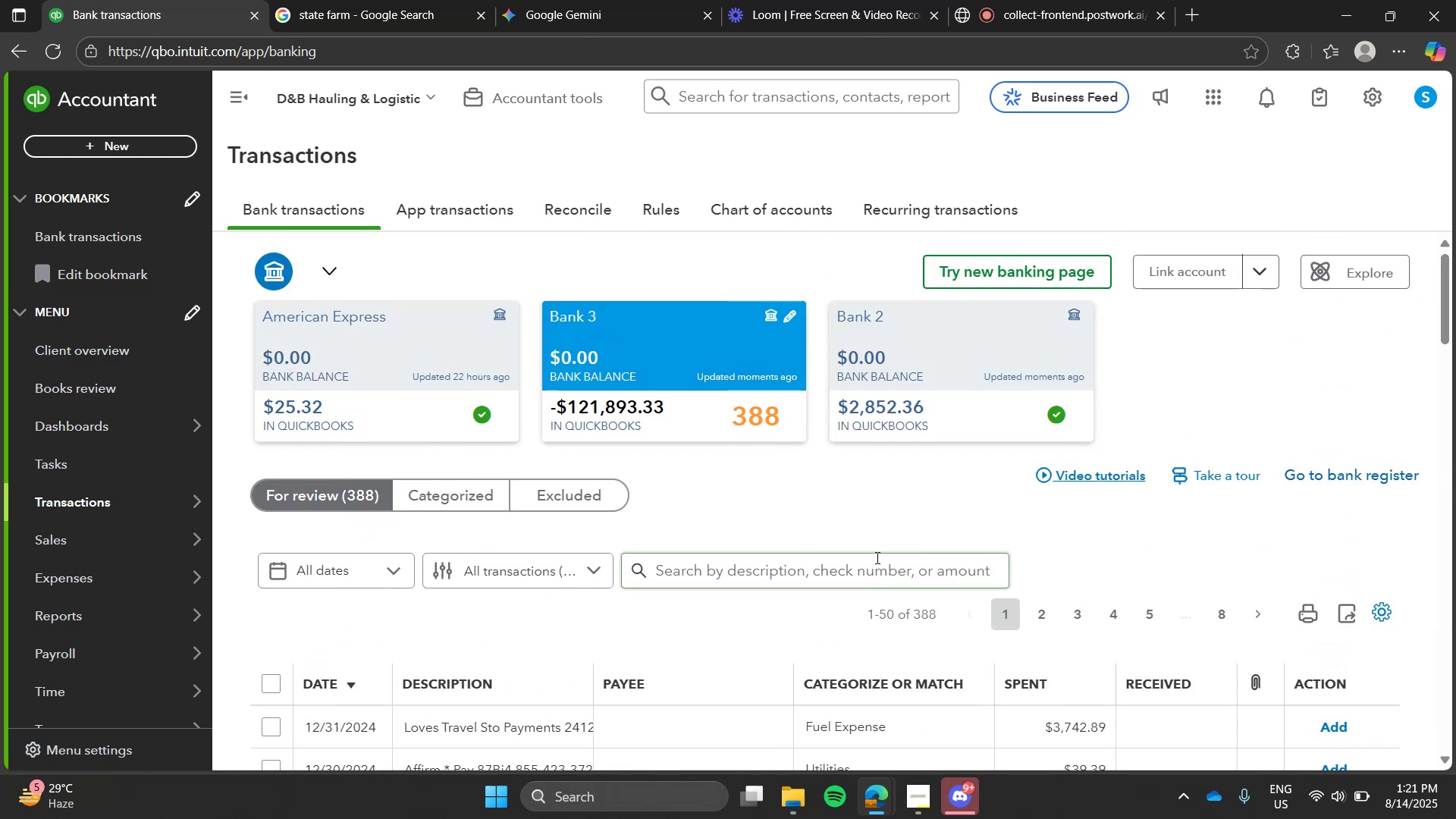 
double_click([876, 557])
 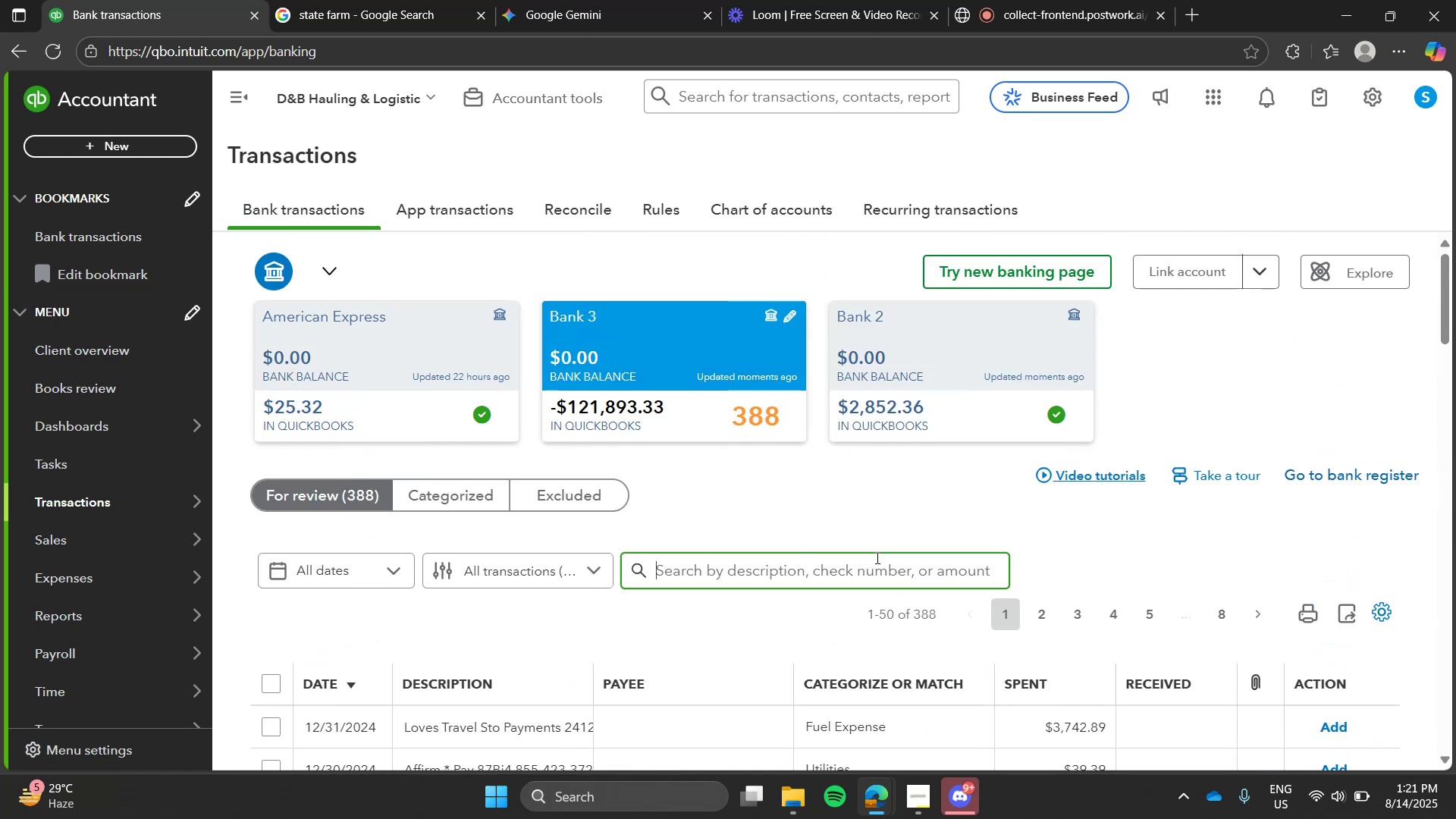 
type(statef)
key(Backspace)
type( farm)
 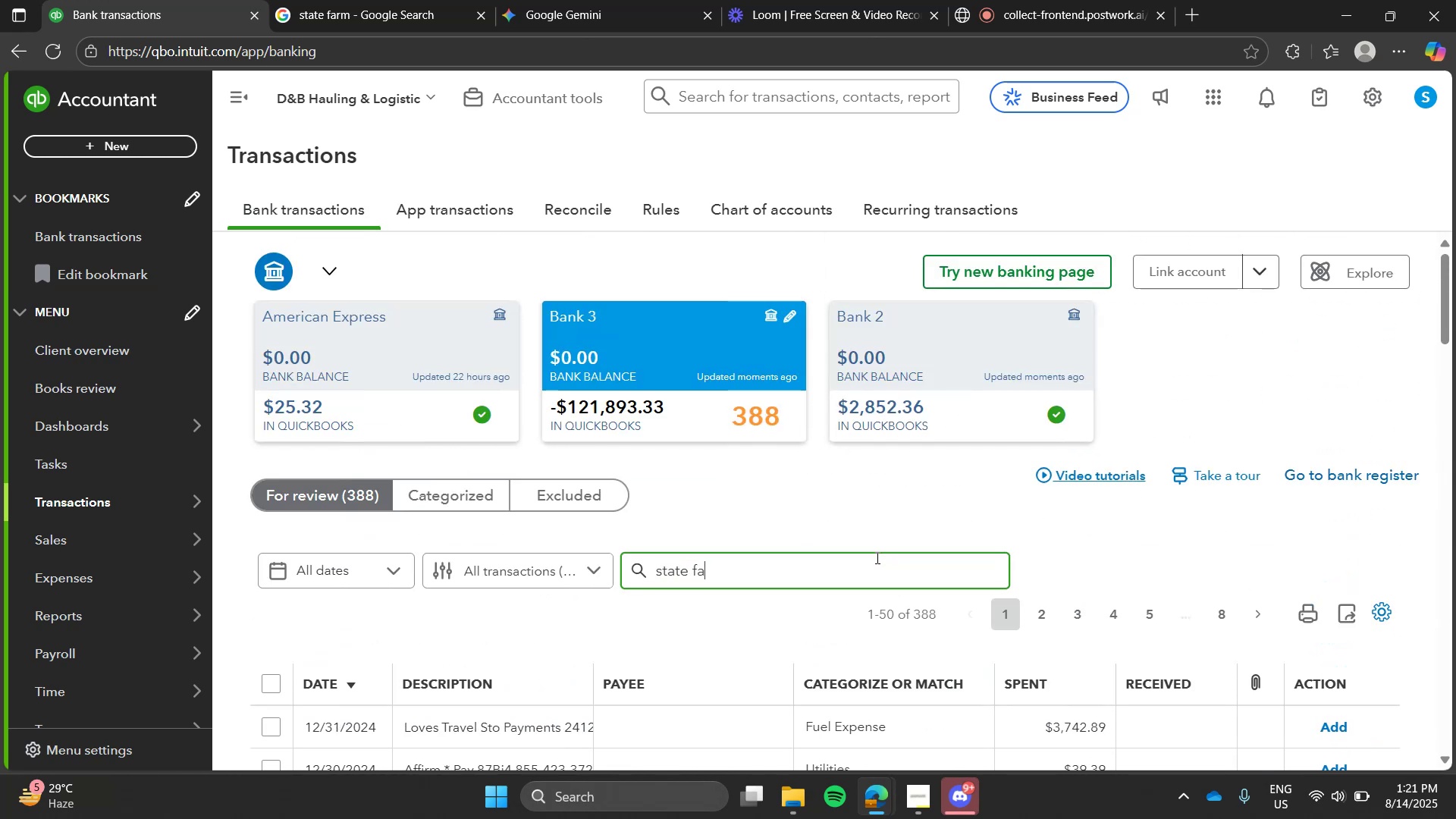 
key(Enter)
 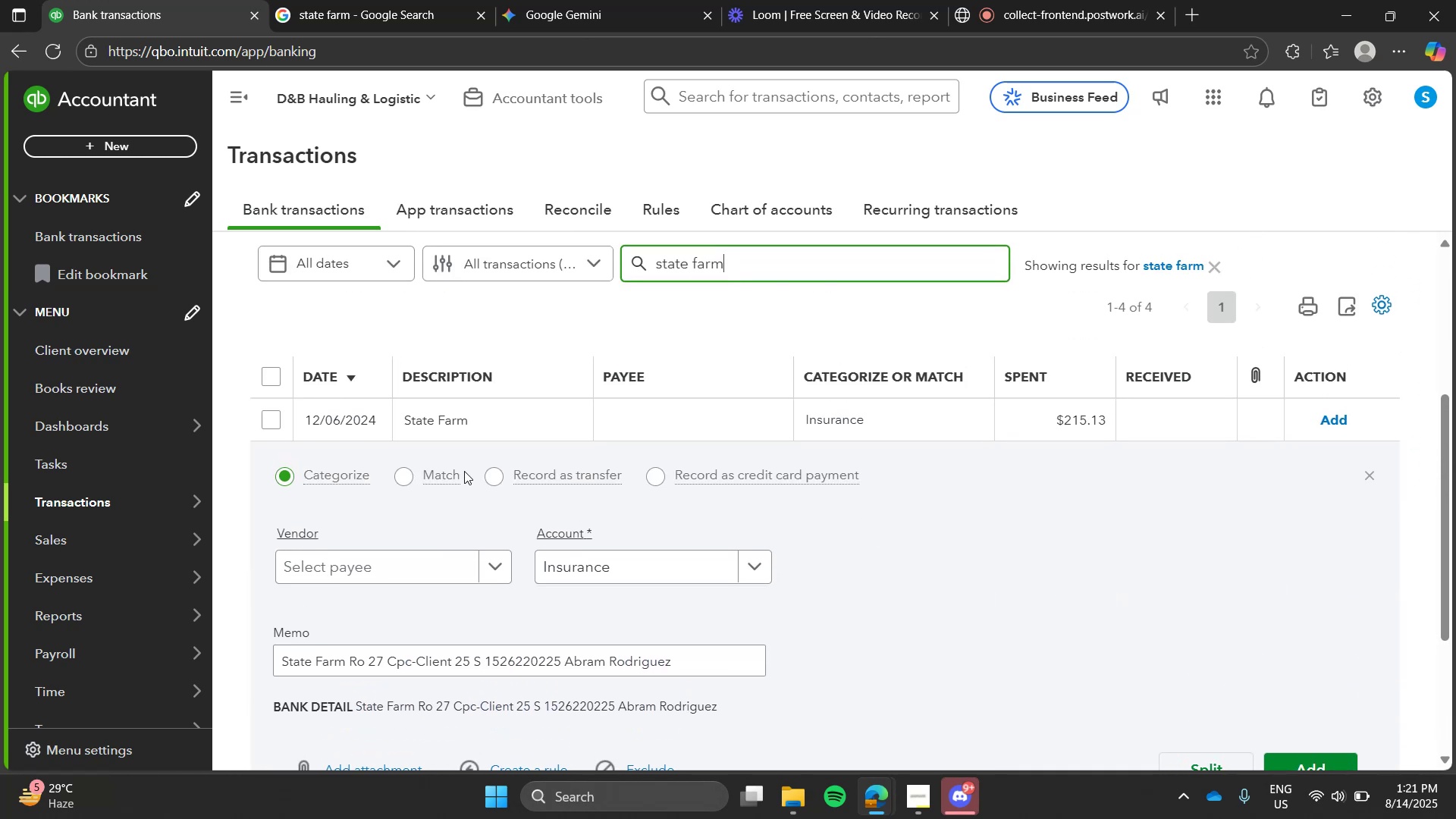 
left_click([277, 378])
 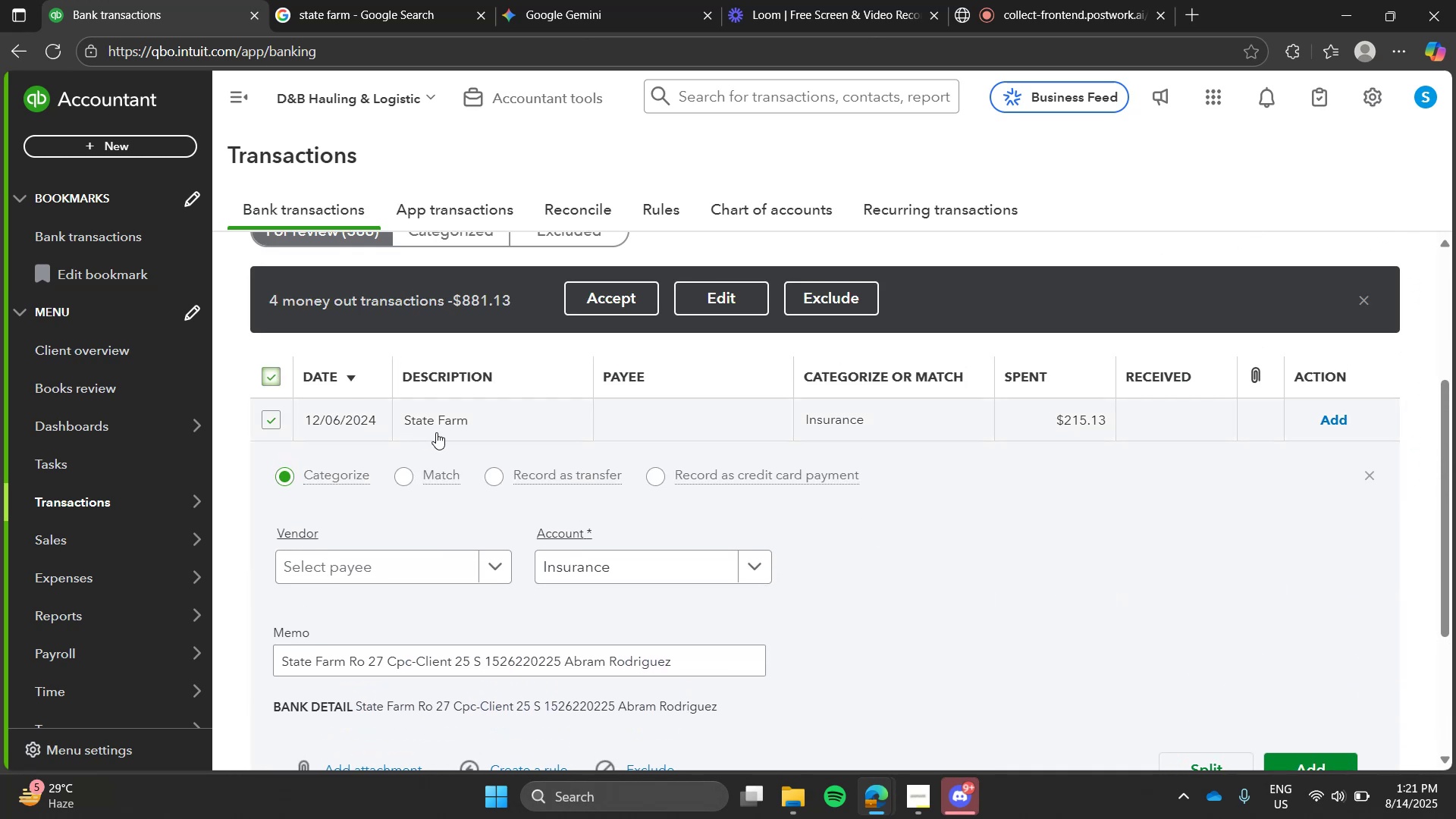 
left_click([436, 432])
 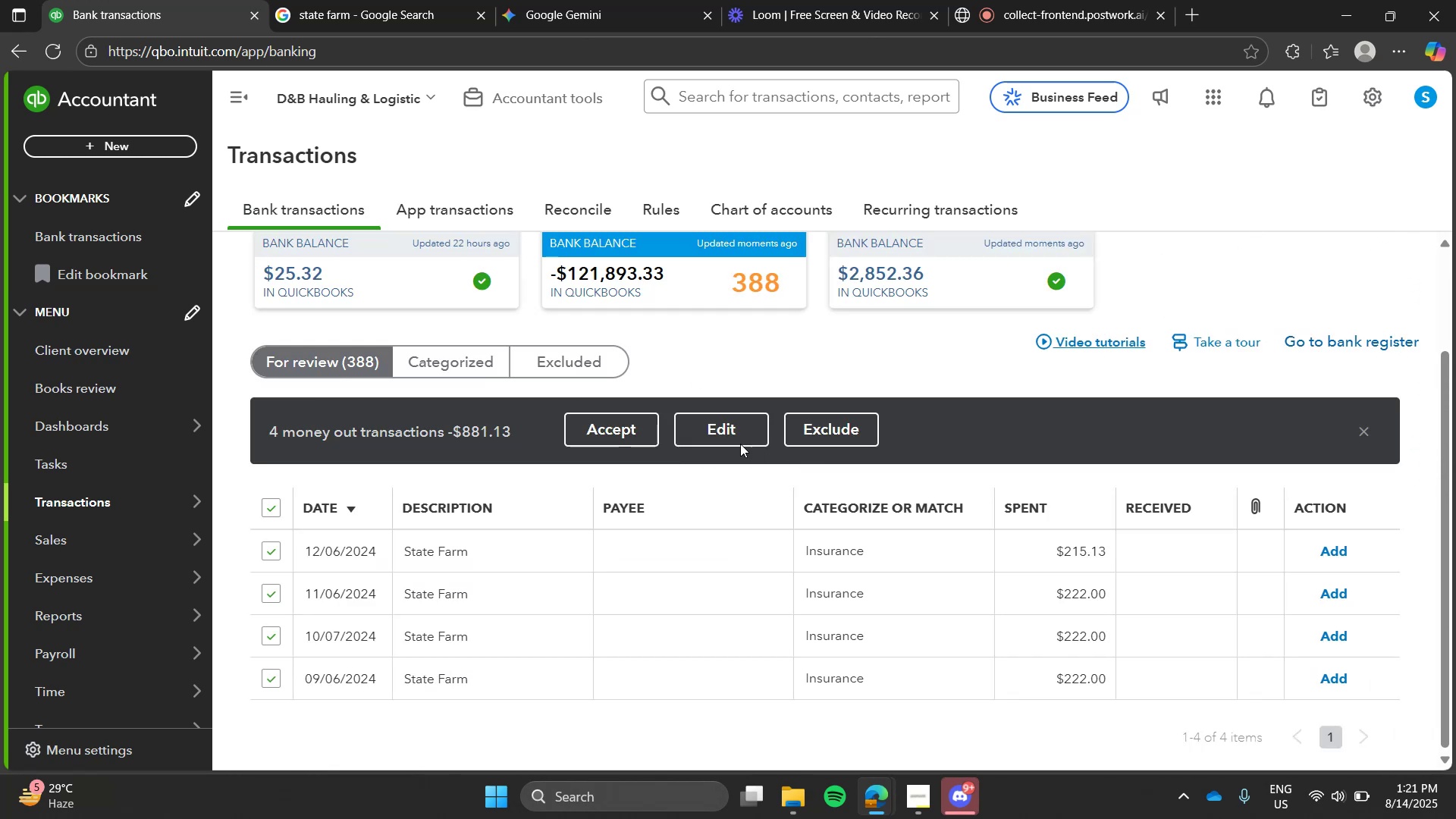 
left_click([731, 441])
 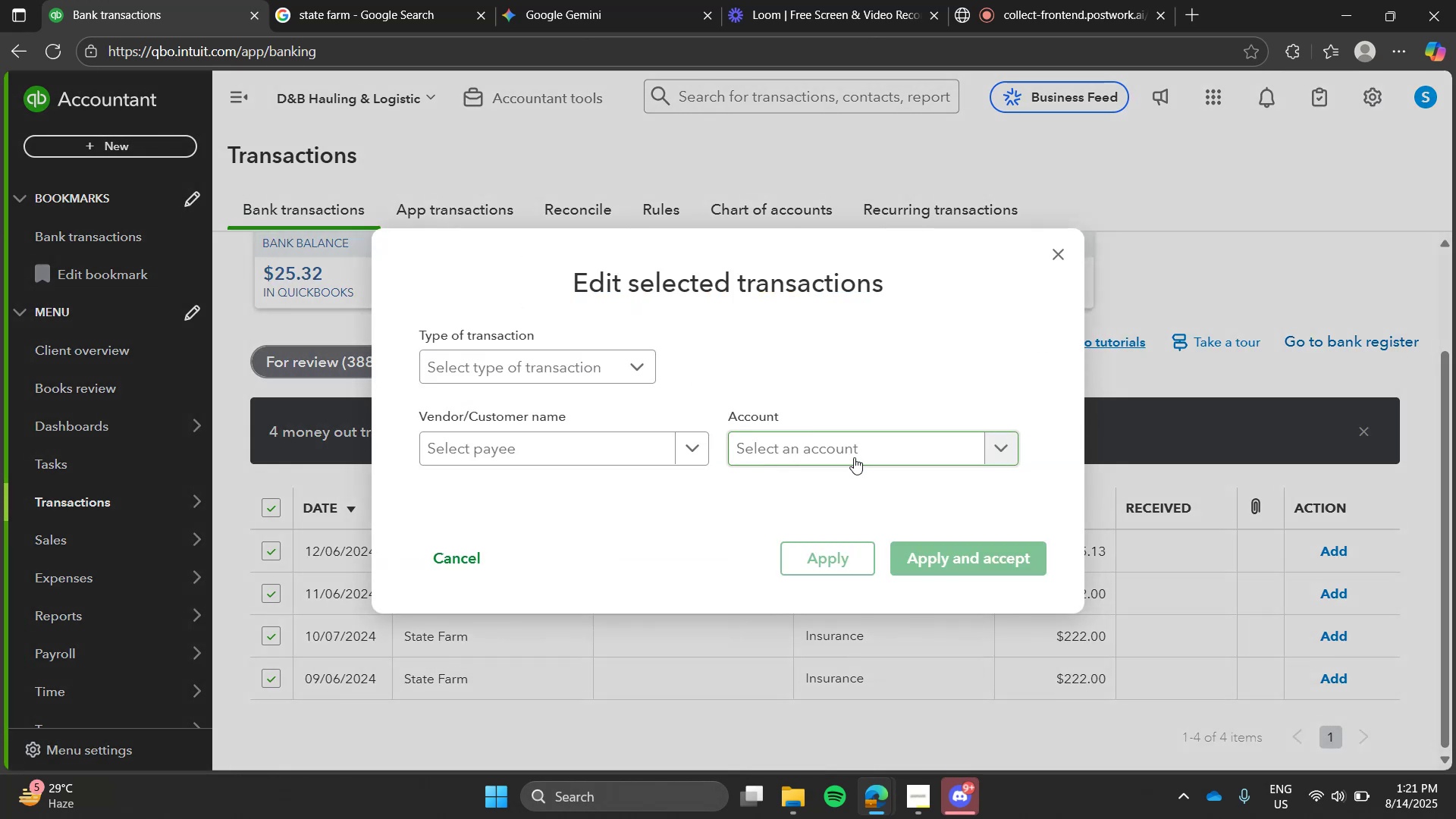 
key(I)
 